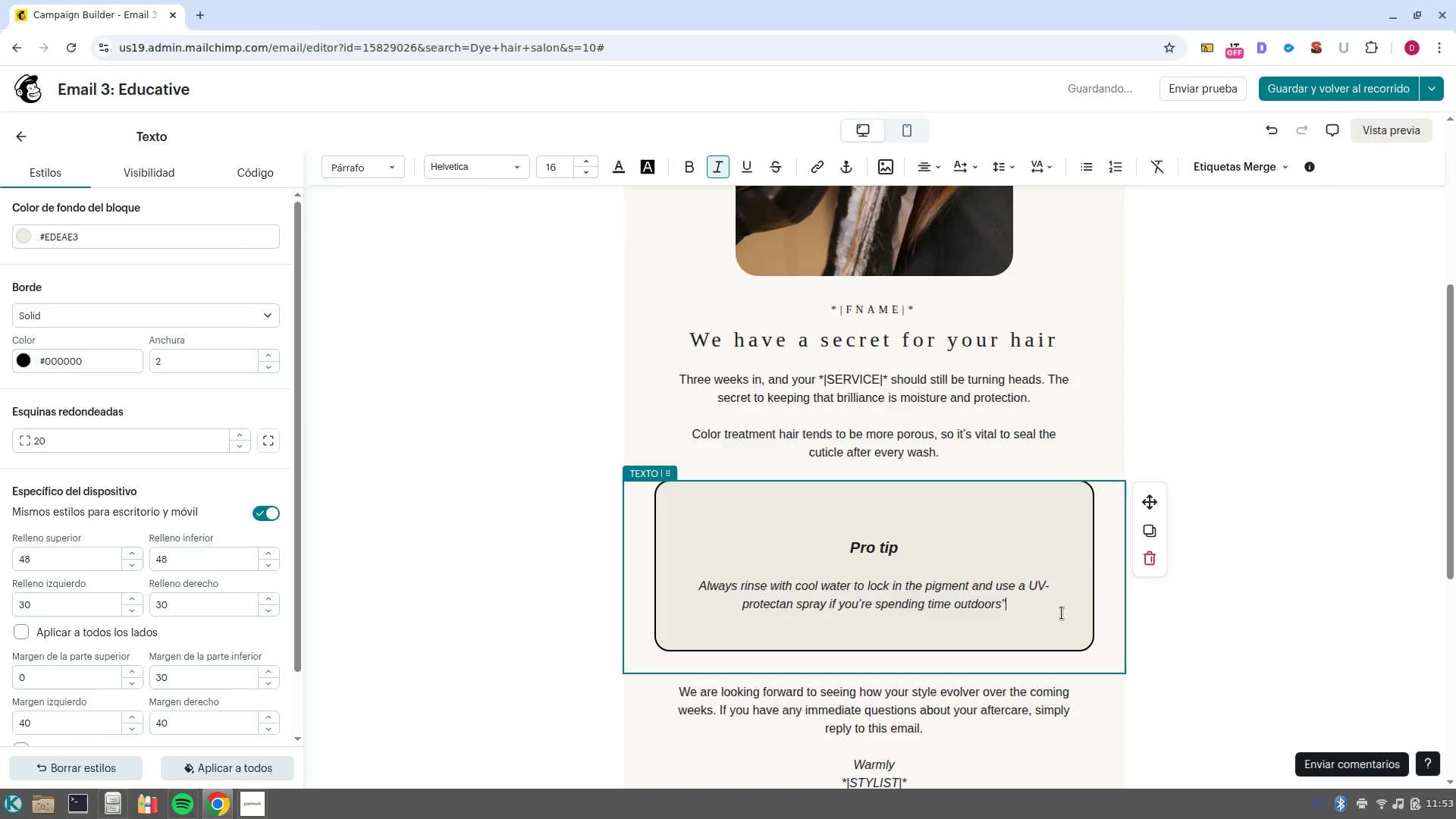 
left_click([950, 720])
 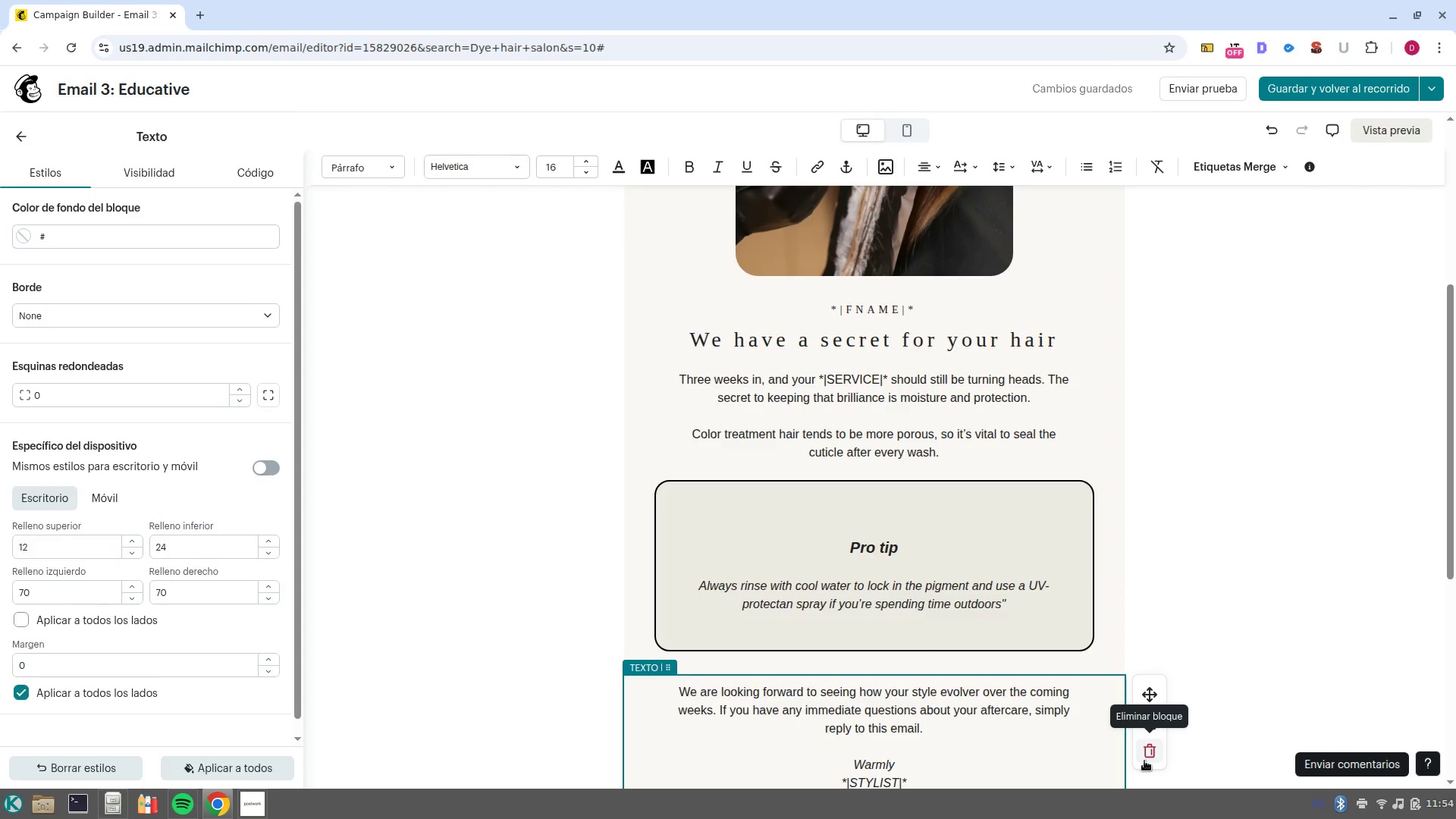 
scroll: coordinate [1049, 723], scroll_direction: down, amount: 2.0
 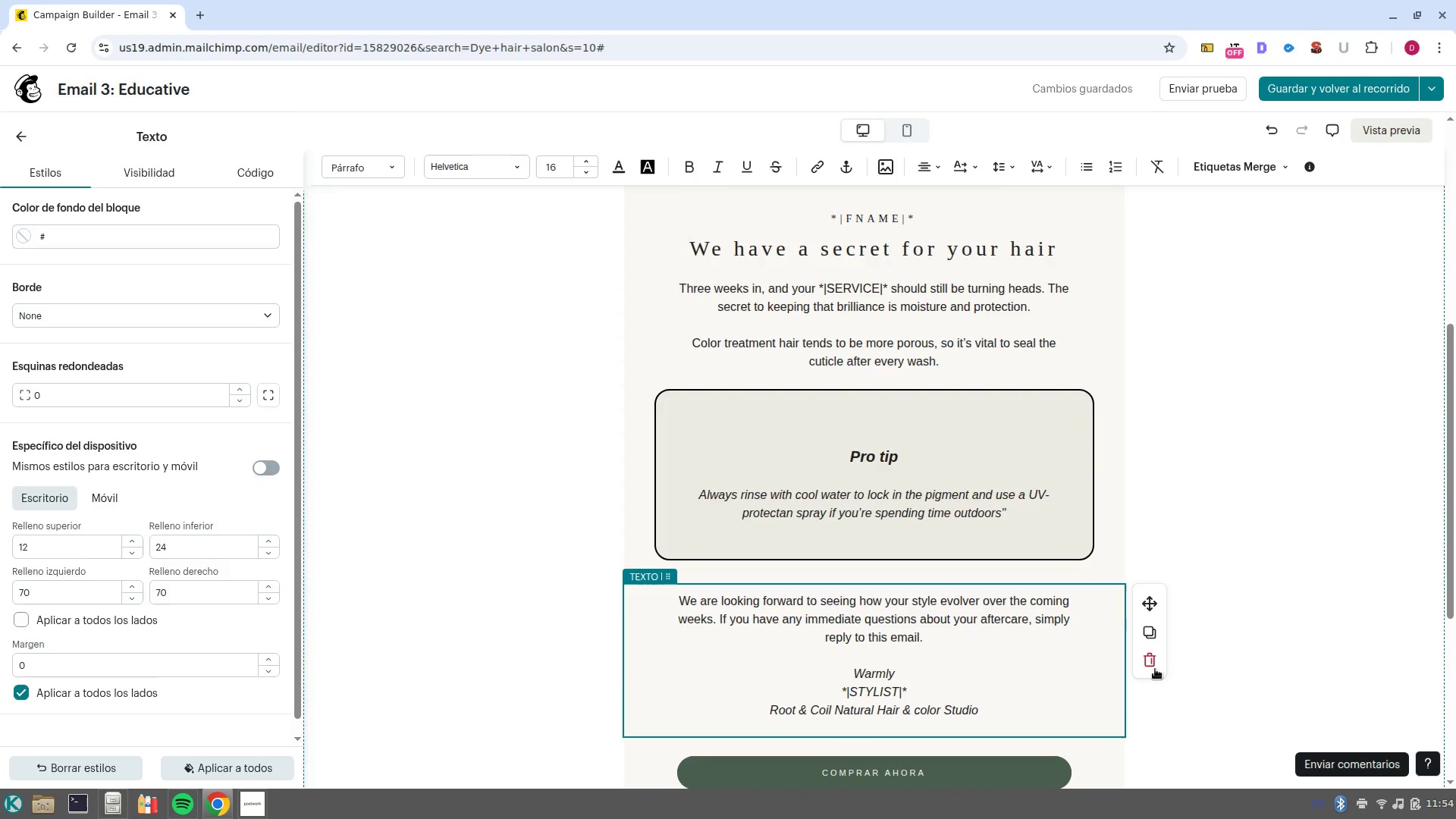 
left_click([1064, 629])
 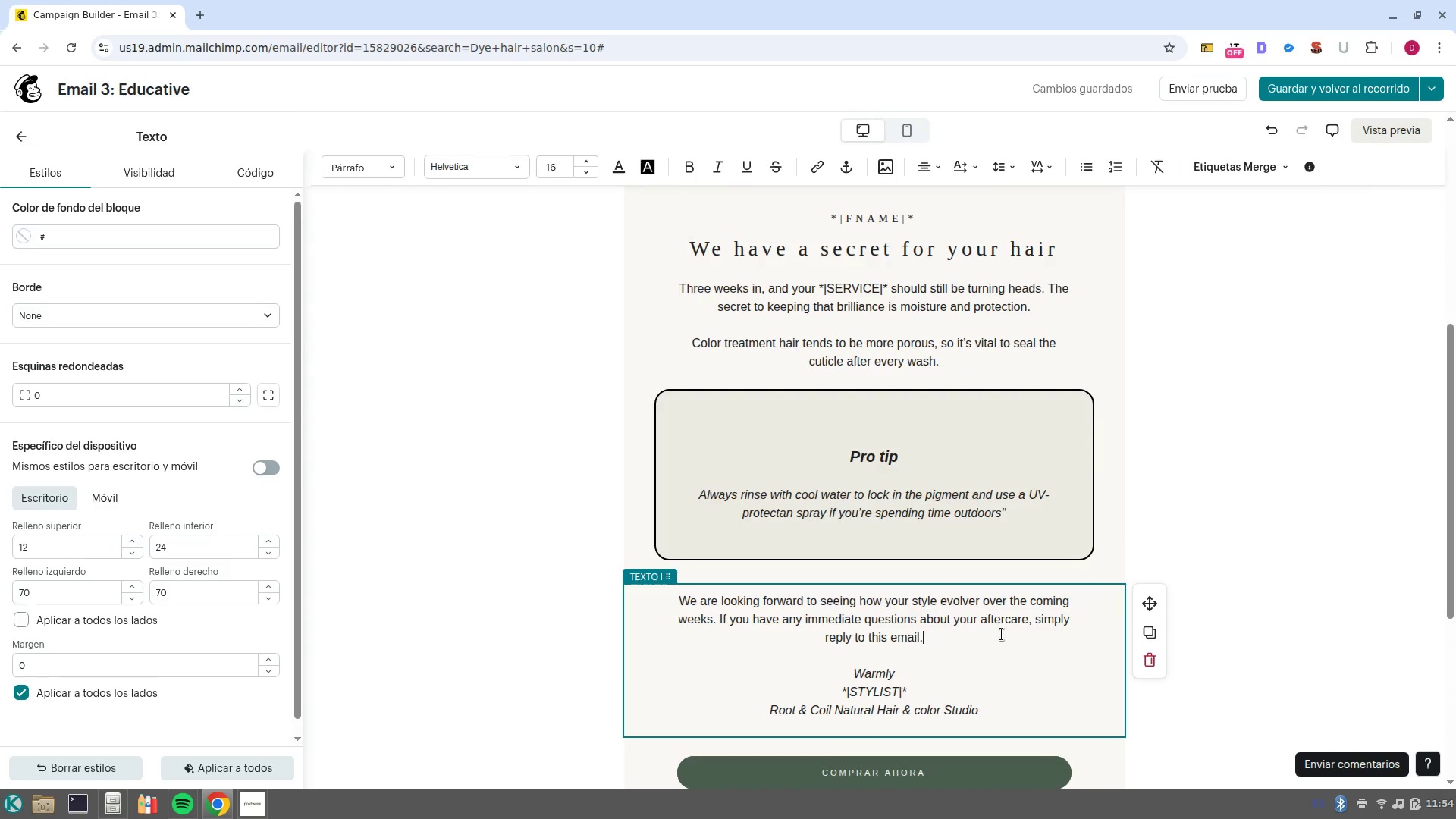 
left_click_drag(start_coordinate=[1002, 634], to_coordinate=[661, 592])
 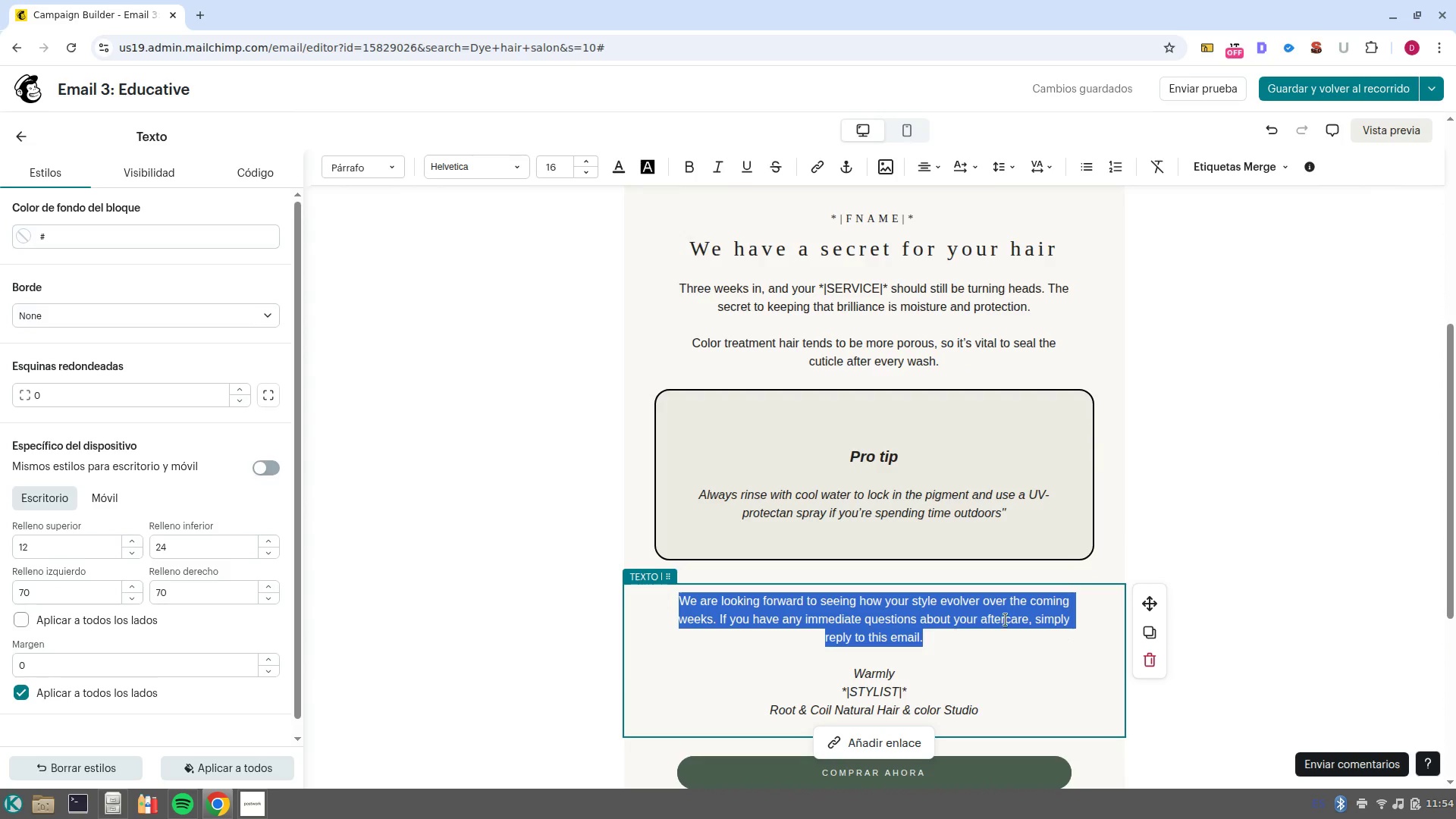 
left_click([1151, 664])
 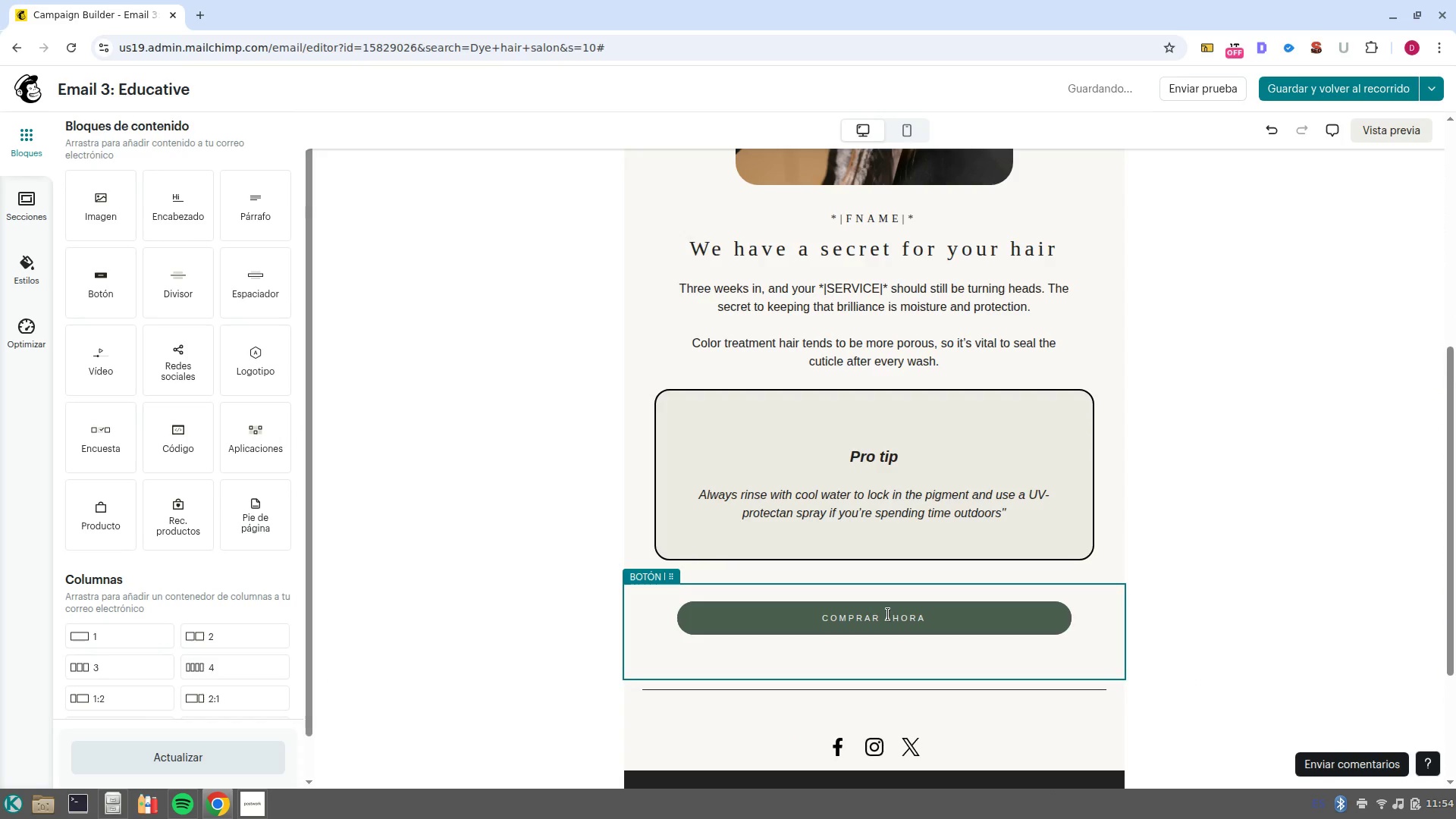 
double_click([890, 614])
 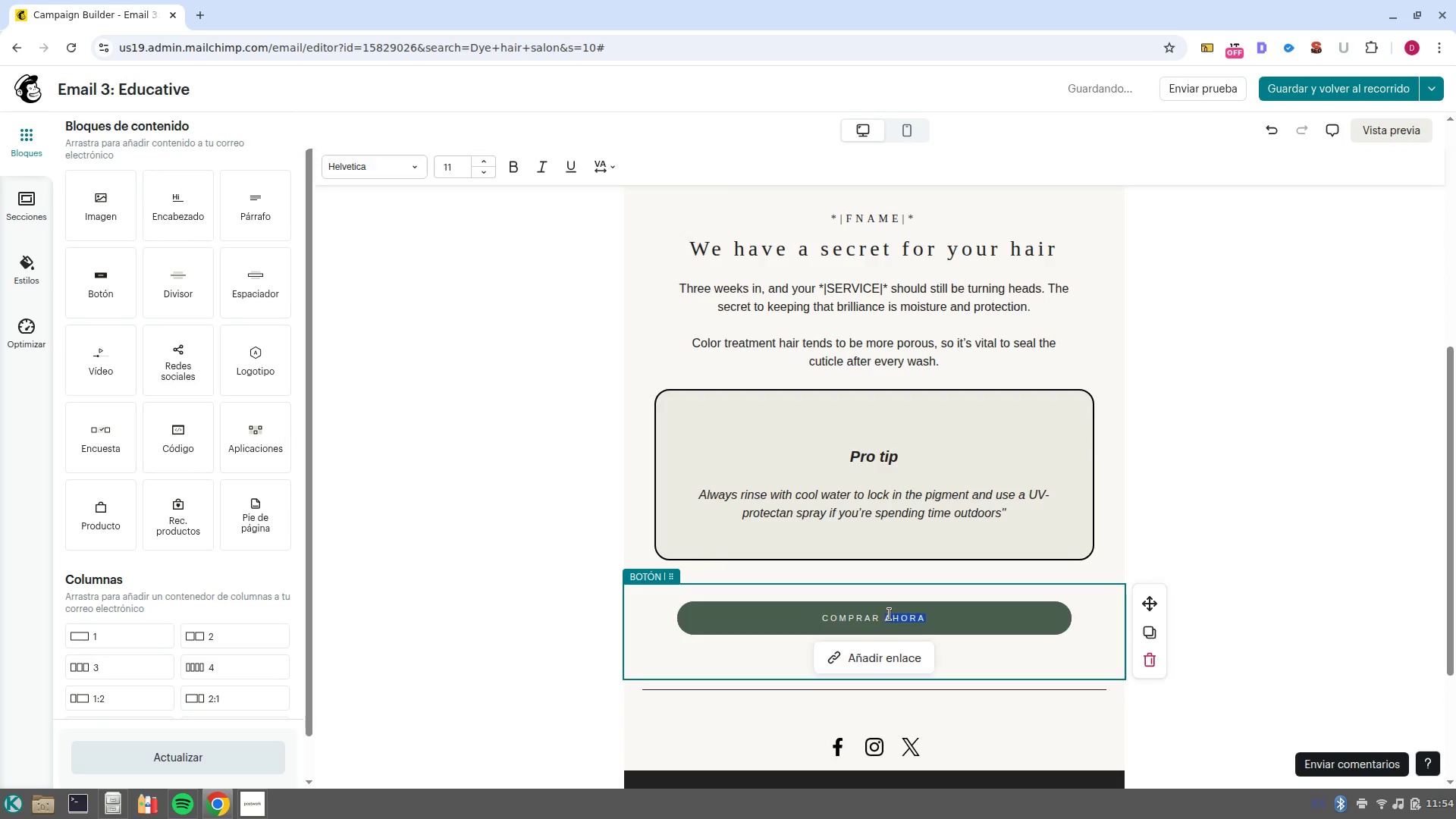 
left_click([890, 614])
 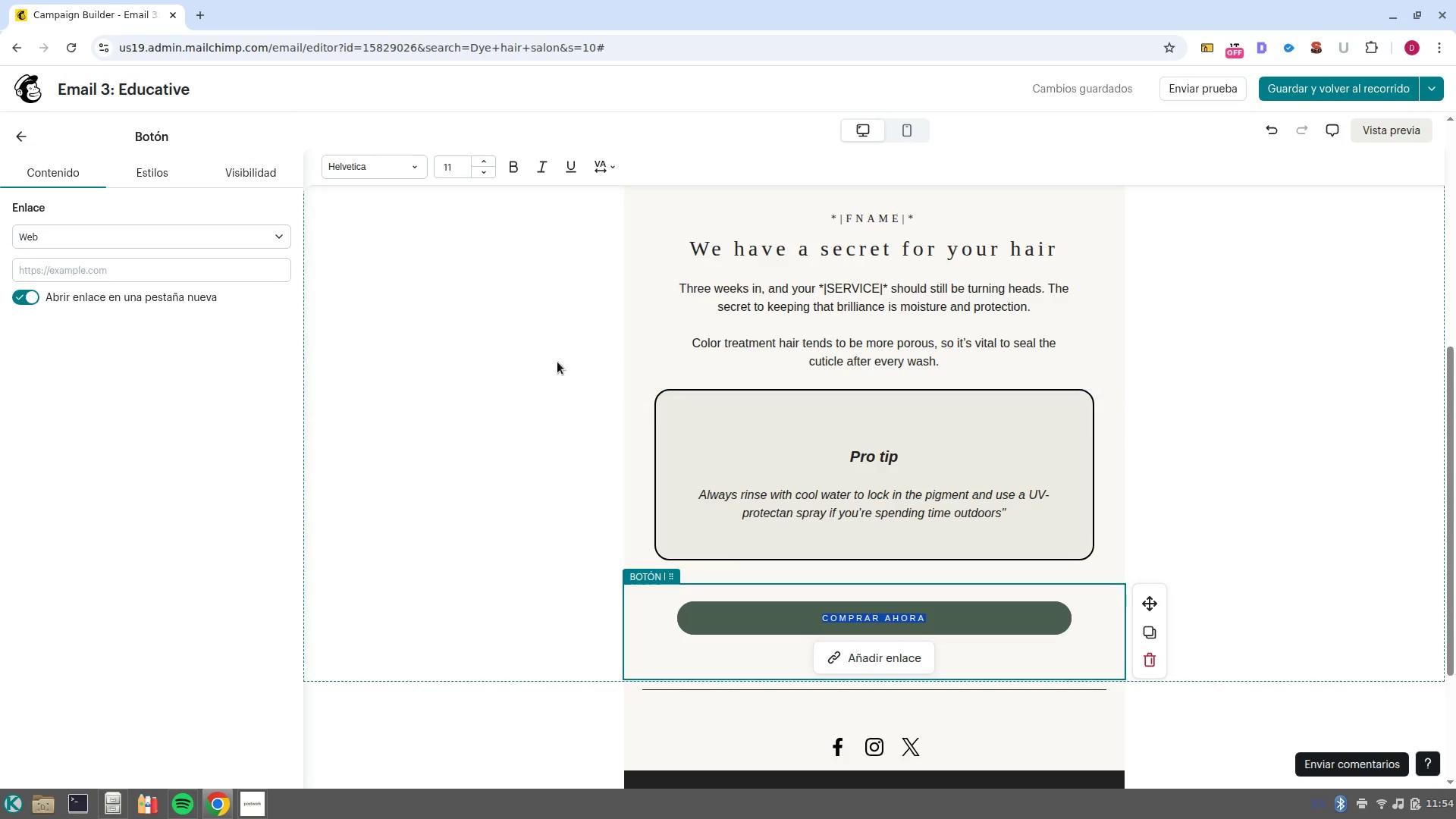 
wait(6.6)
 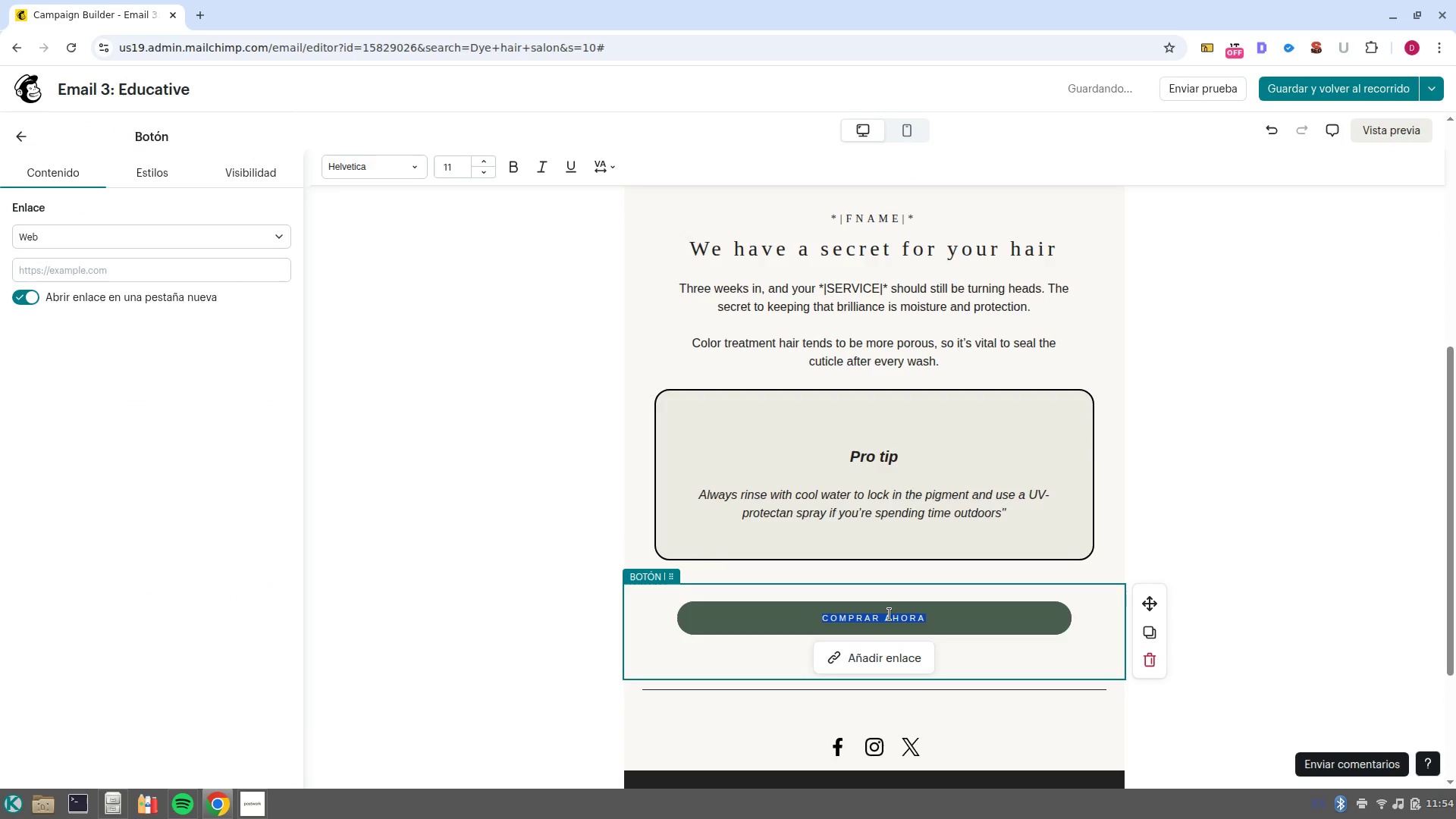 
left_click([460, 165])
 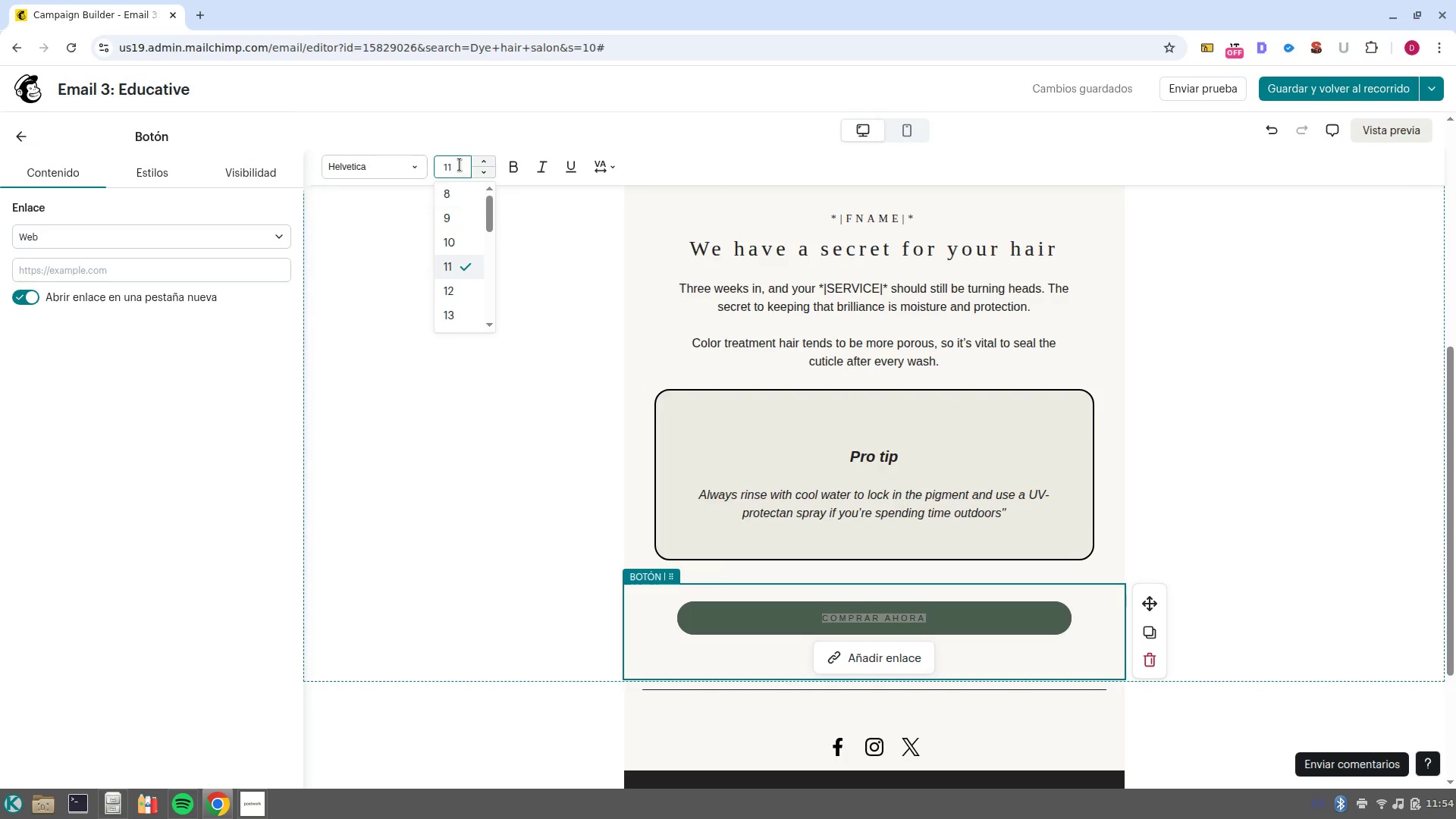 
key(Backspace)
key(Backspace)
type(20)
key(NumpadEnter)
 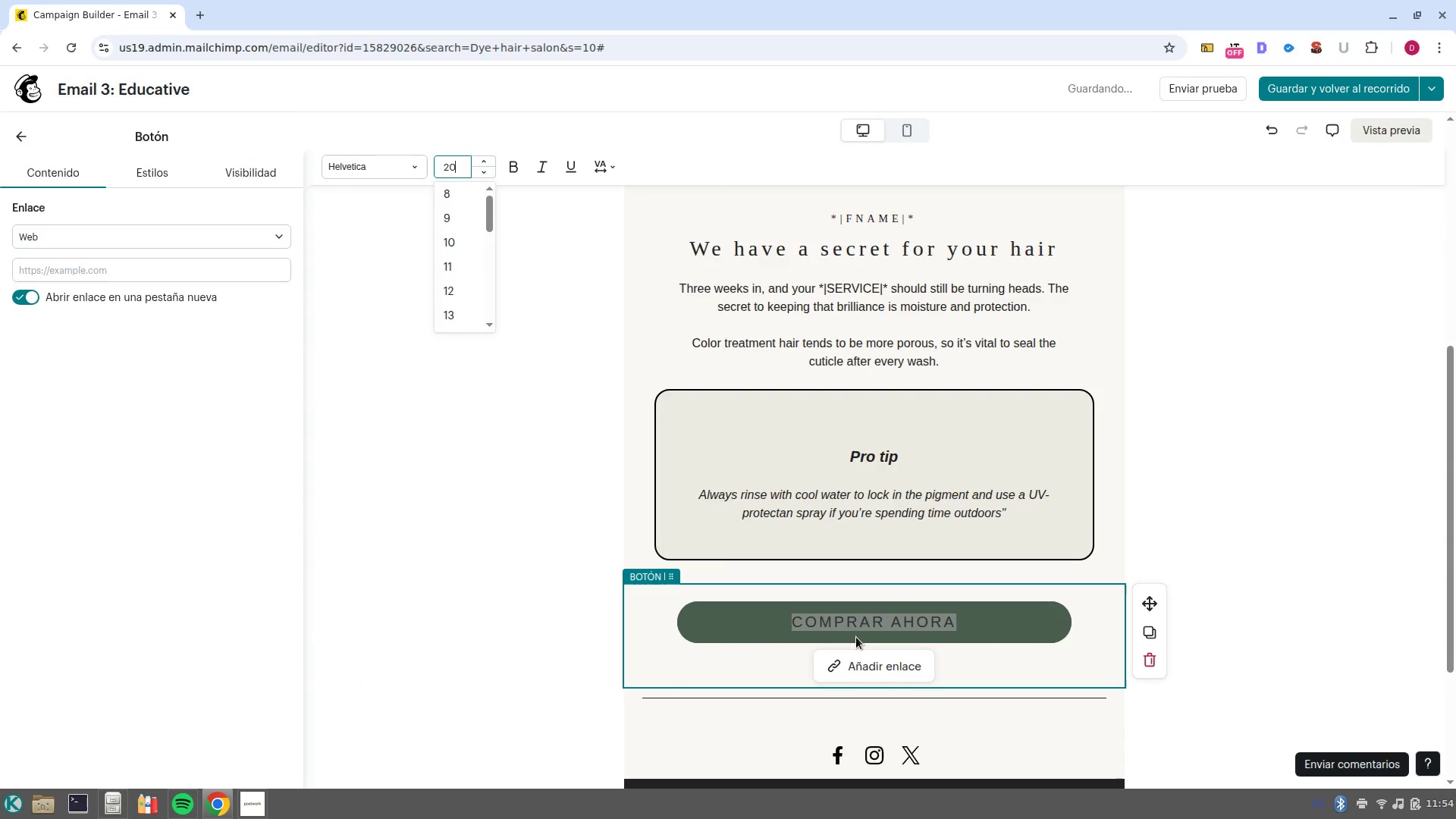 
double_click([861, 624])
 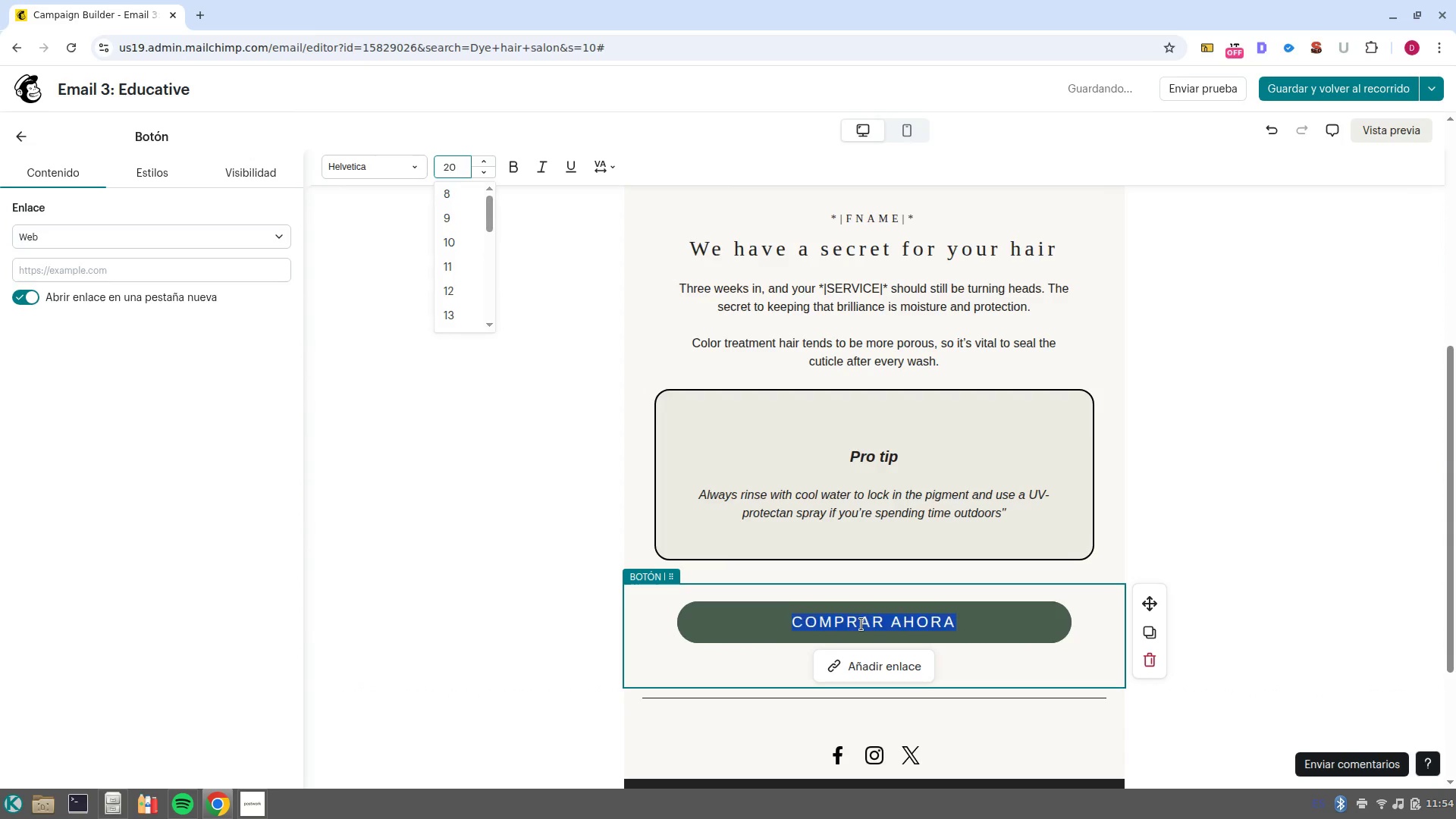 
triple_click([861, 624])
 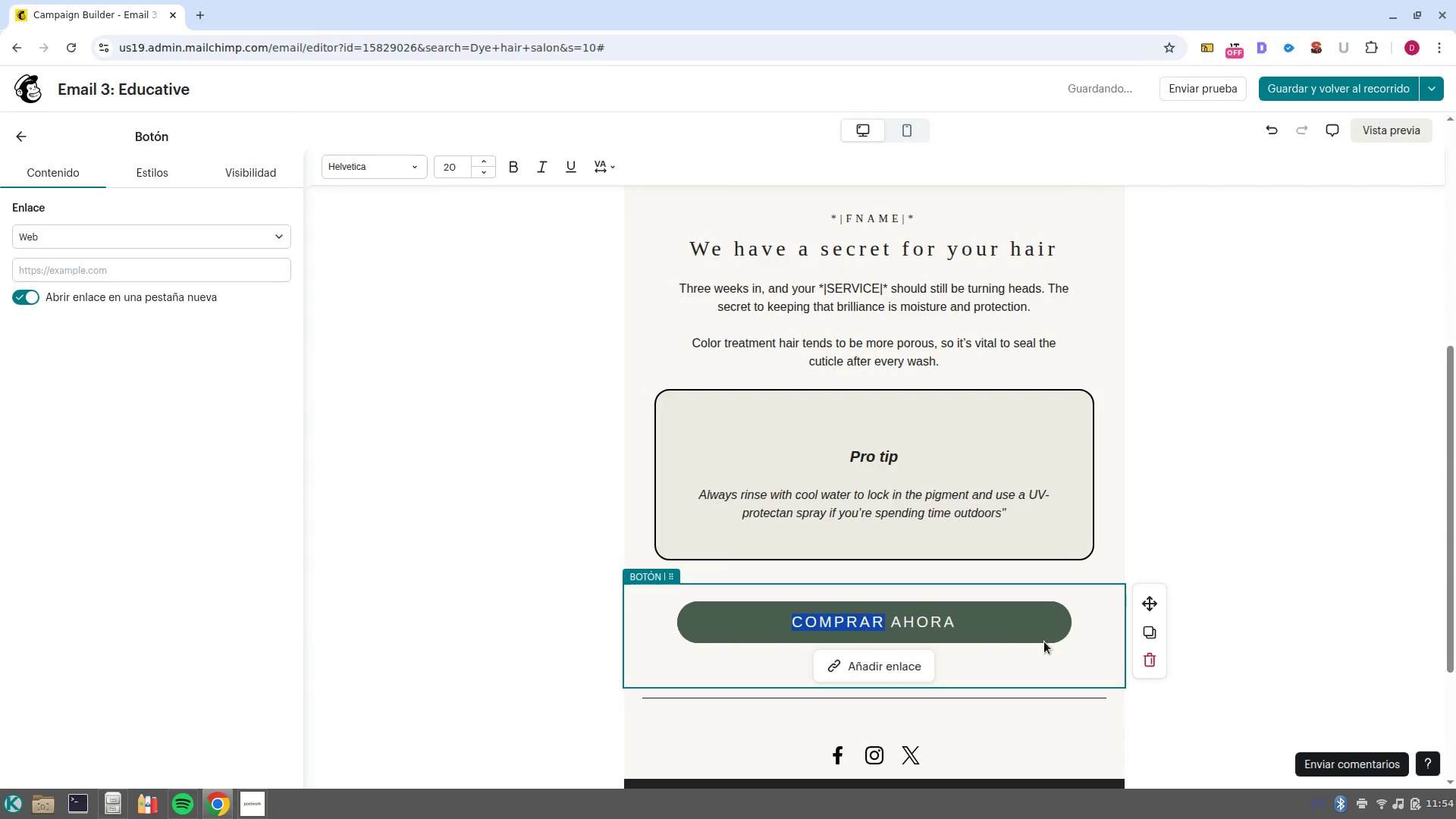 
left_click([1021, 636])
 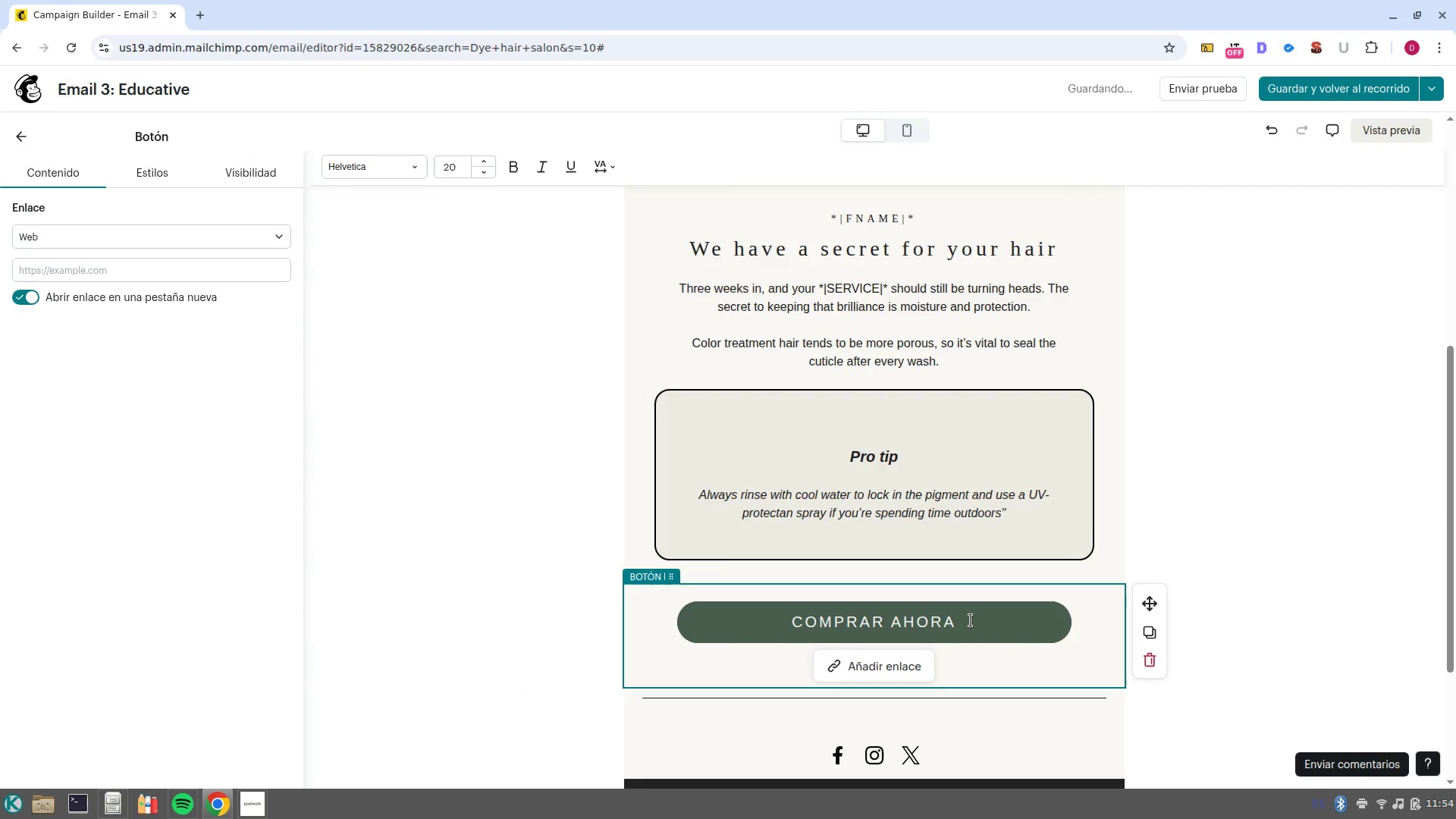 
left_click_drag(start_coordinate=[971, 620], to_coordinate=[751, 627])
 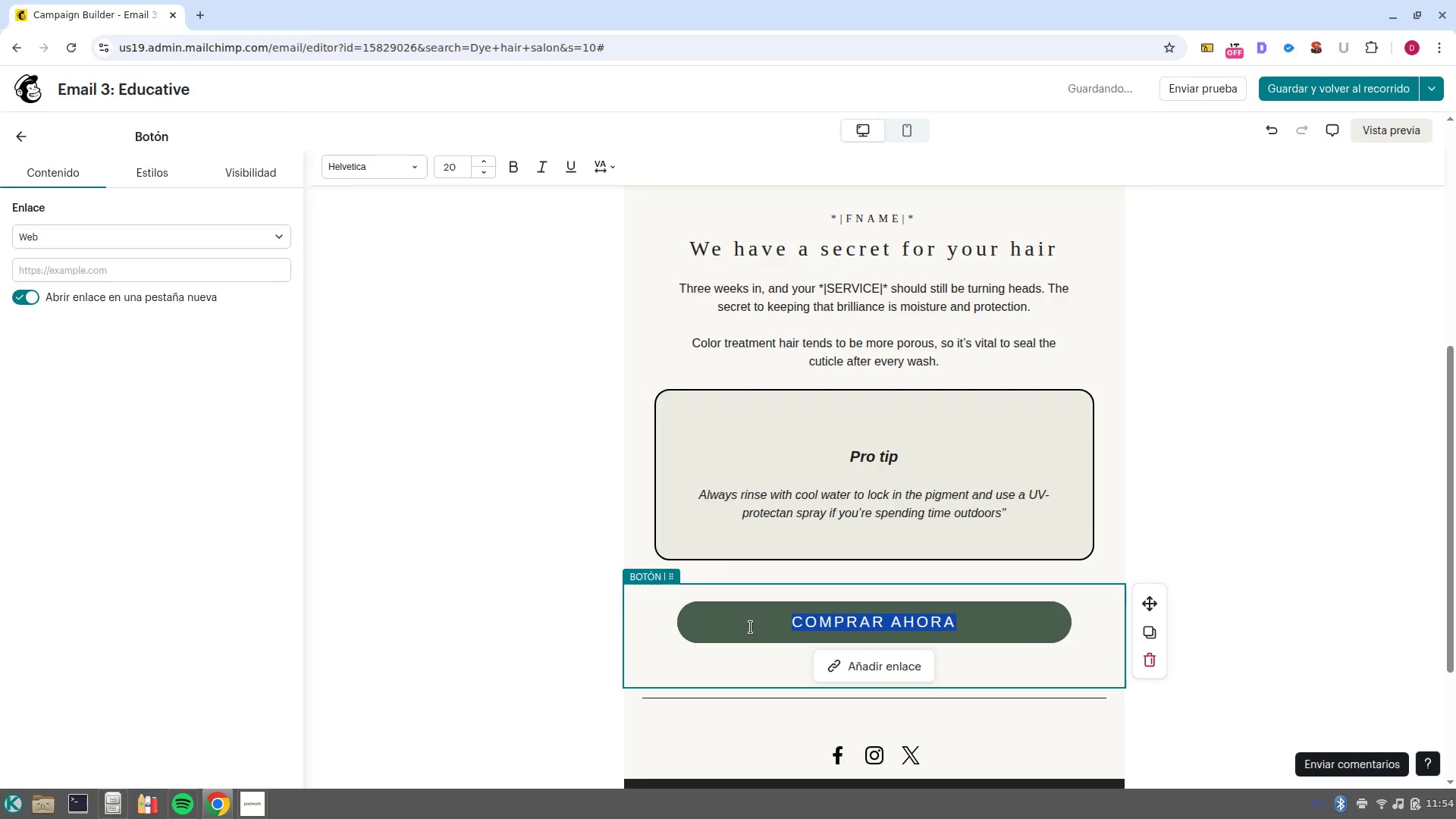 
type(explore Color/Safe Essentials)
 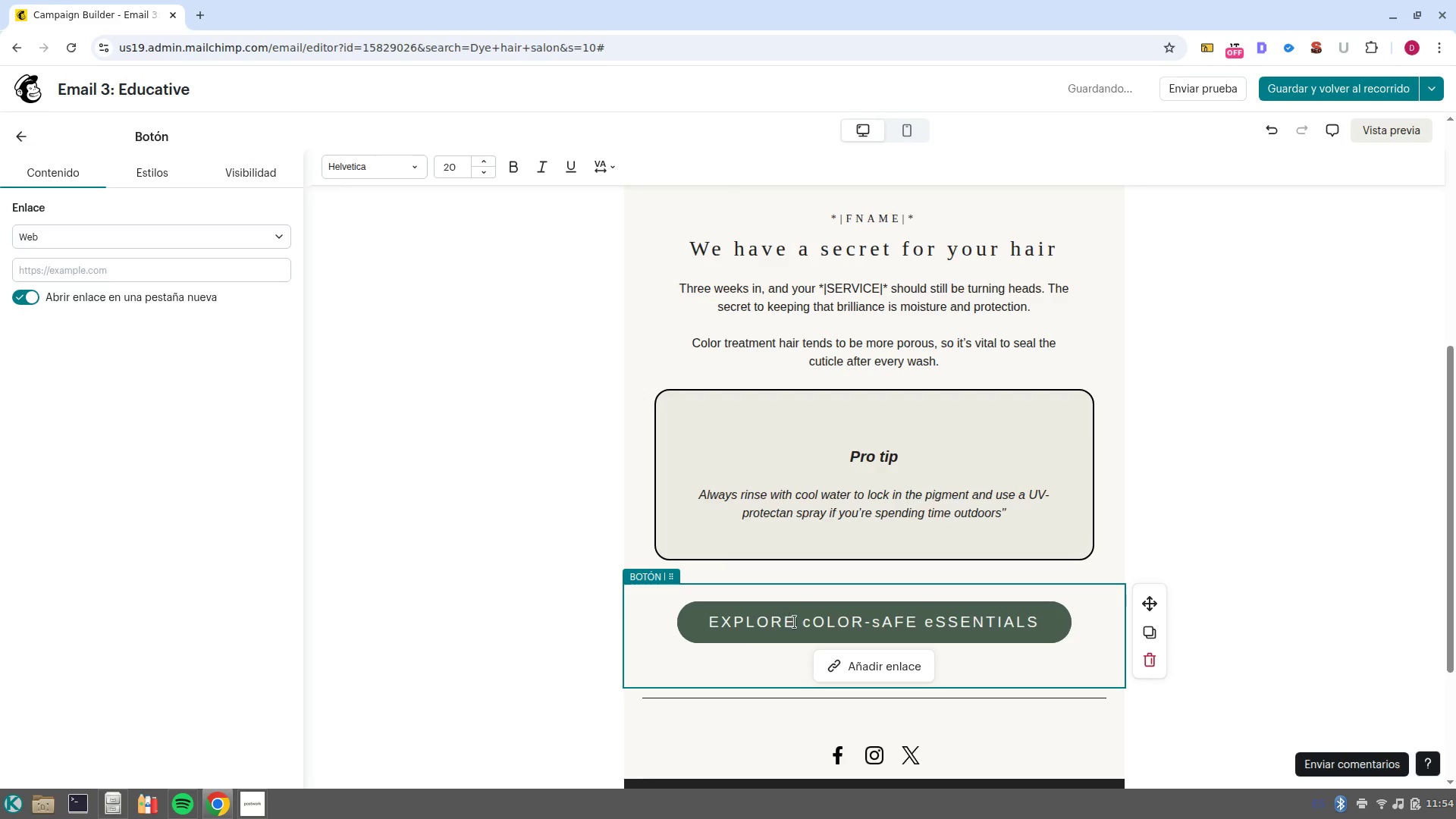 
left_click([810, 626])
 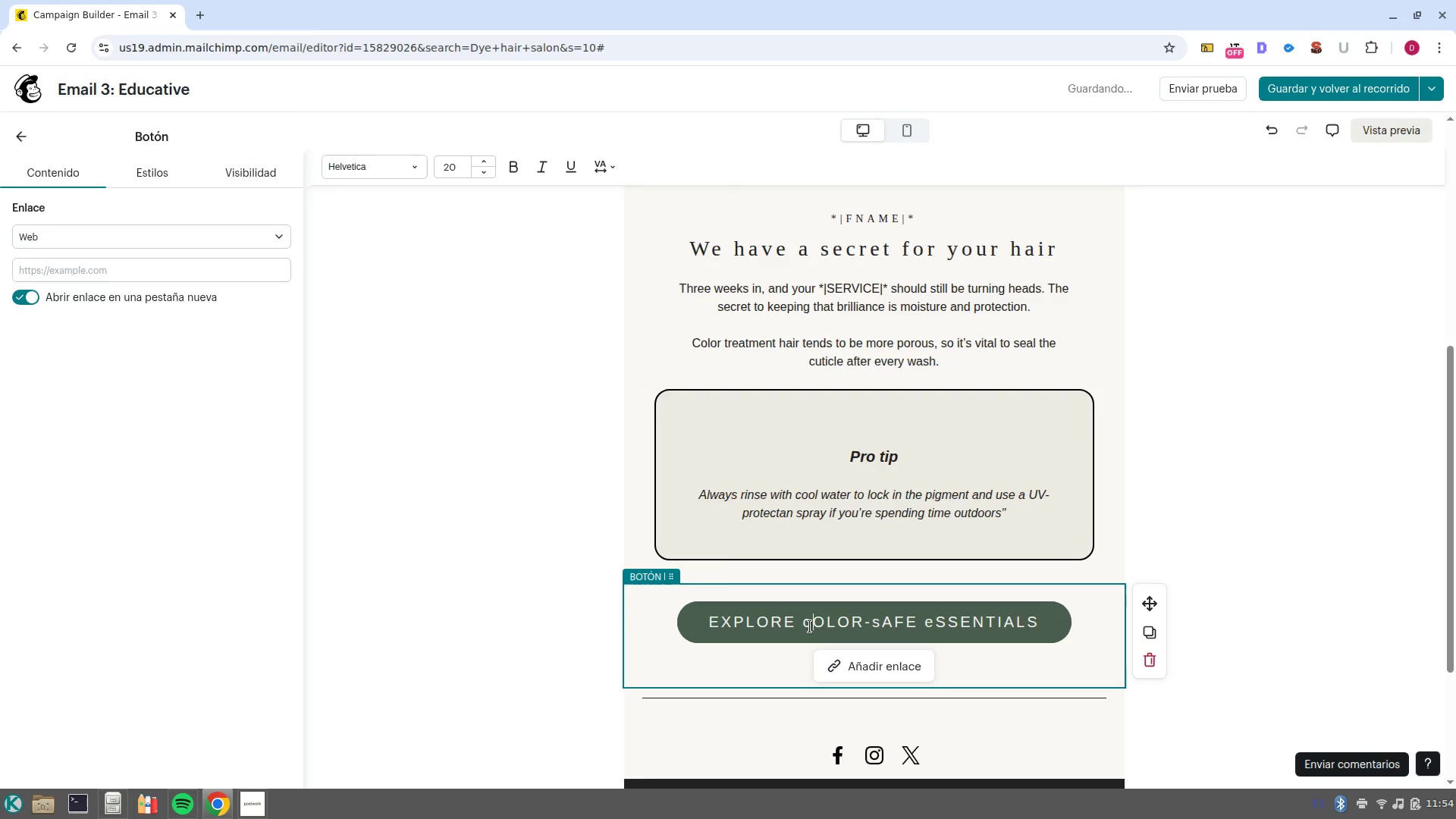 
key(Backspace)
 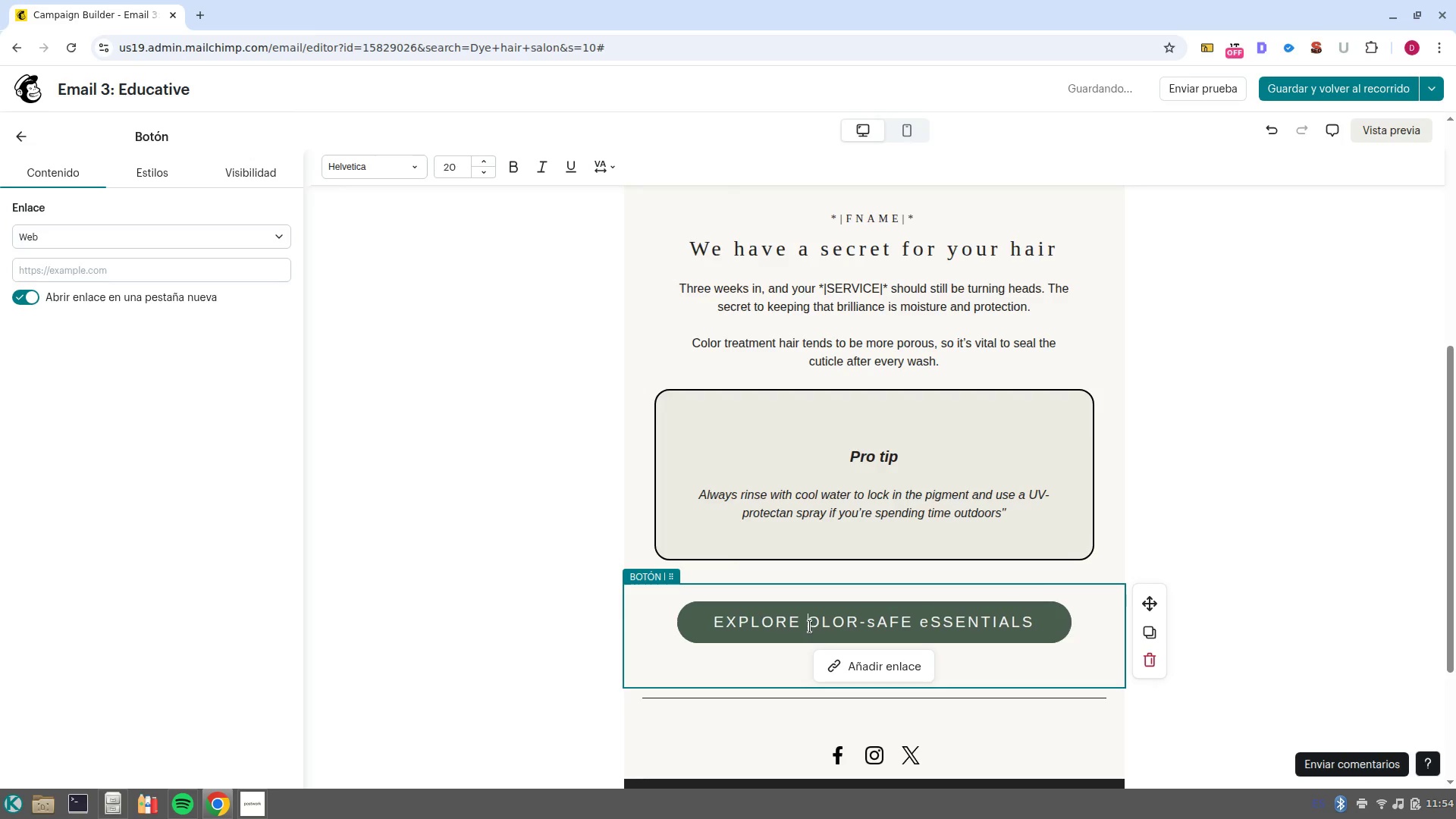 
key(C)
 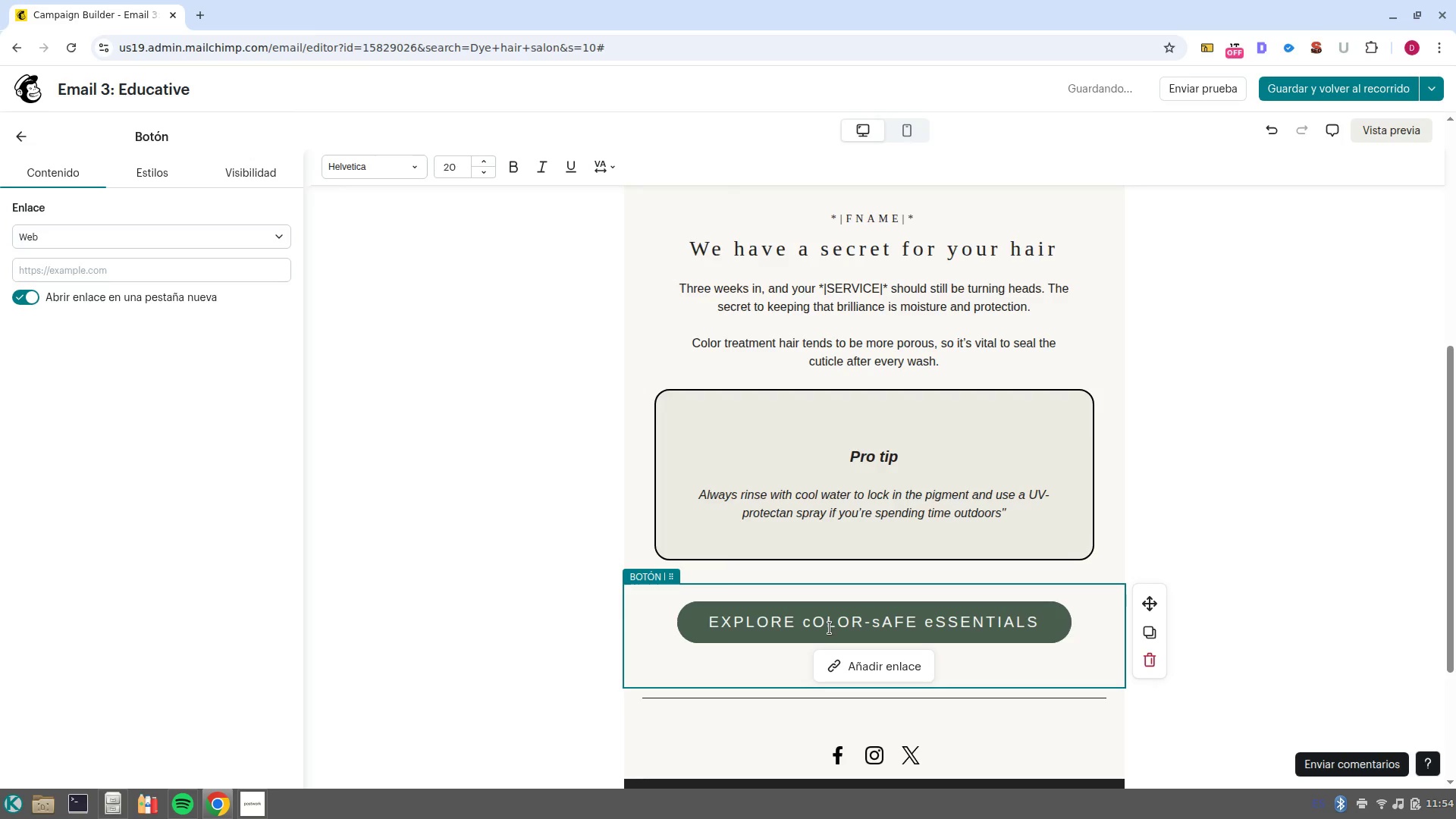 
key(Backspace)
 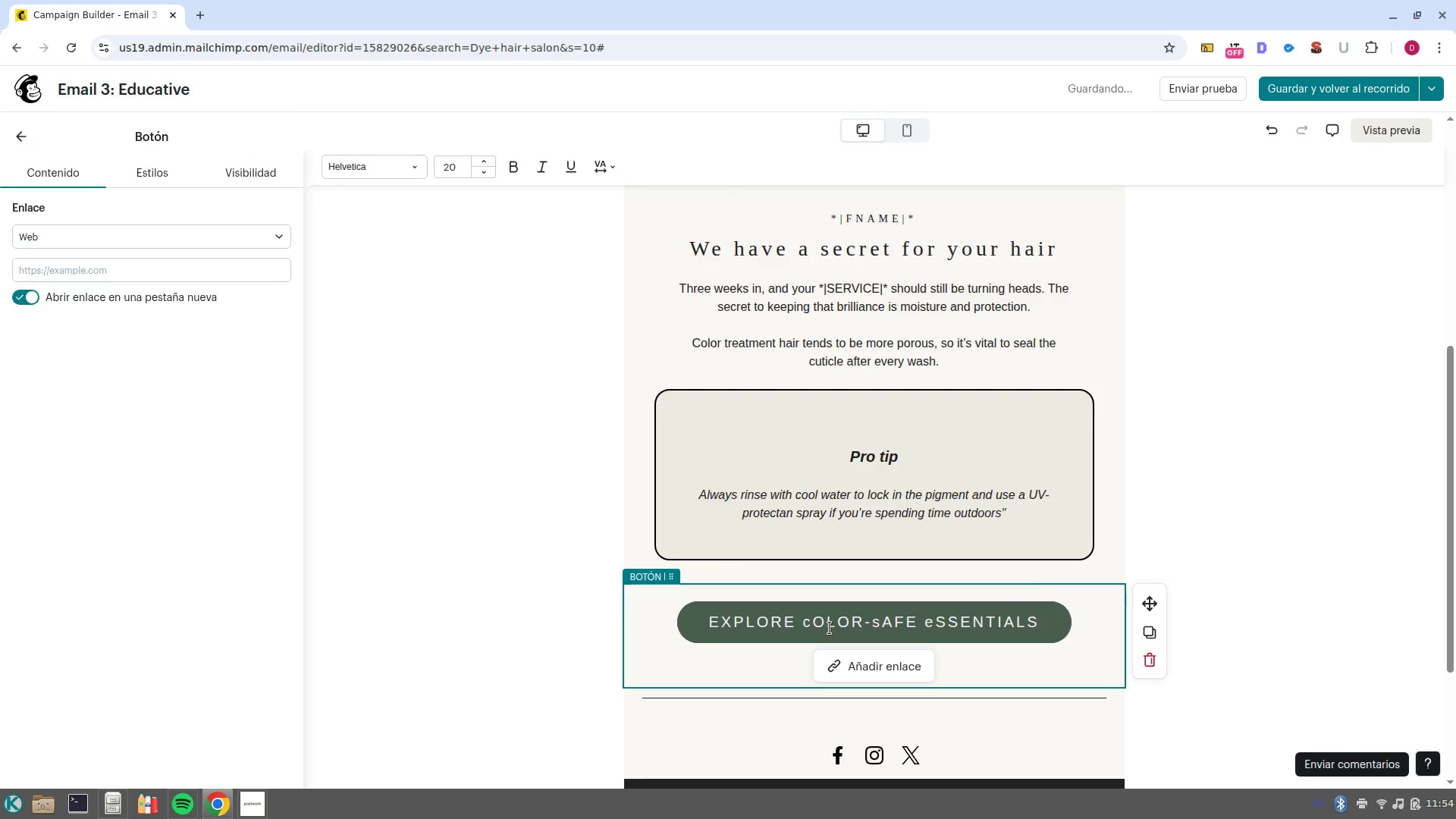 
key(CapsLock)
 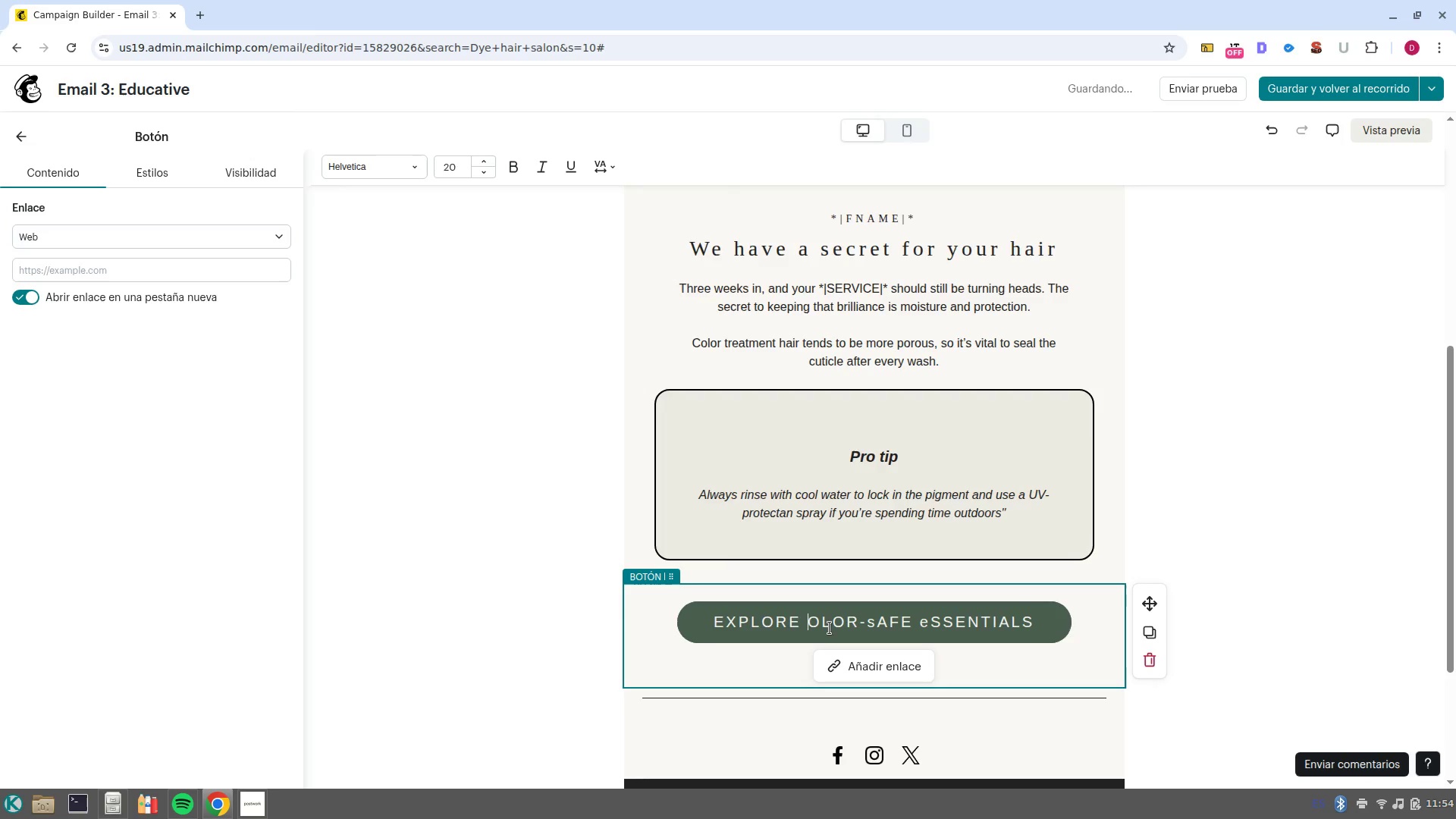 
key(C)
 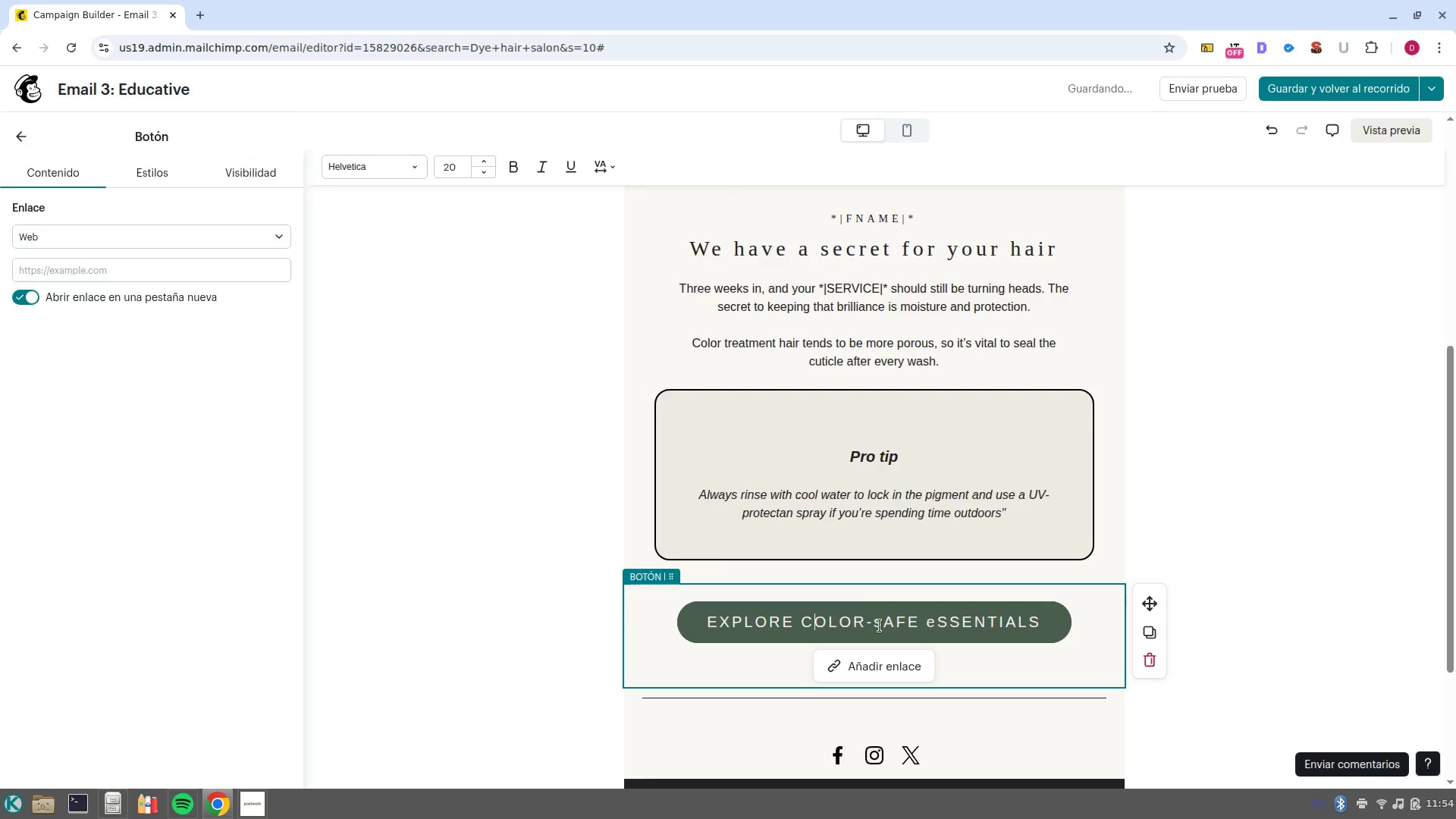 
left_click([880, 626])
 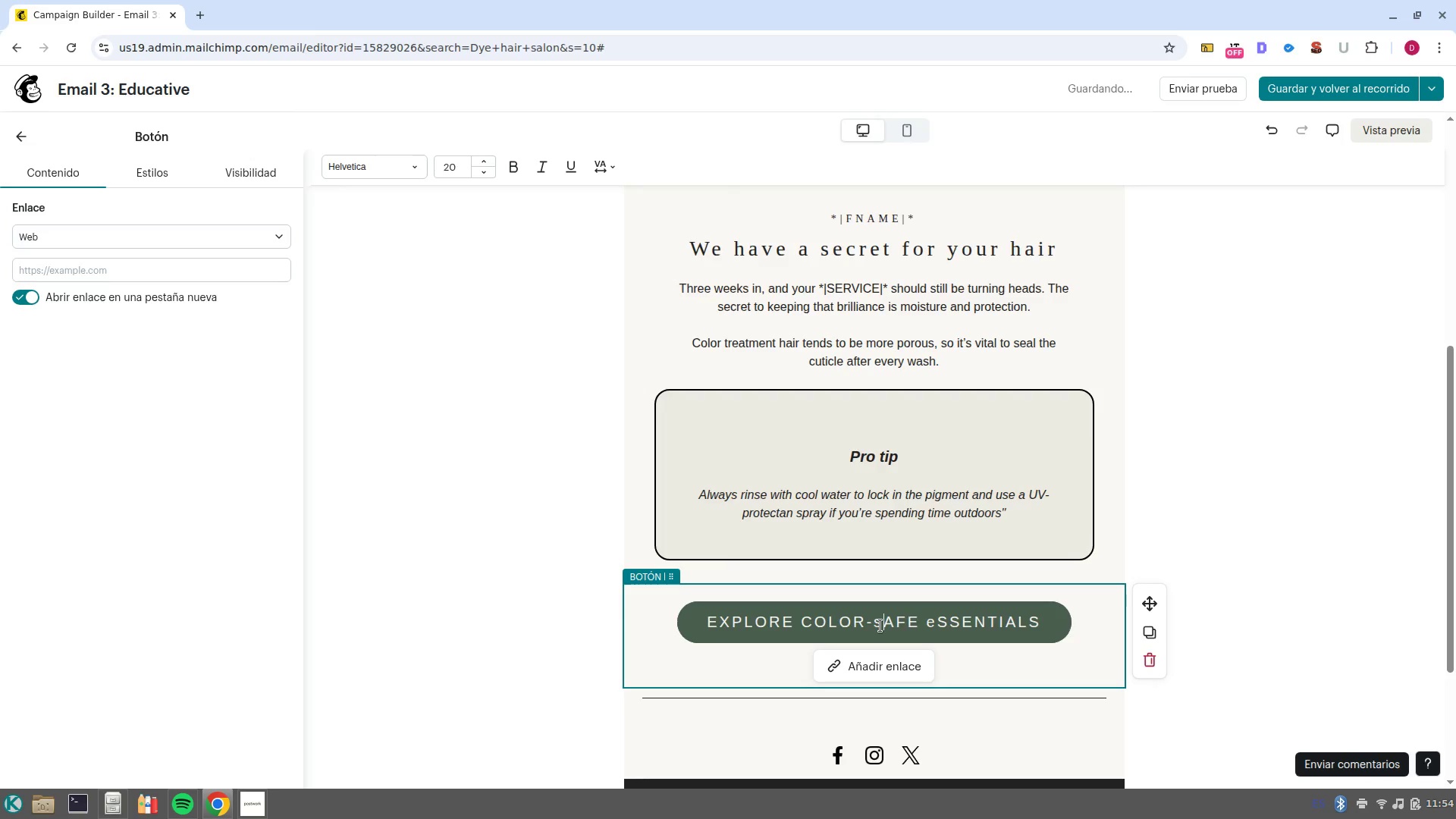 
key(Backspace)
 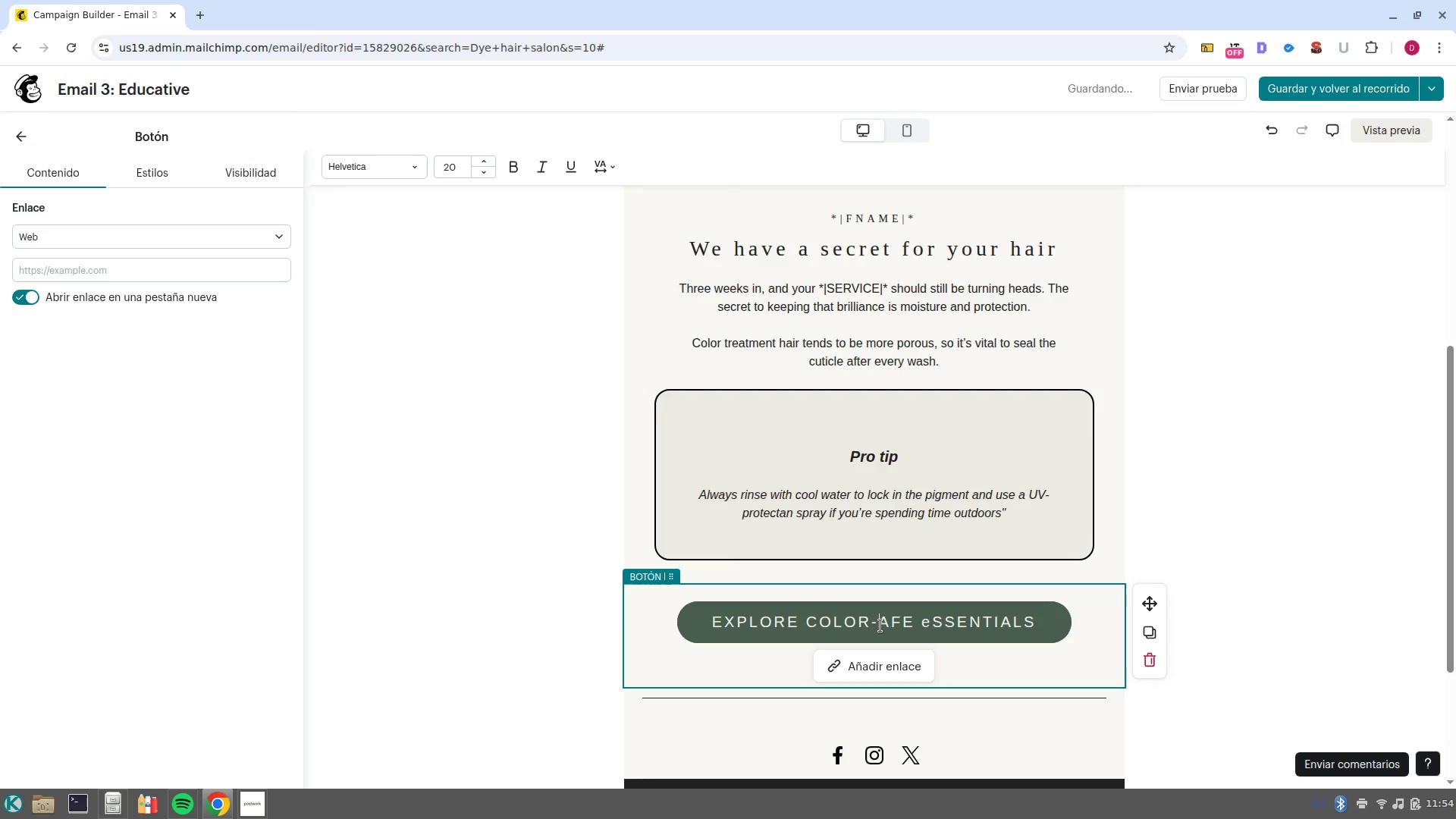 
key(S)
 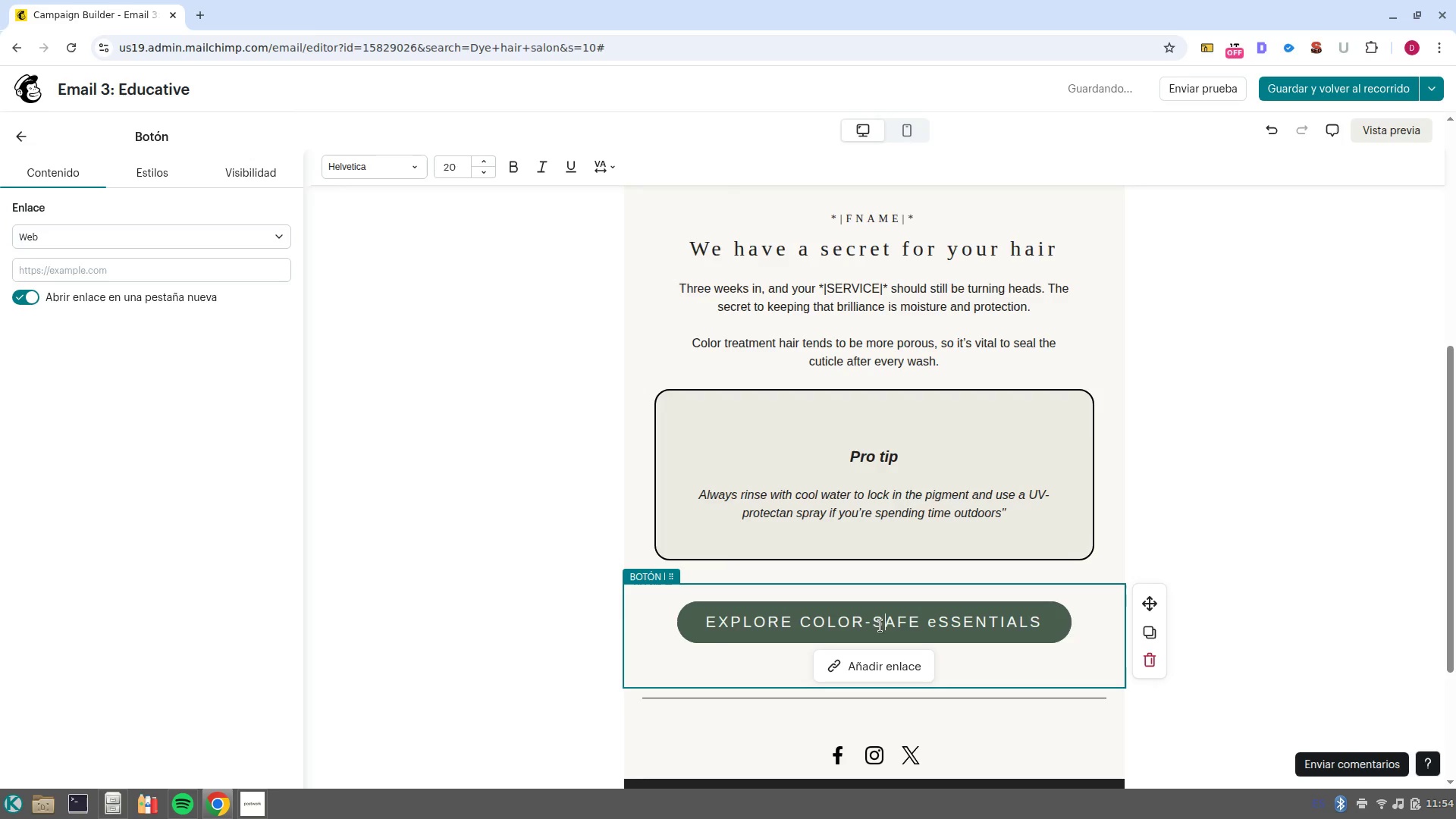 
key(CapsLock)
 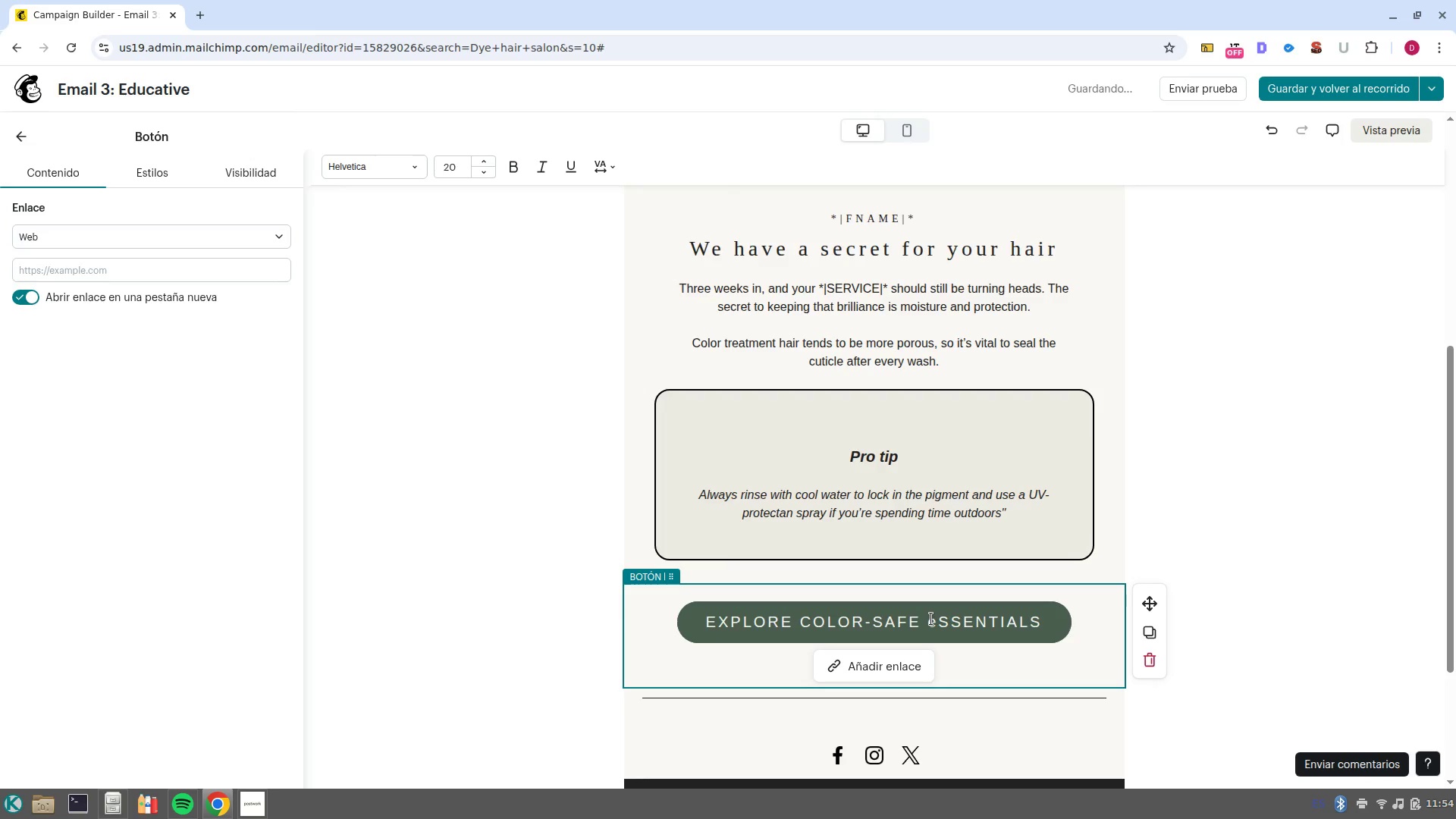 
left_click([939, 620])
 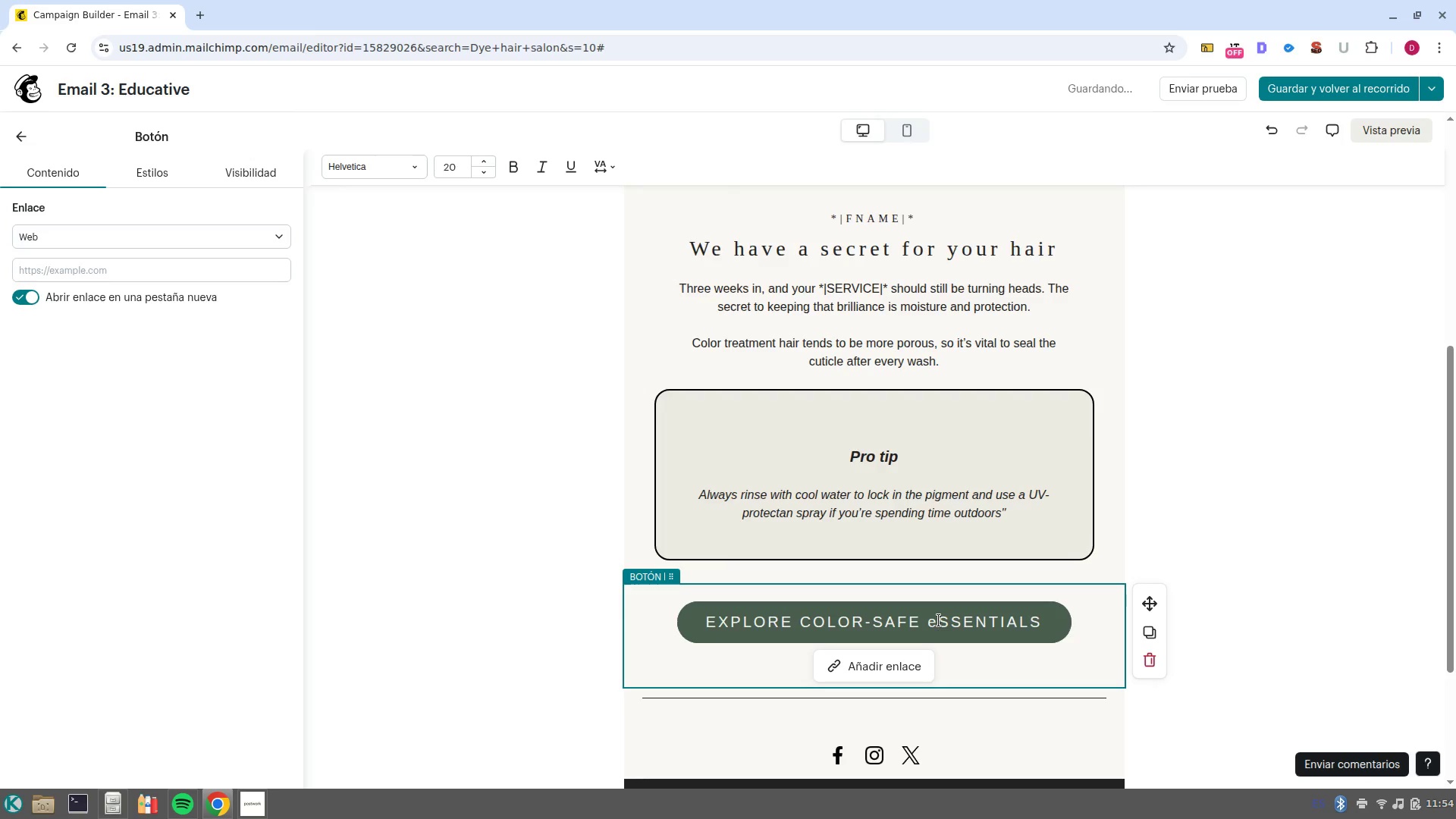 
key(Backspace)
 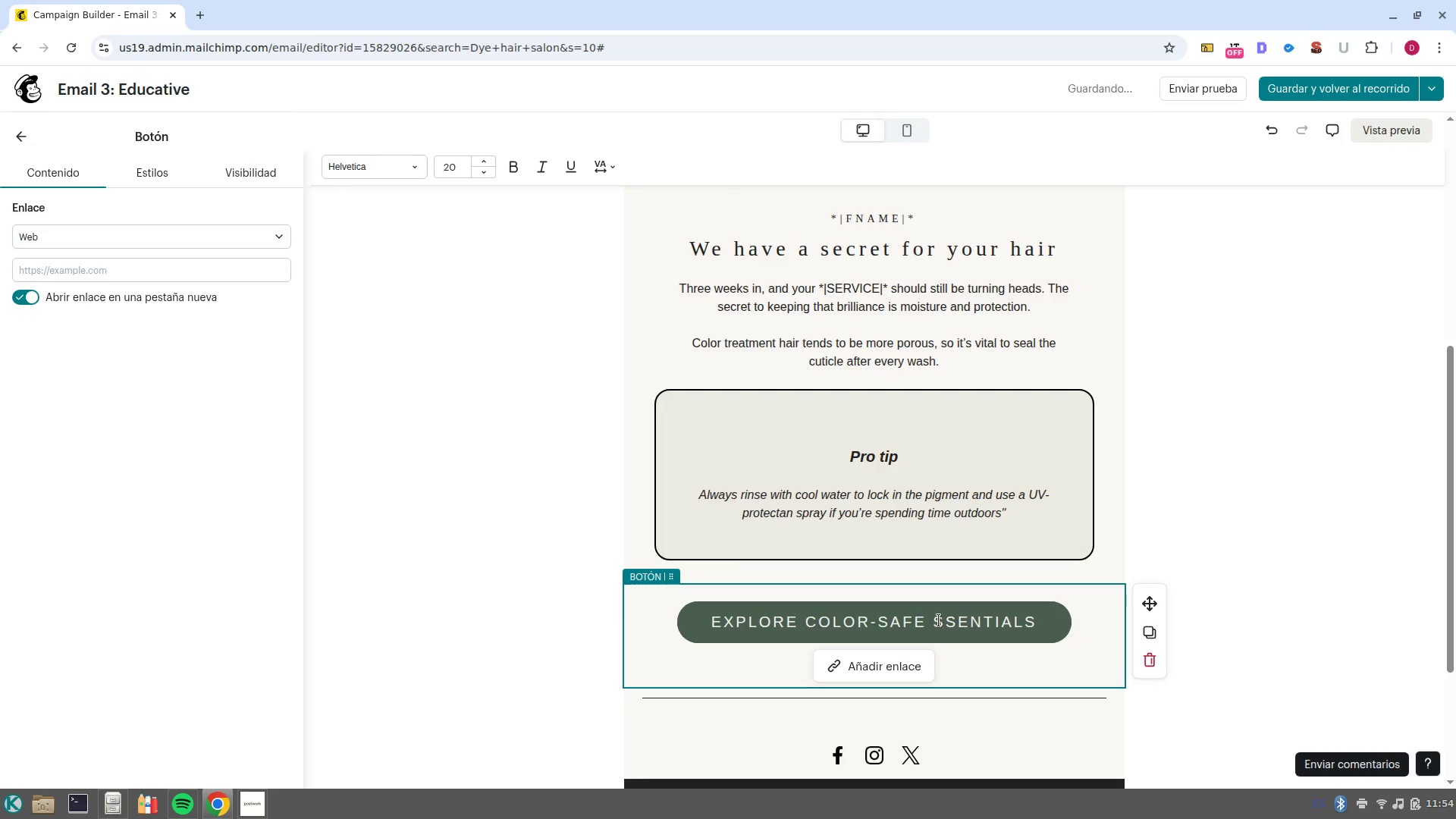 
key(E)
 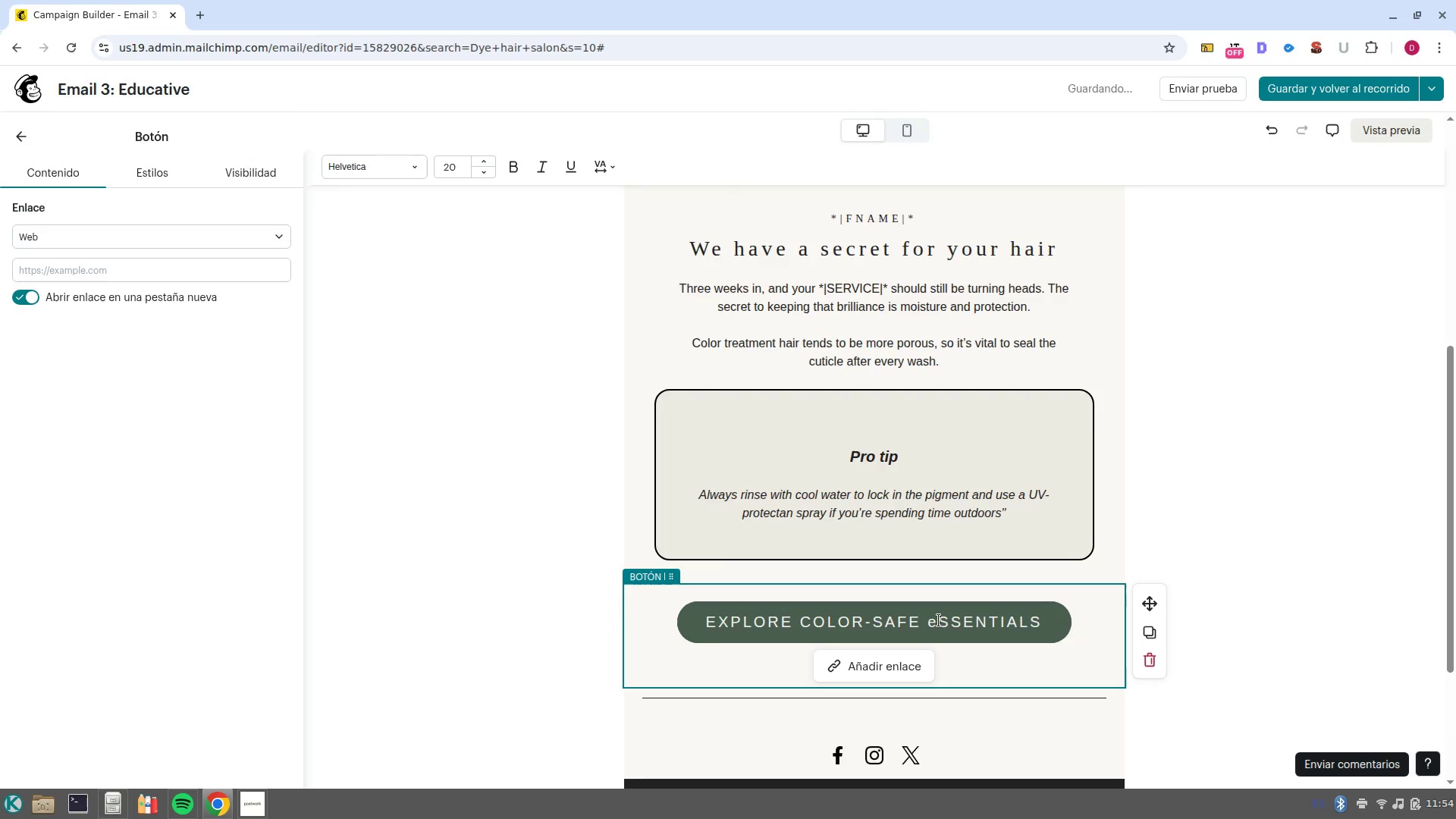 
key(Backspace)
 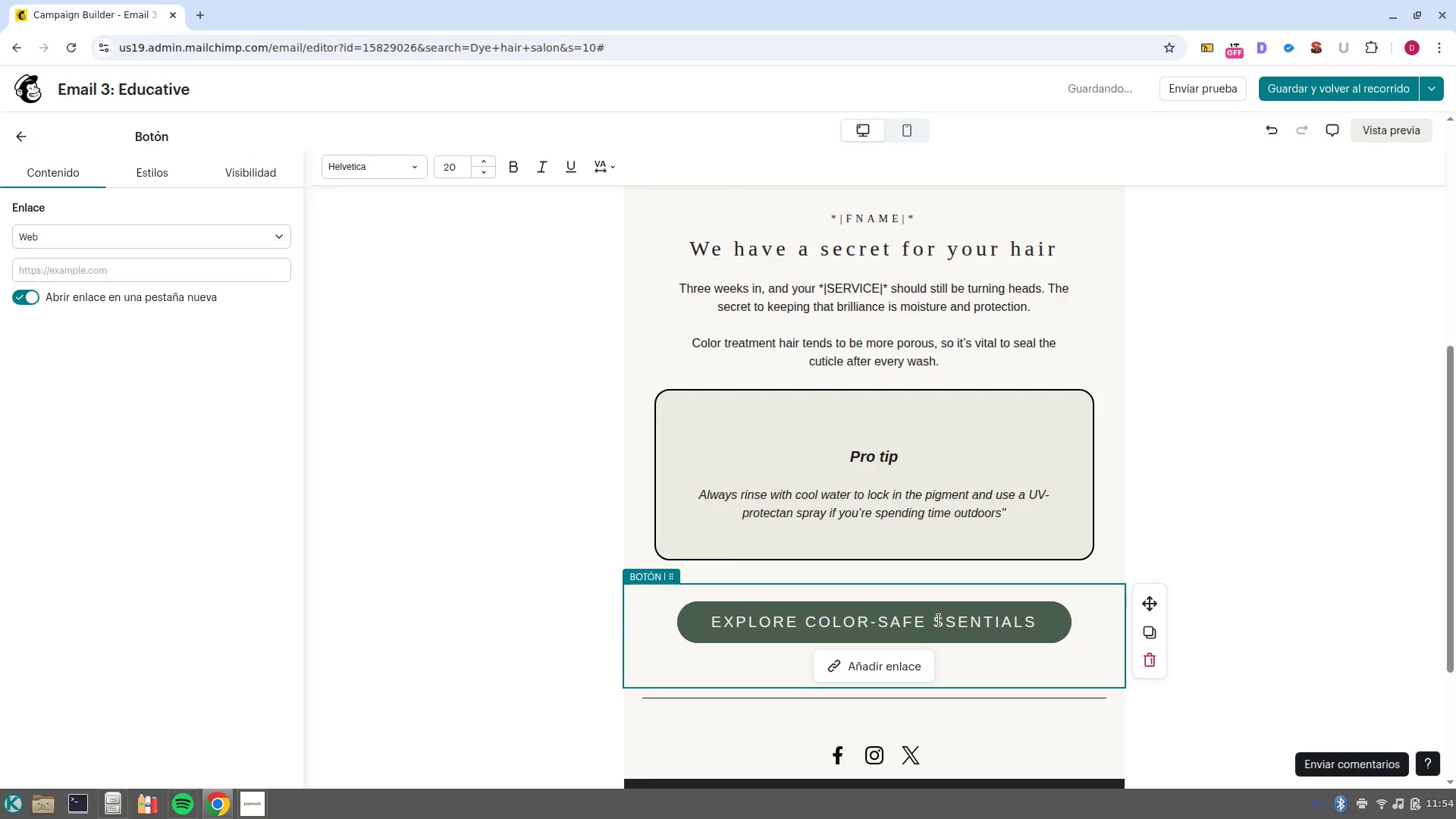 
key(CapsLock)
 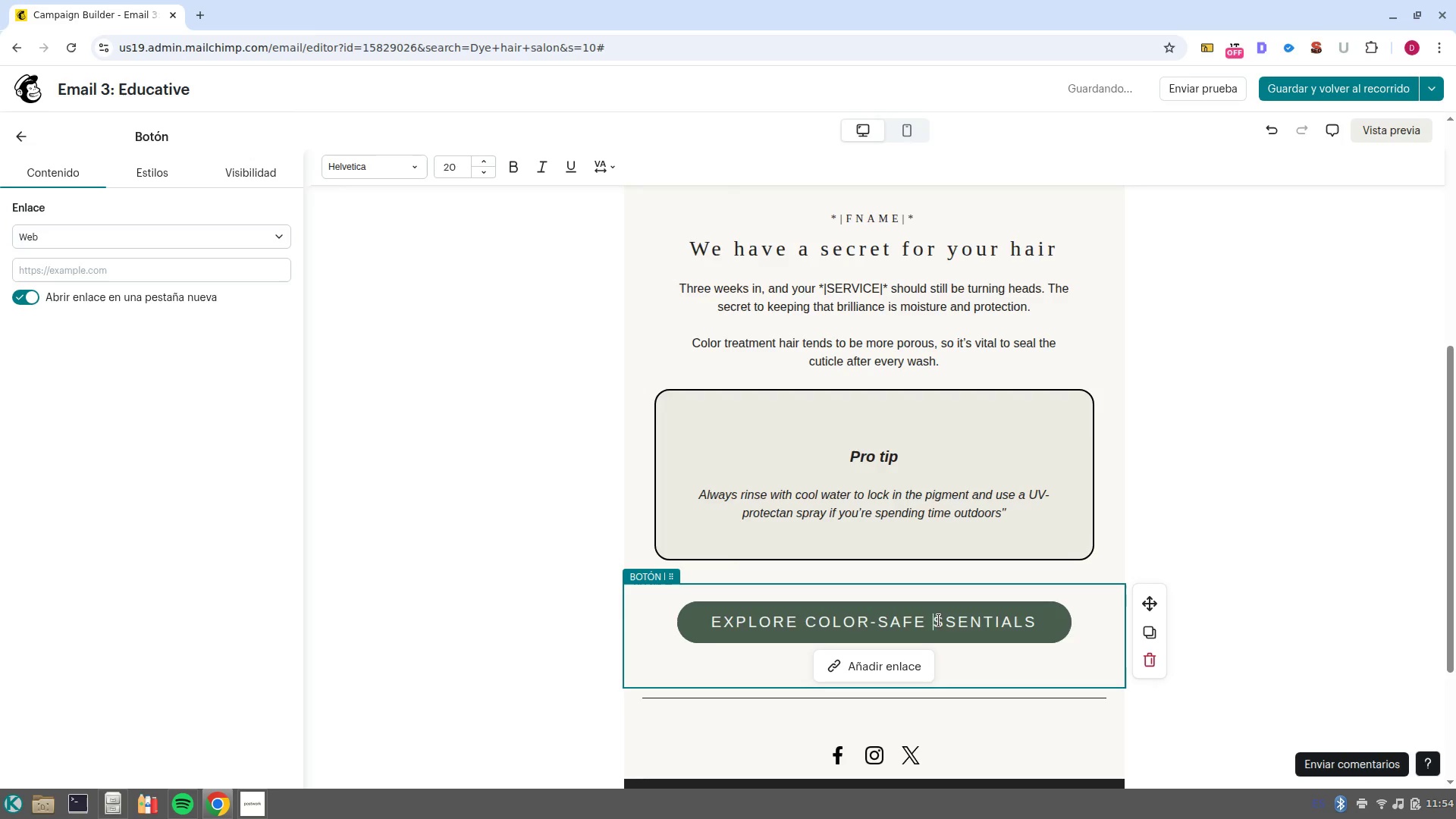 
key(E)
 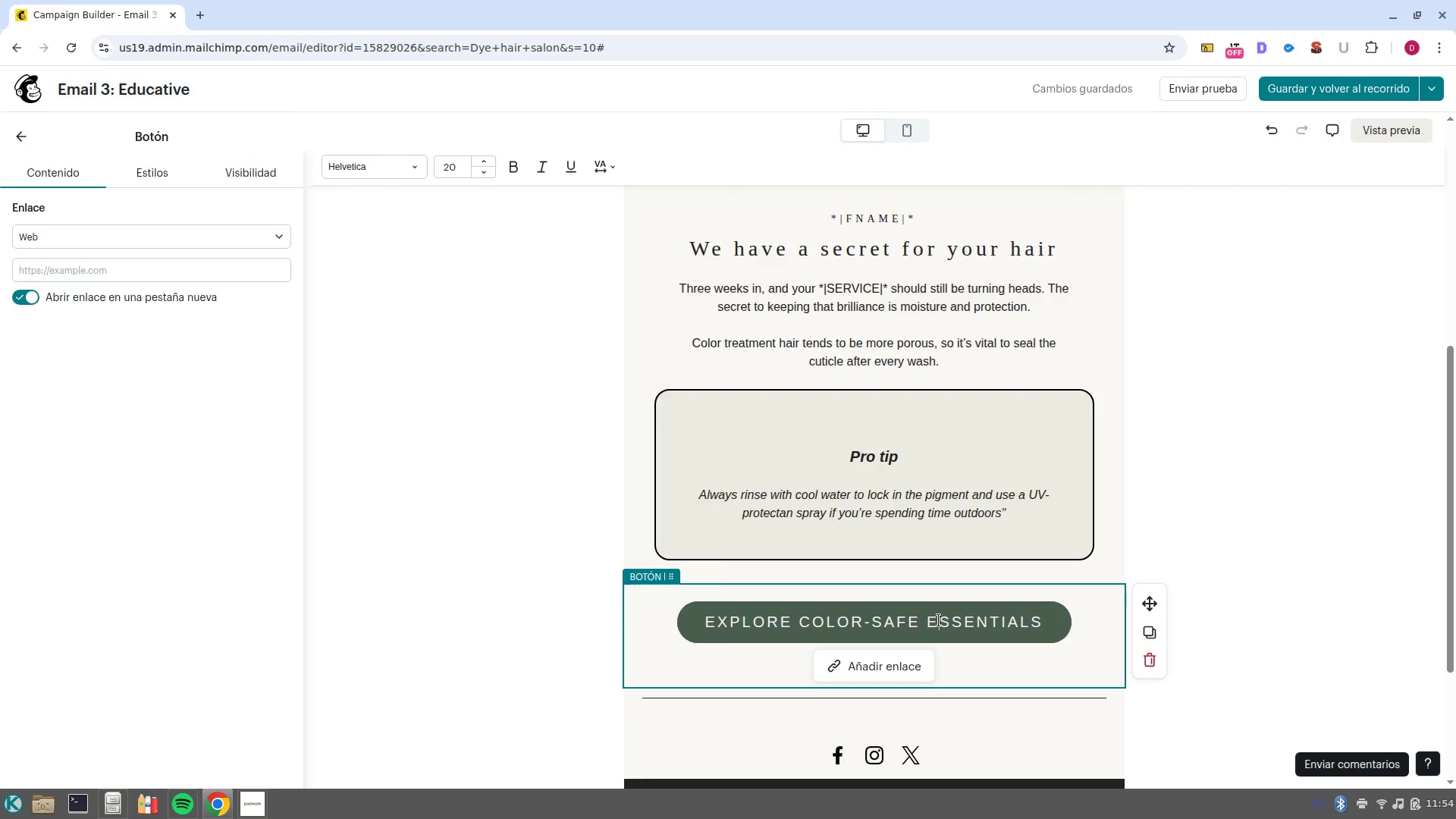 
wait(11.39)
 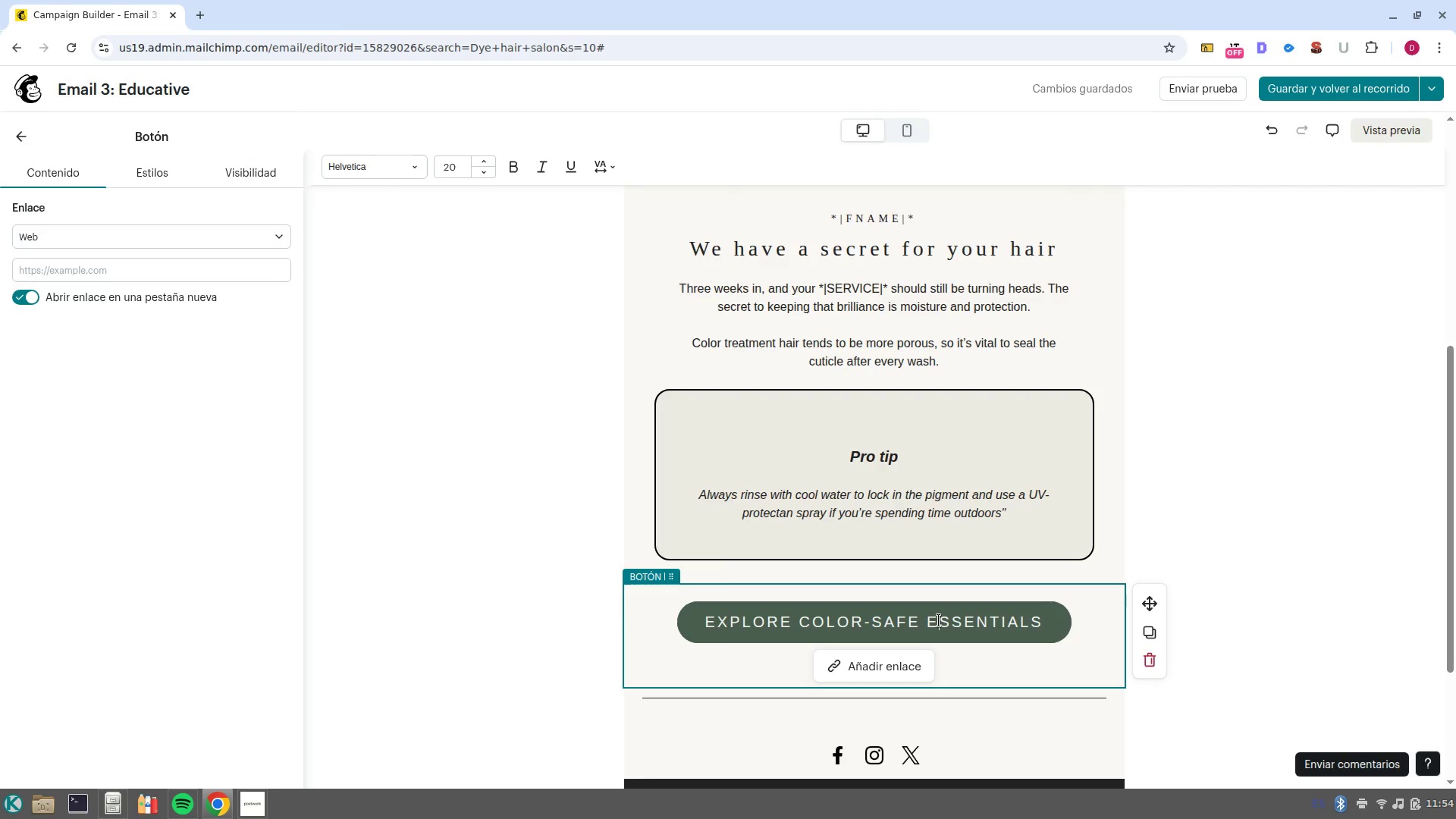 
left_click([994, 666])
 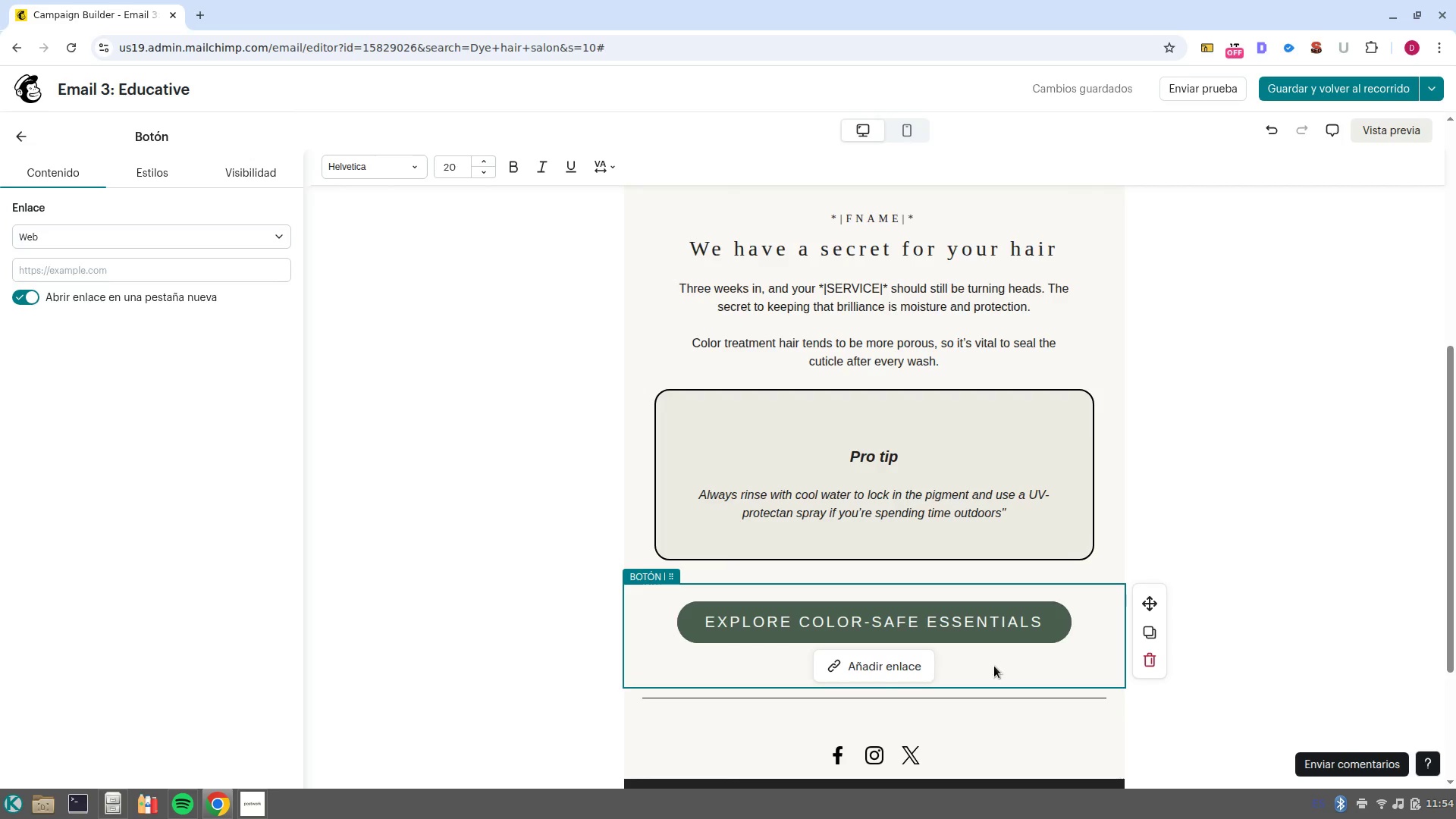 
left_click([1266, 503])
 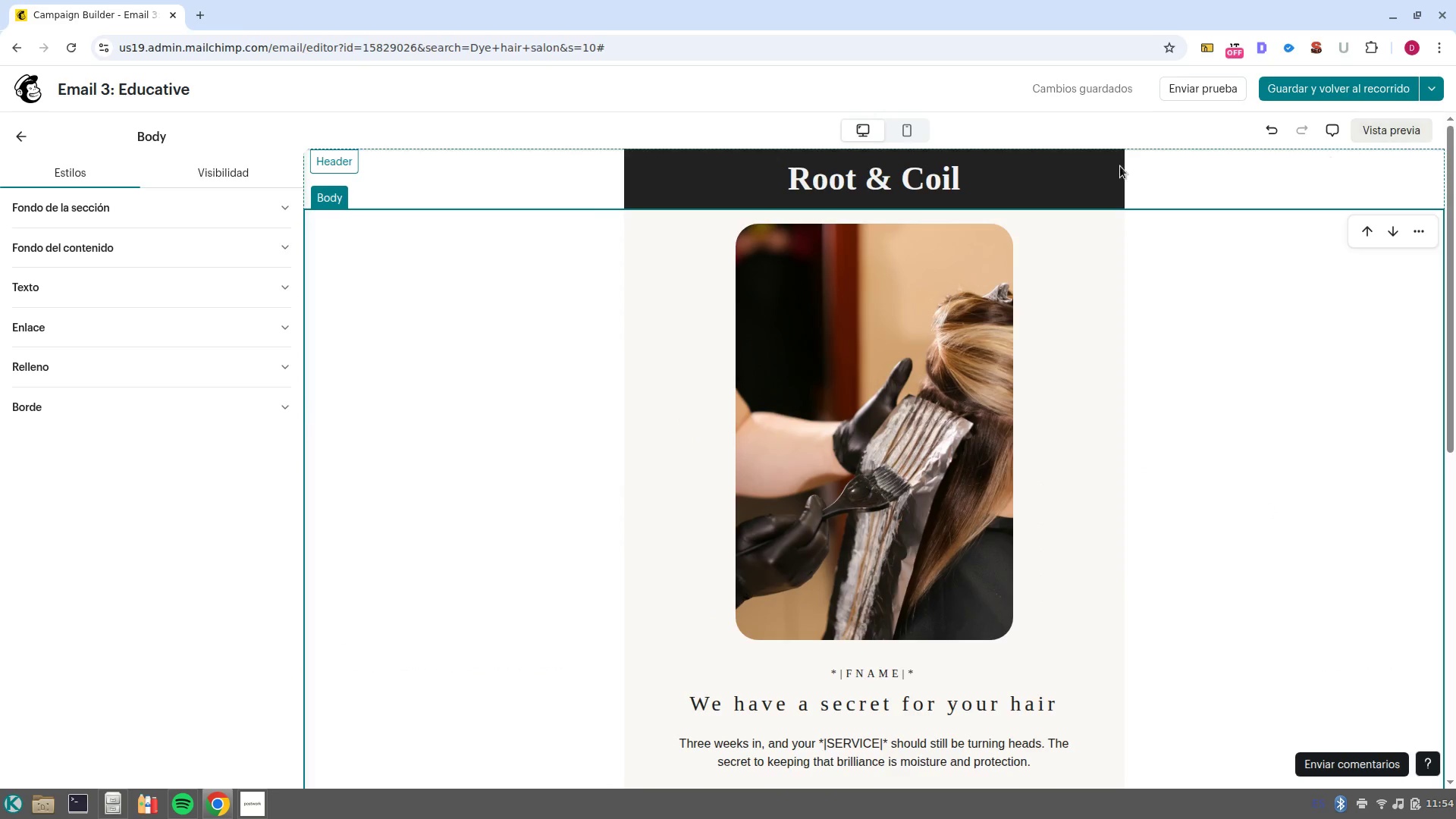 
scroll: coordinate [1305, 663], scroll_direction: up, amount: 7.0
 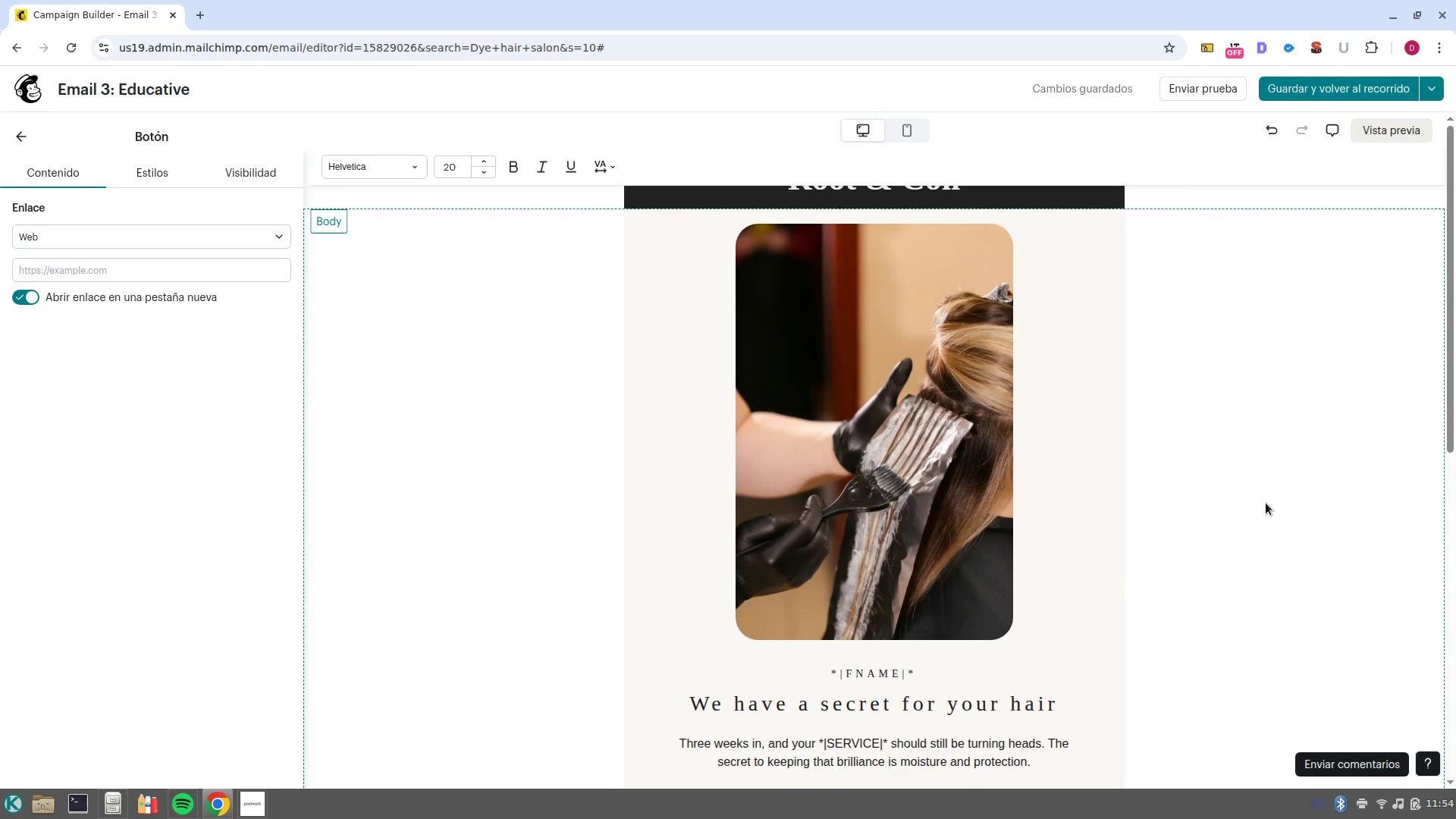 
left_click([908, 128])
 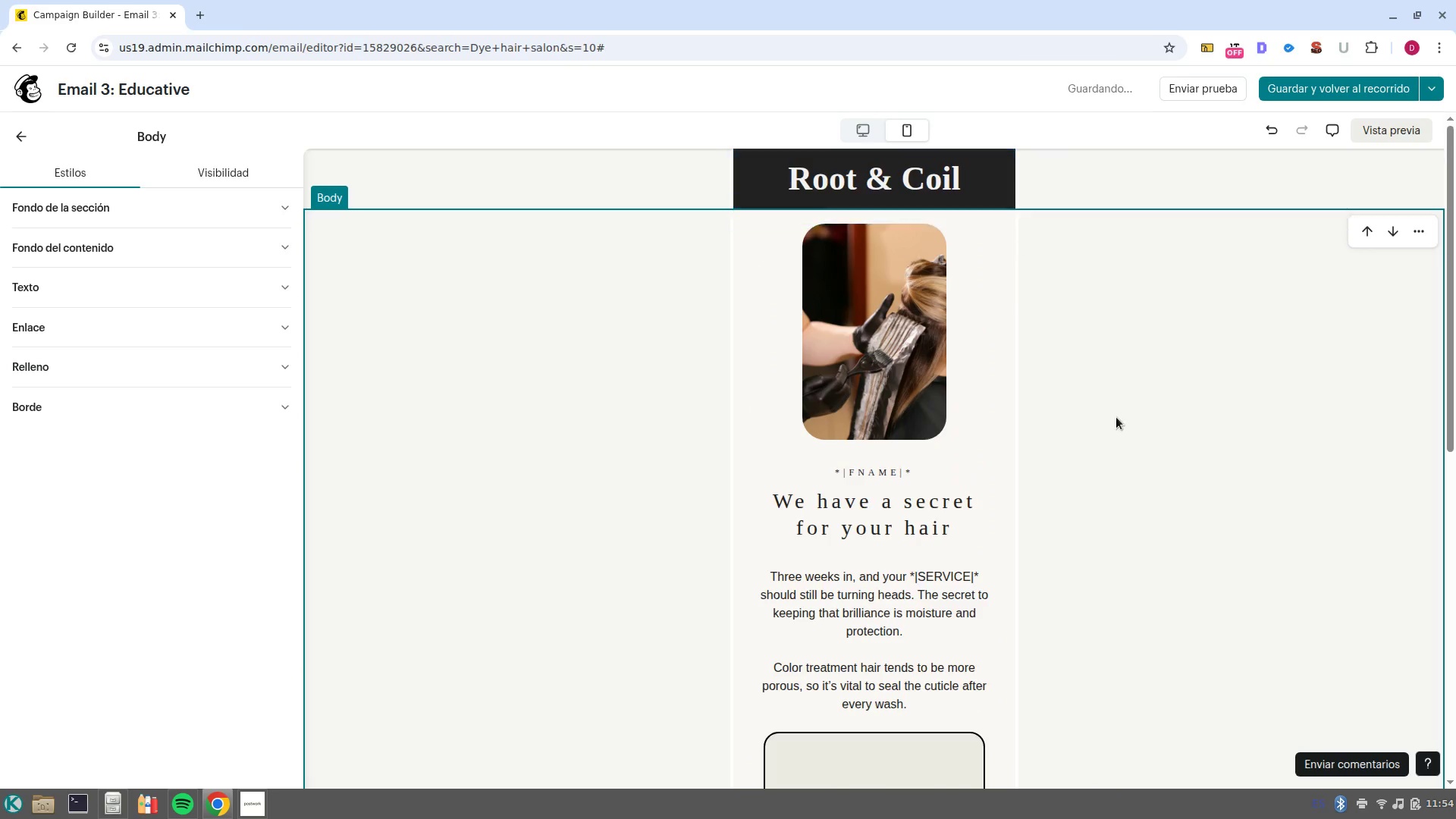 
scroll: coordinate [1153, 497], scroll_direction: up, amount: 5.0
 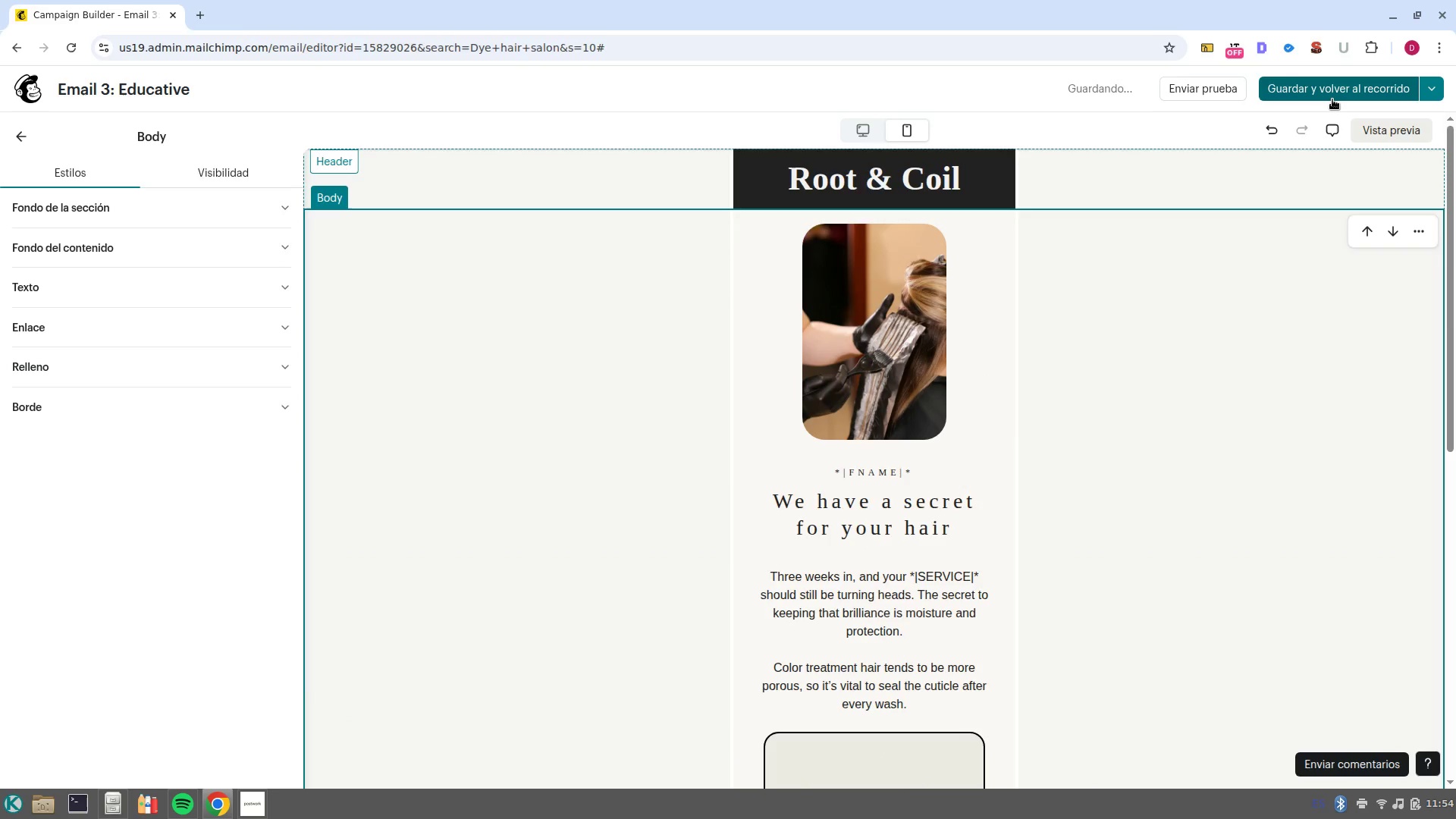 
left_click([1332, 99])
 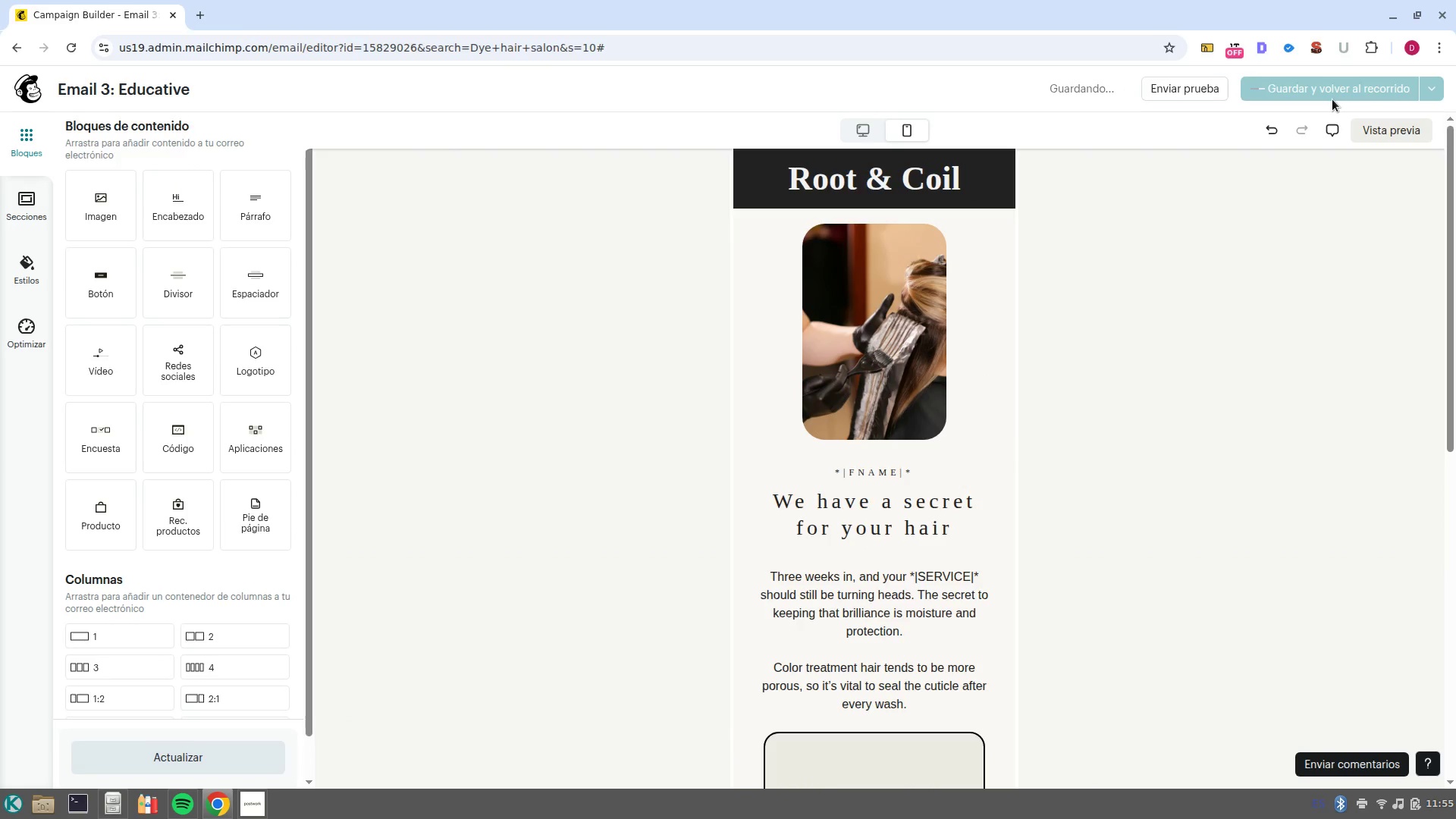 
scroll: coordinate [959, 415], scroll_direction: down, amount: 1.0
 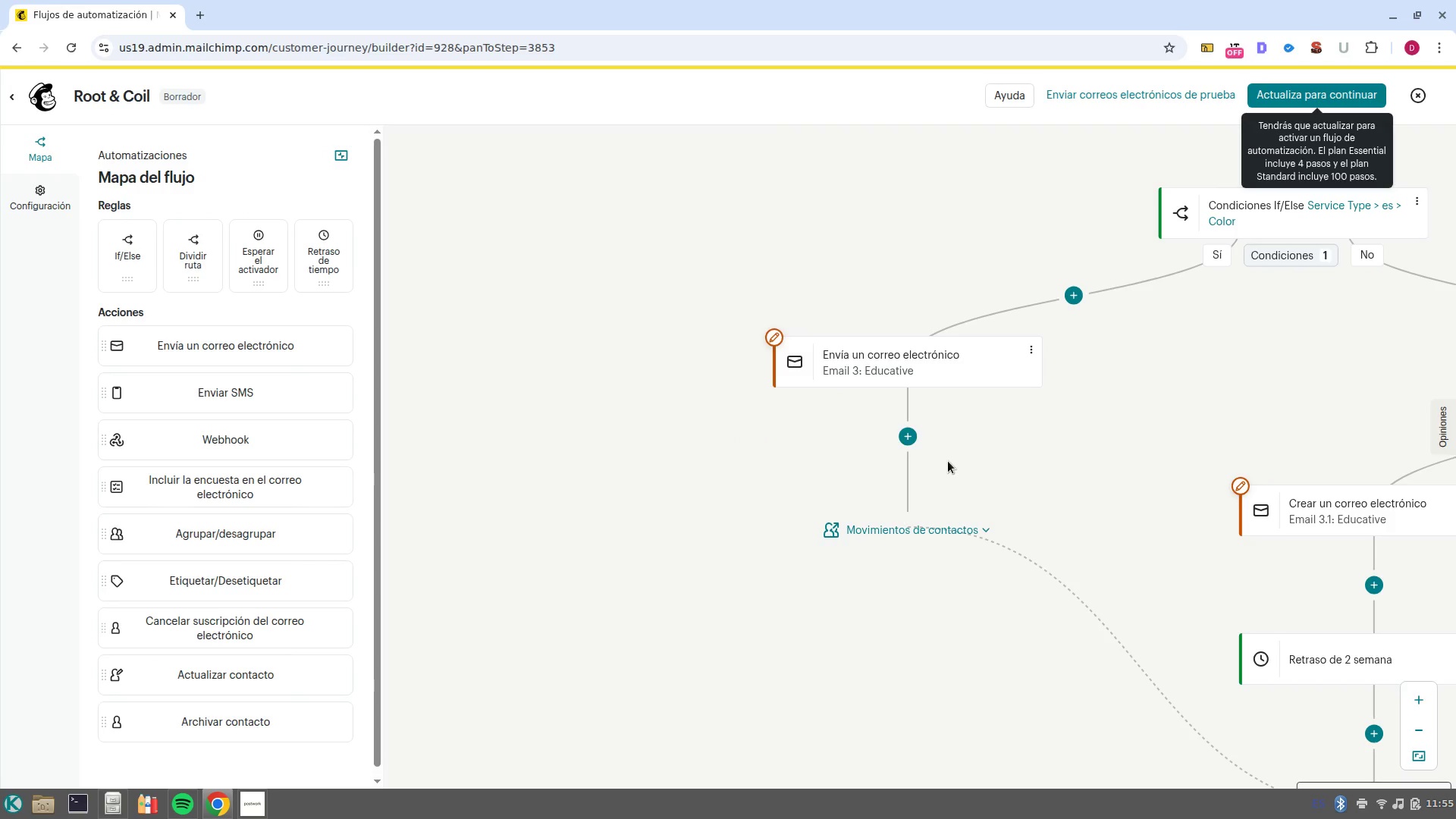 
wait(22.46)
 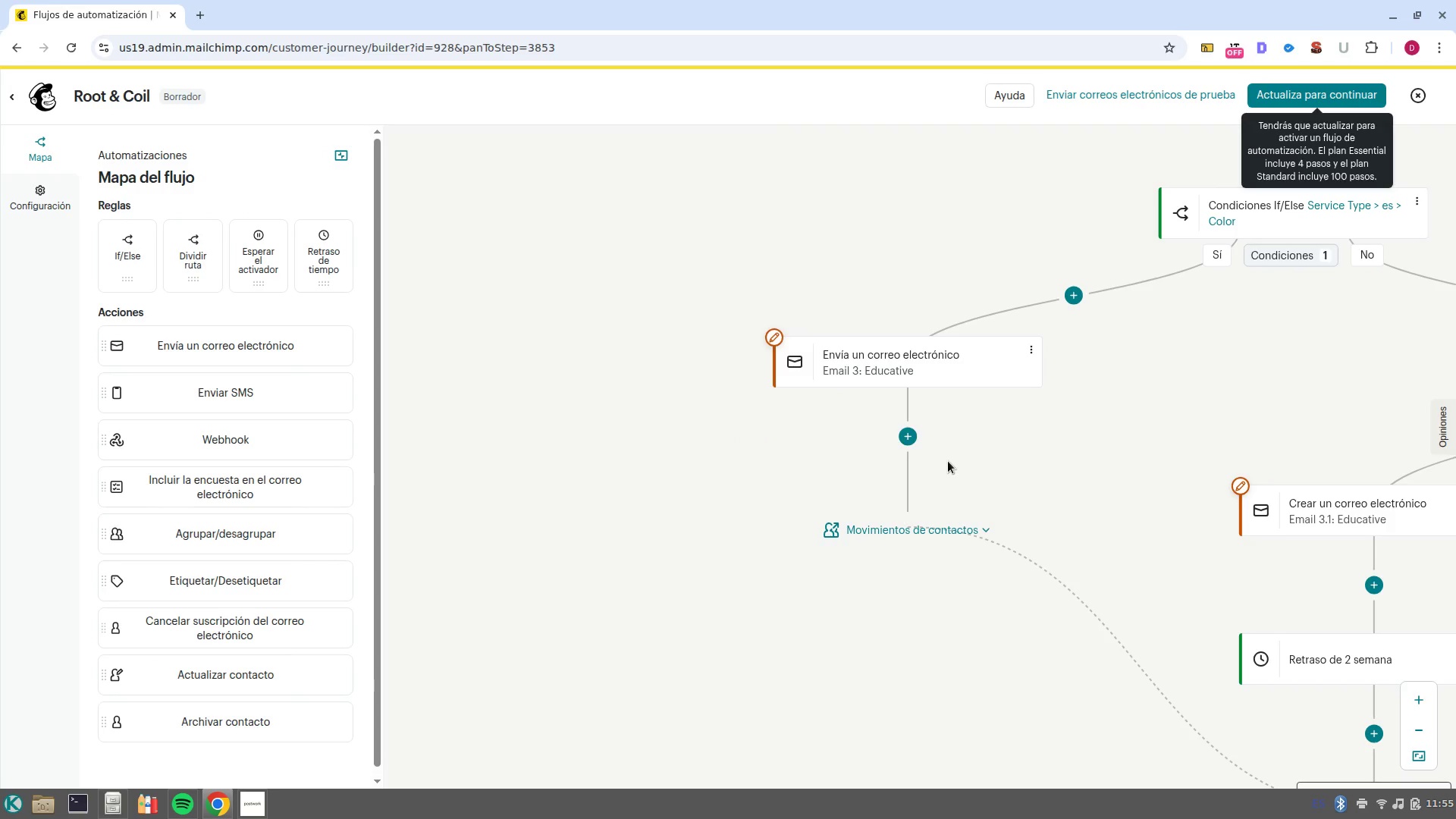 
left_click_drag(start_coordinate=[1052, 457], to_coordinate=[774, 445])
 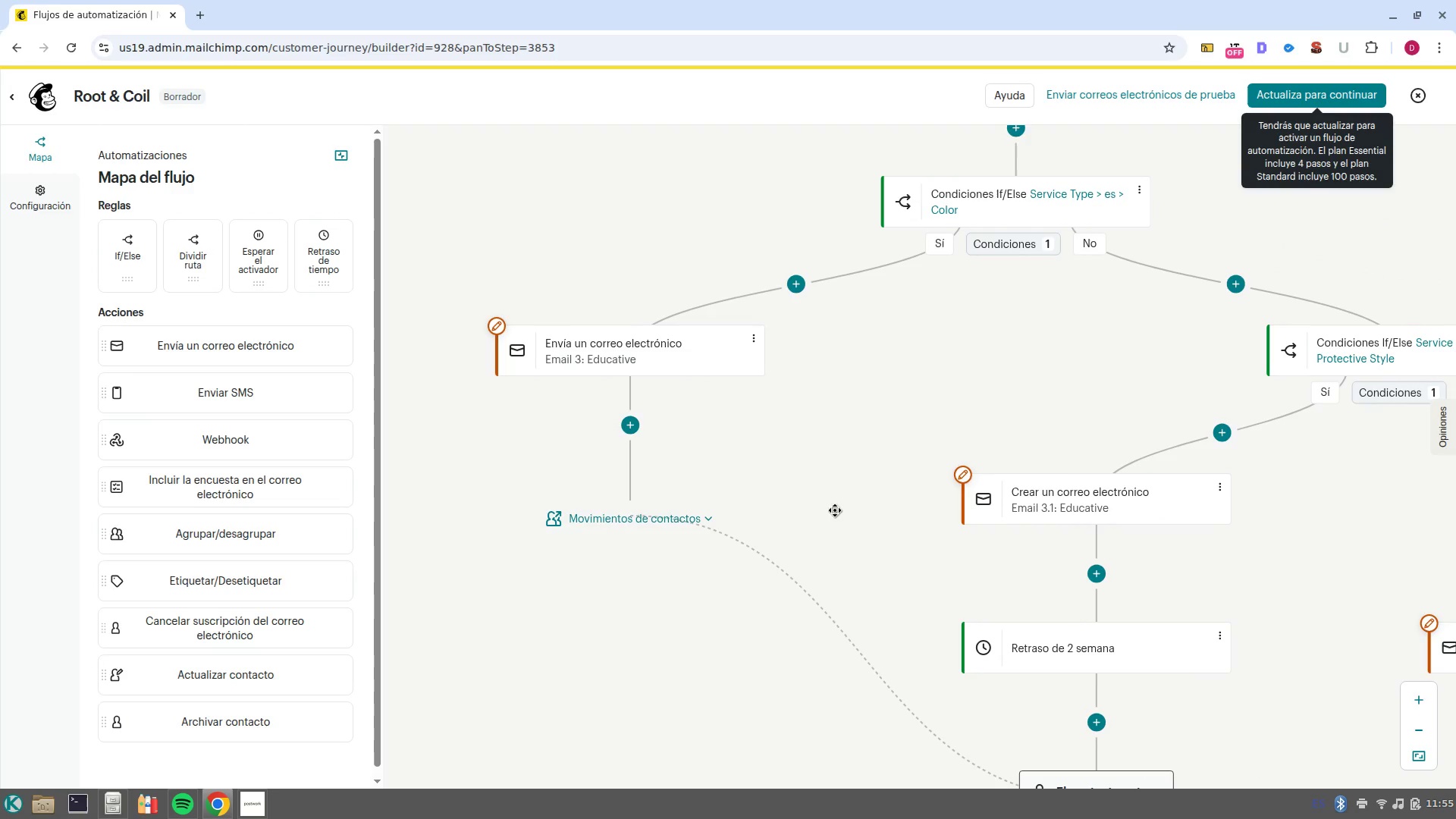 
left_click_drag(start_coordinate=[761, 532], to_coordinate=[626, 500])
 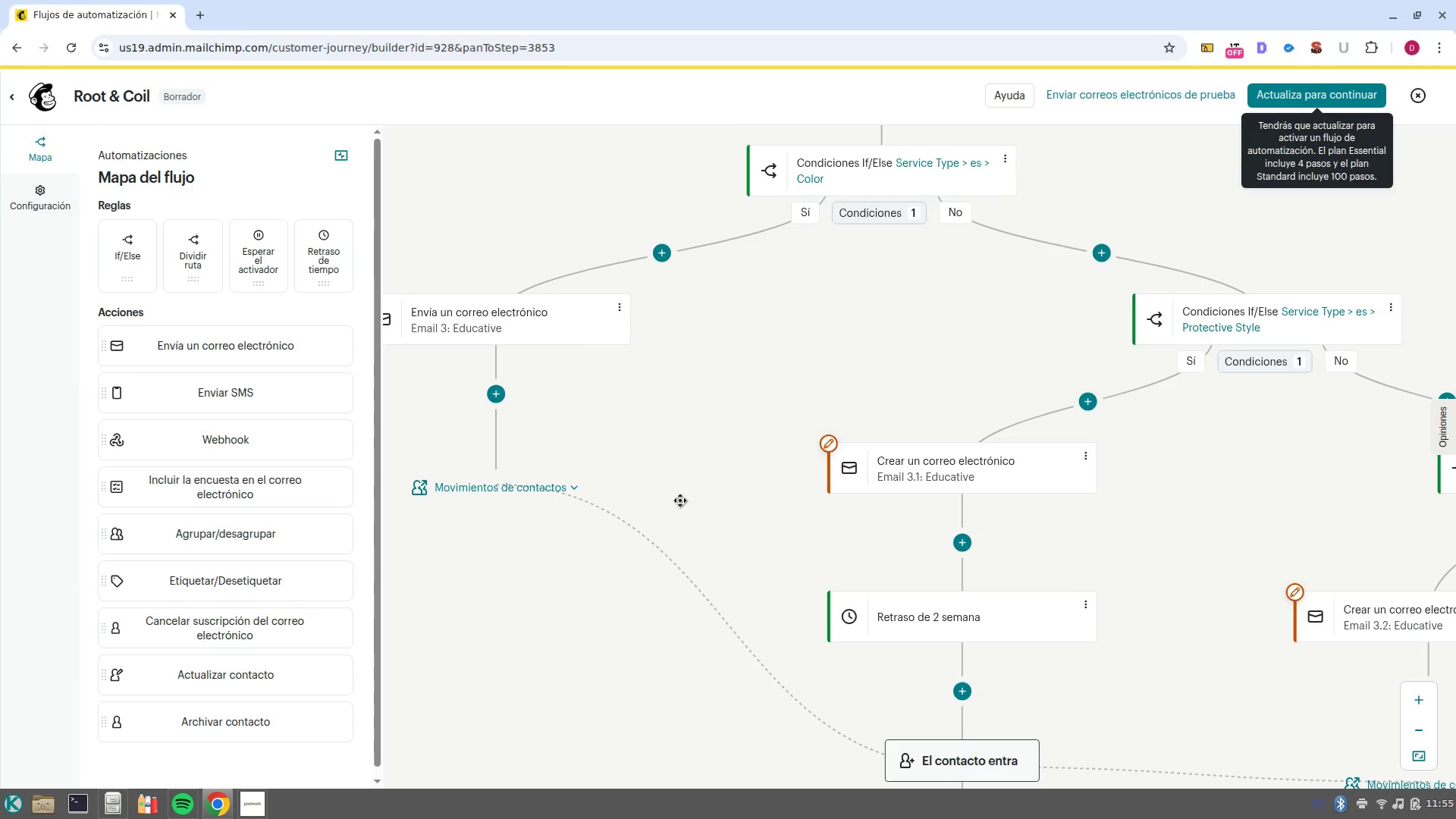 
wait(21.59)
 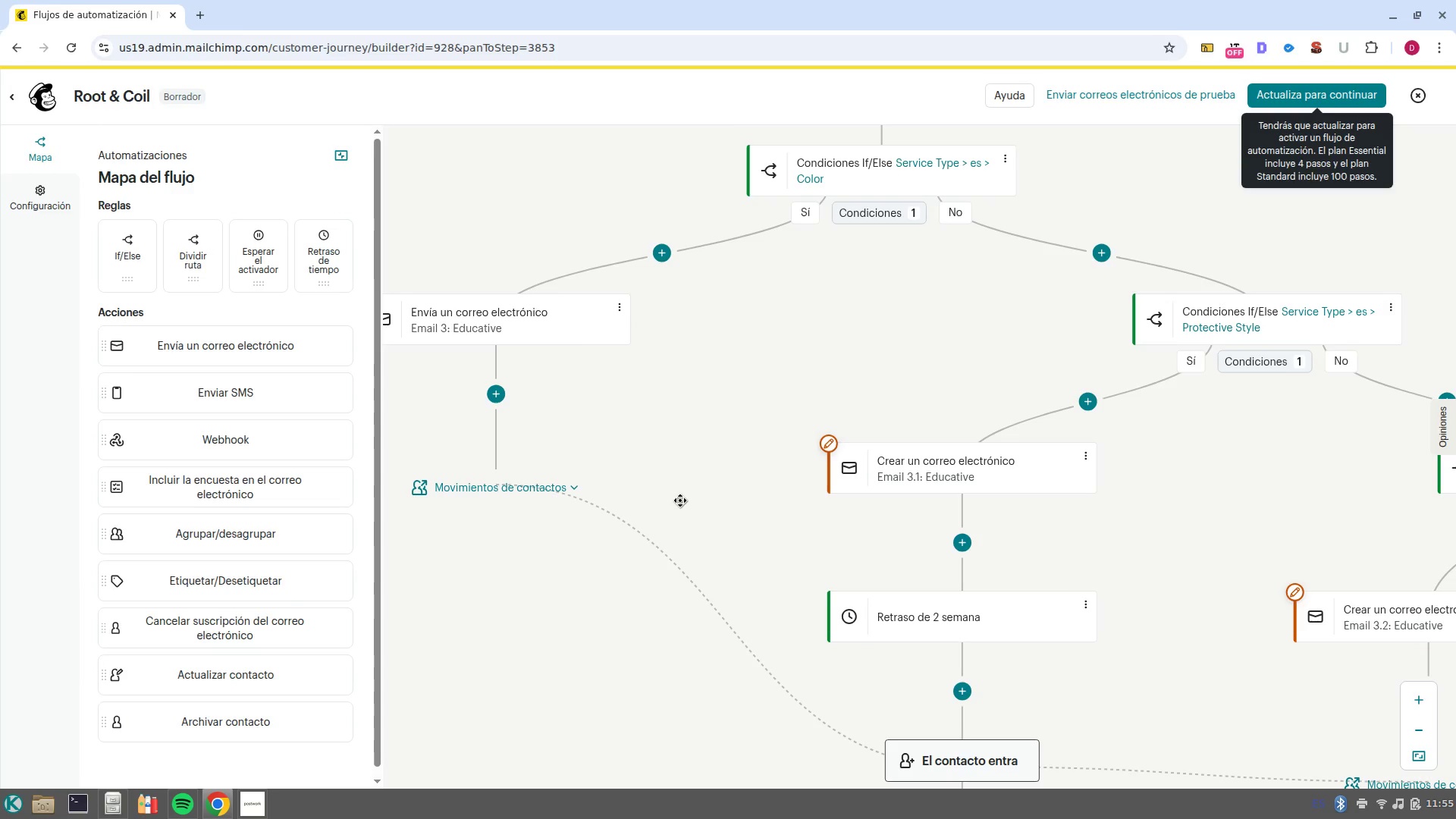 
left_click([918, 472])
 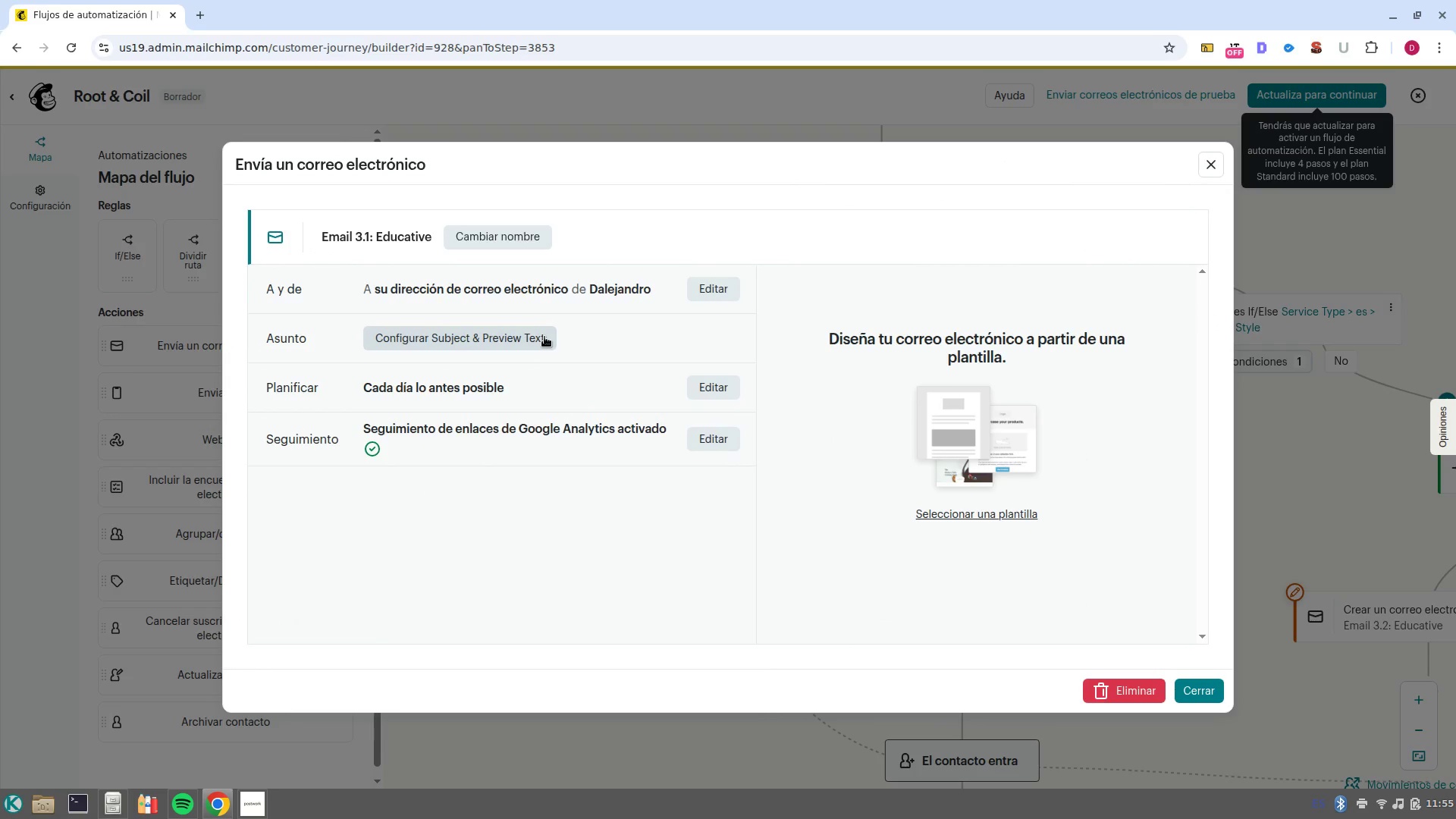 
wait(7.69)
 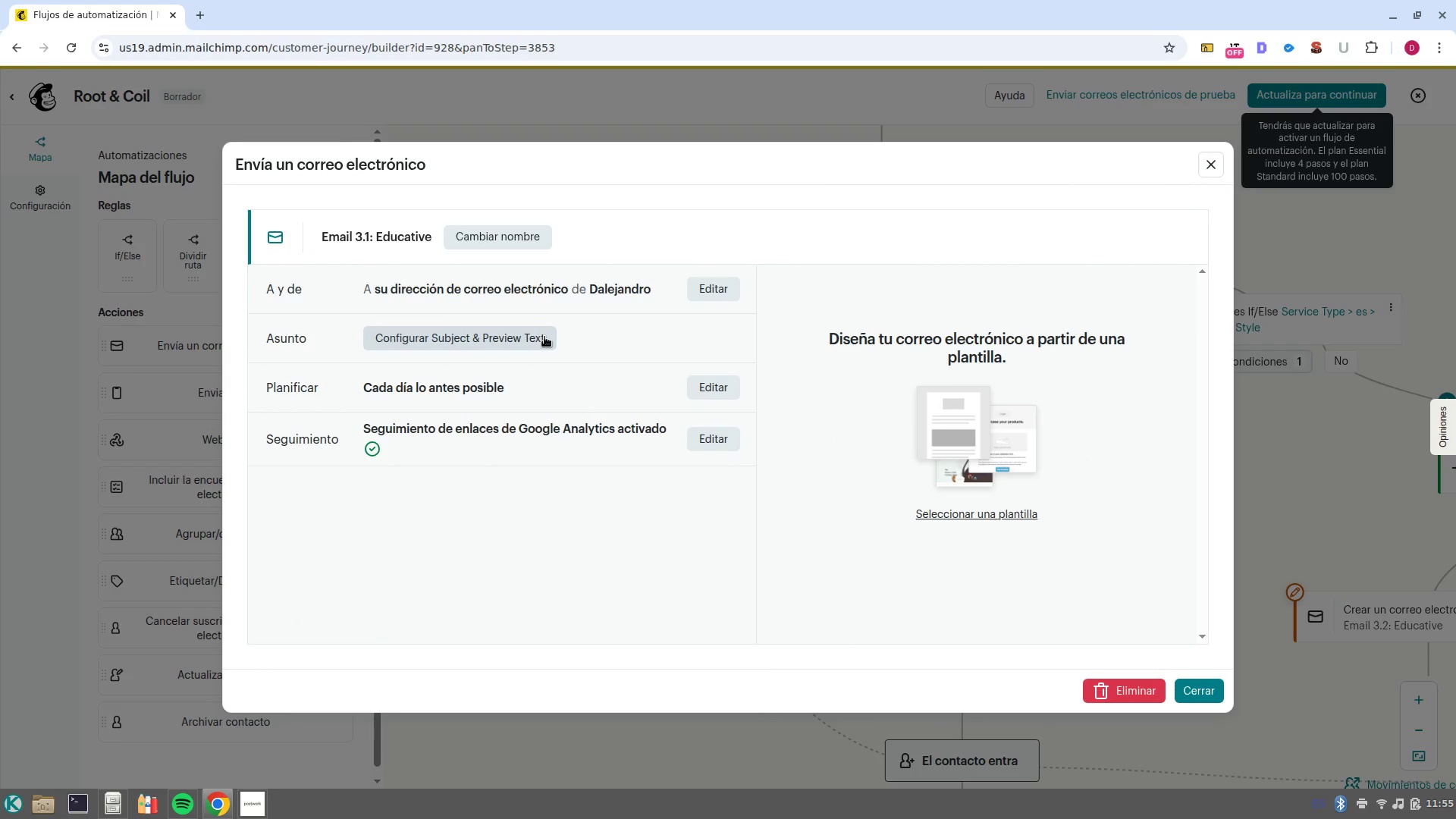 
left_click([1206, 688])
 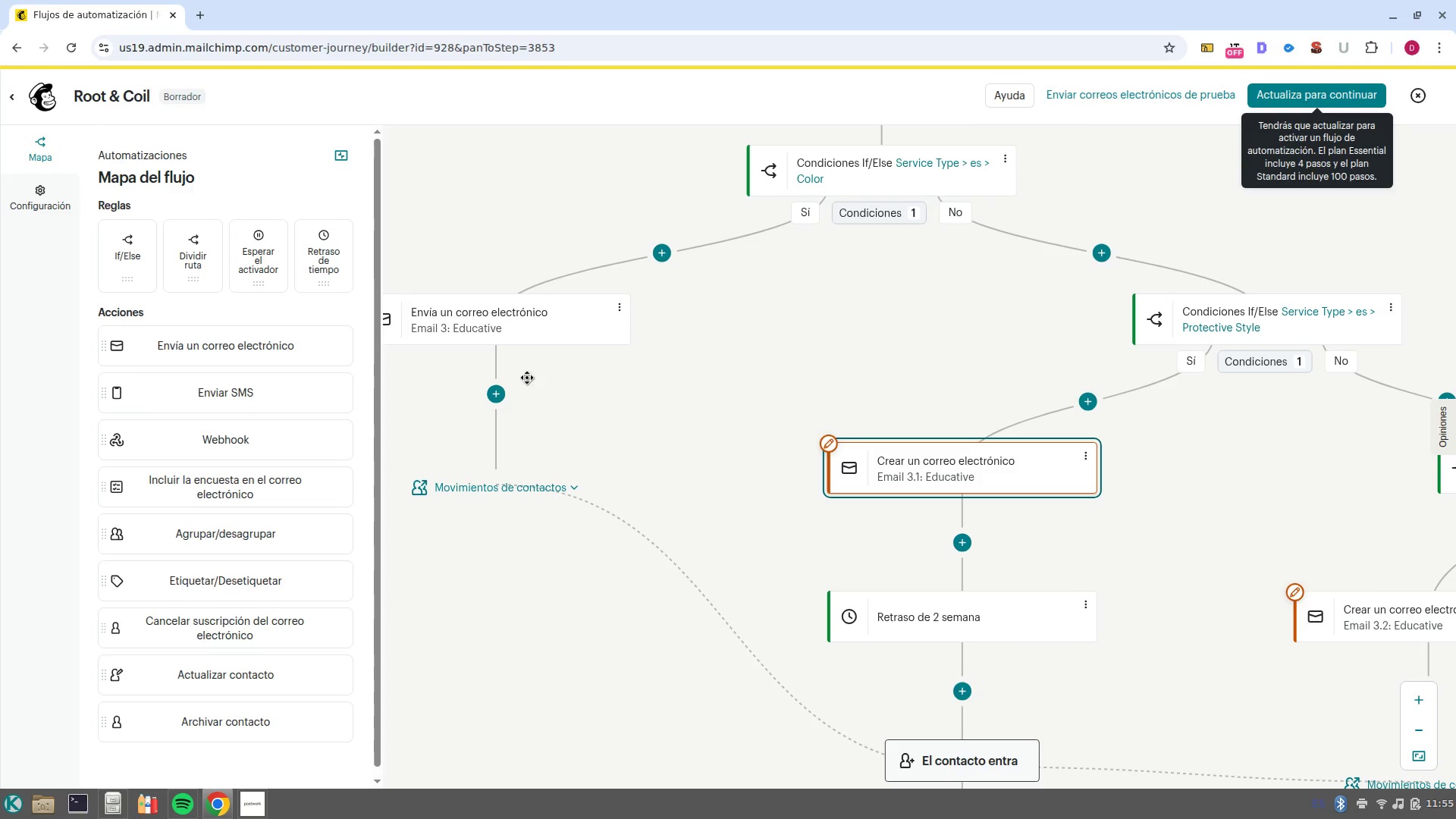 
left_click([525, 338])
 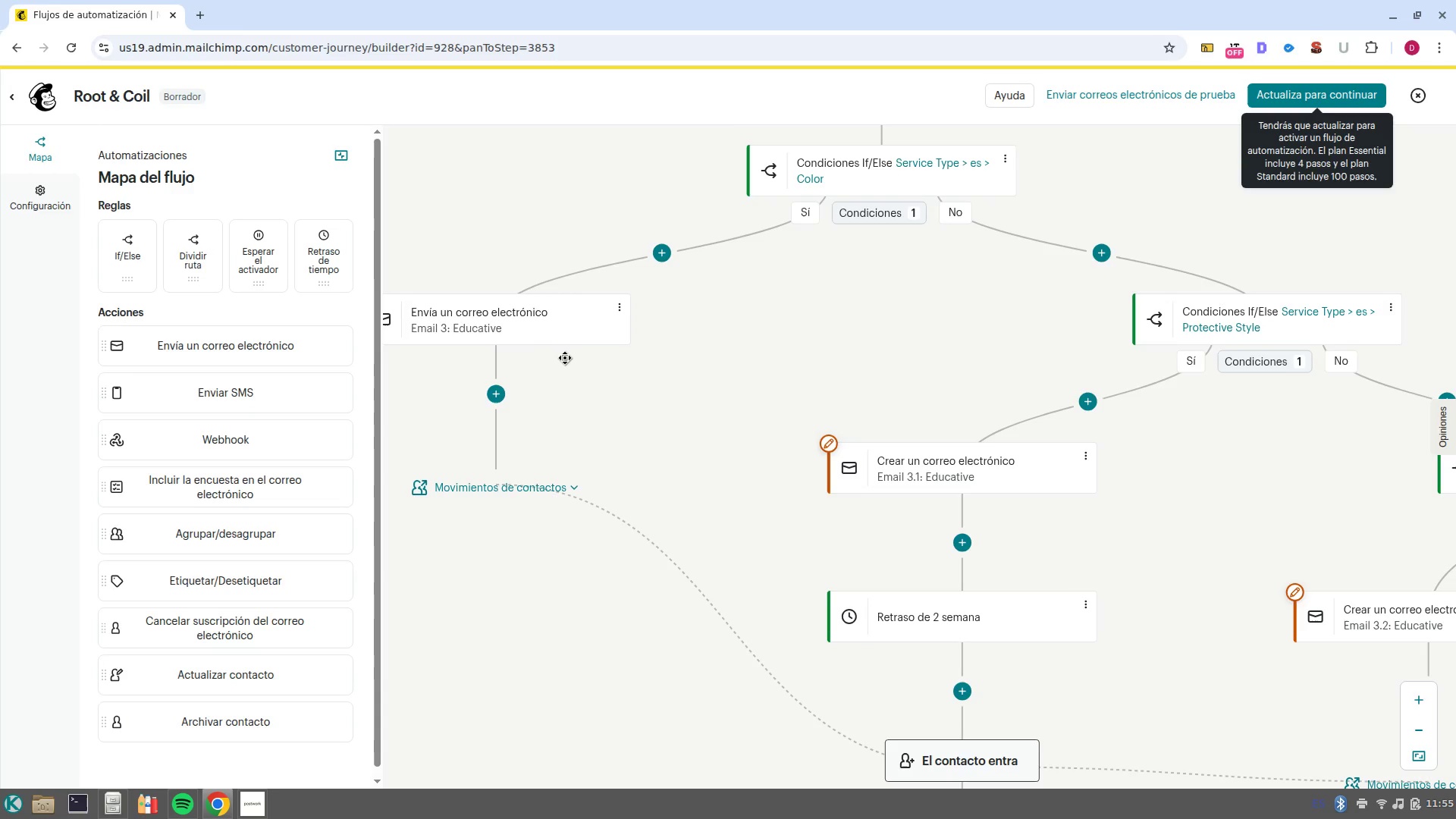 
left_click([521, 321])
 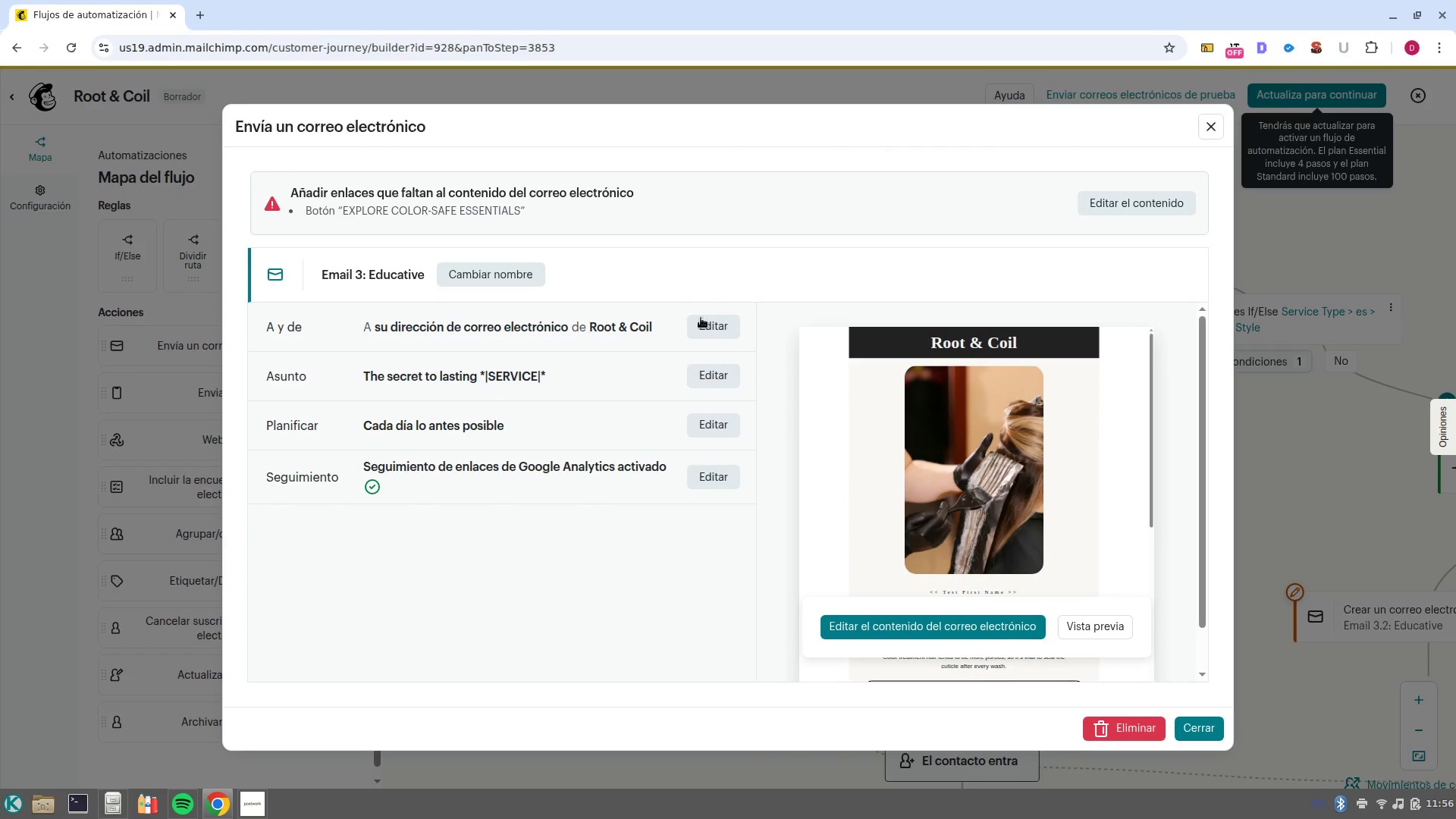 
left_click([723, 383])
 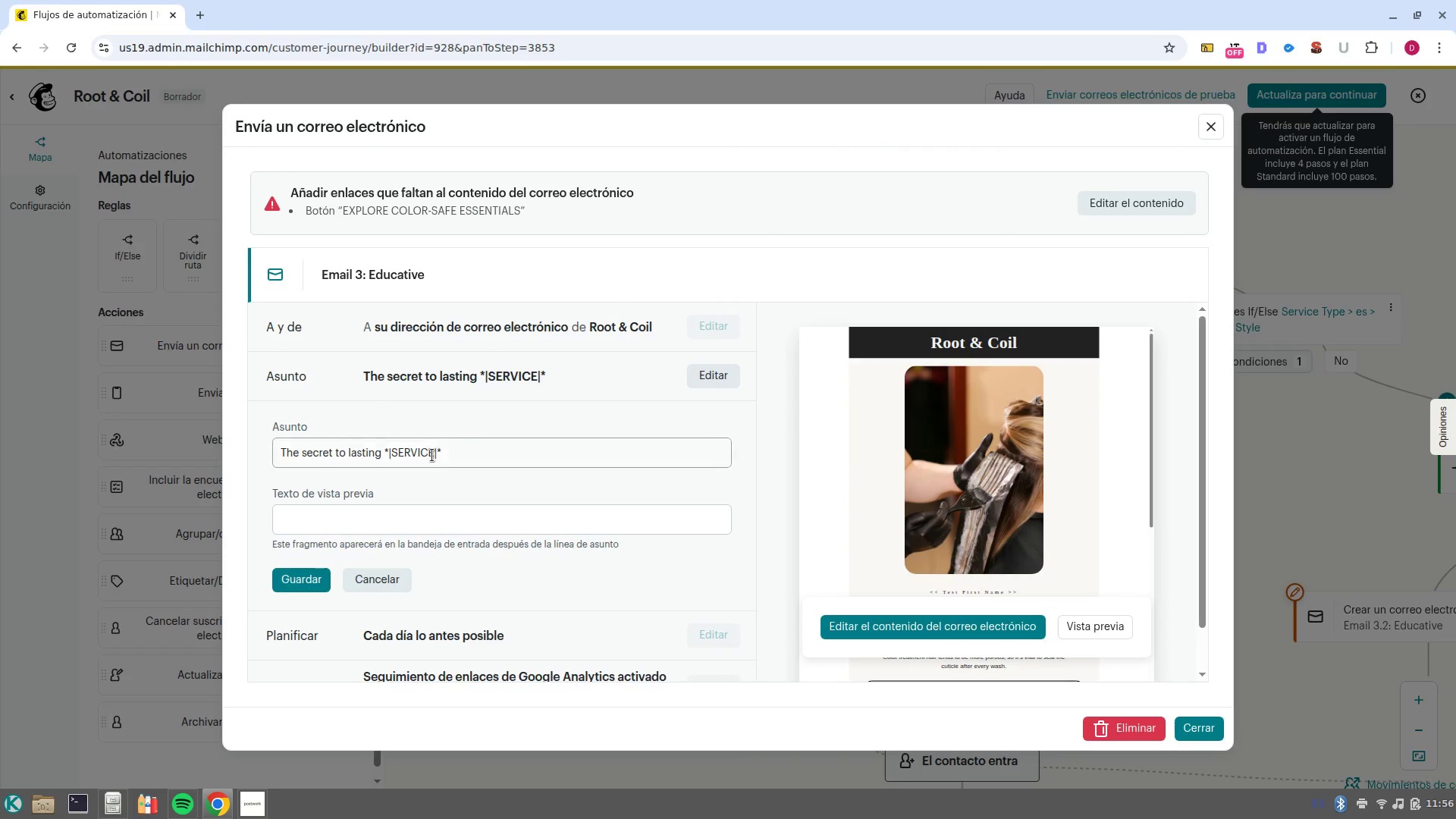 
double_click([432, 455])
 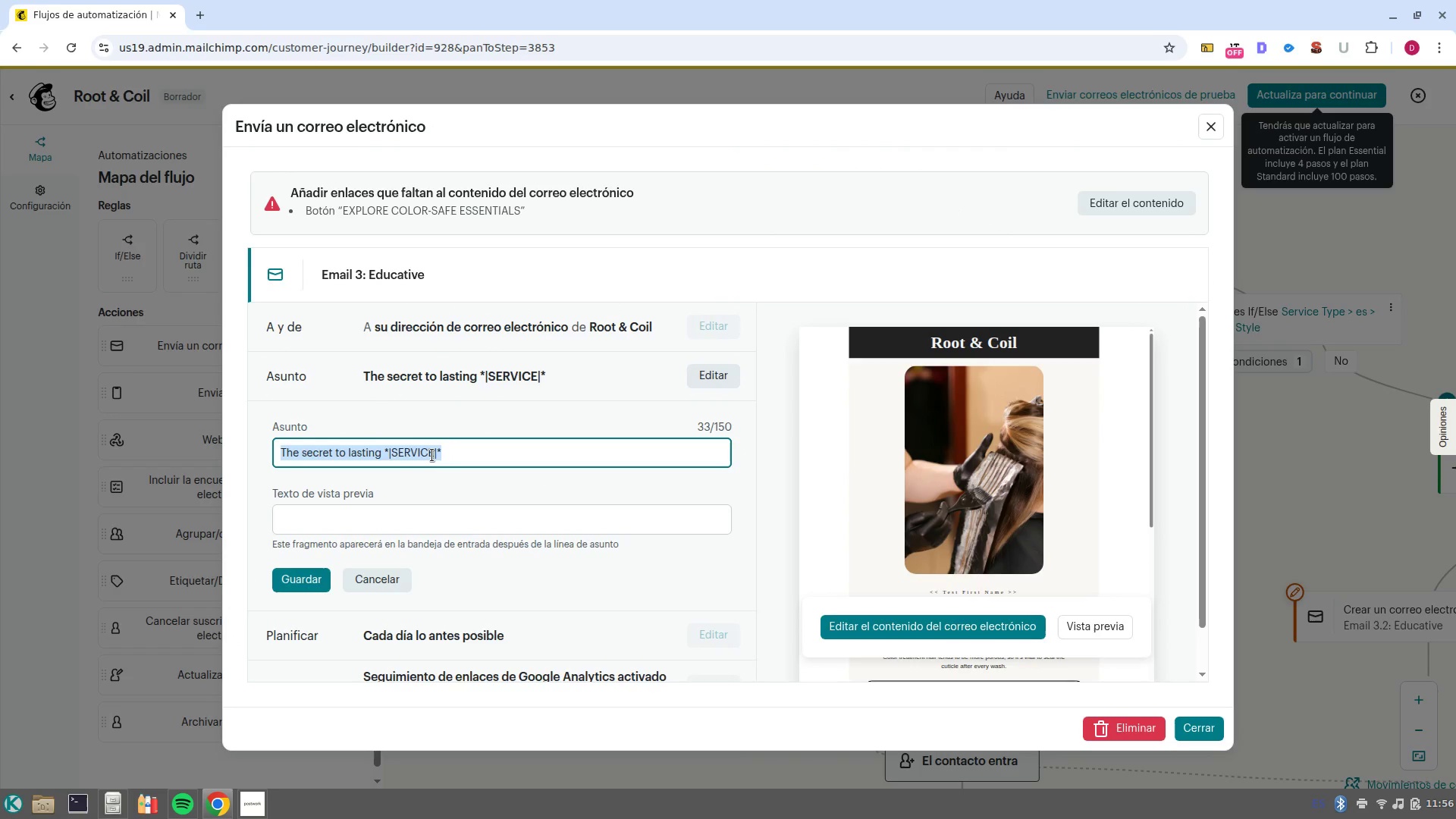 
double_click([432, 455])
 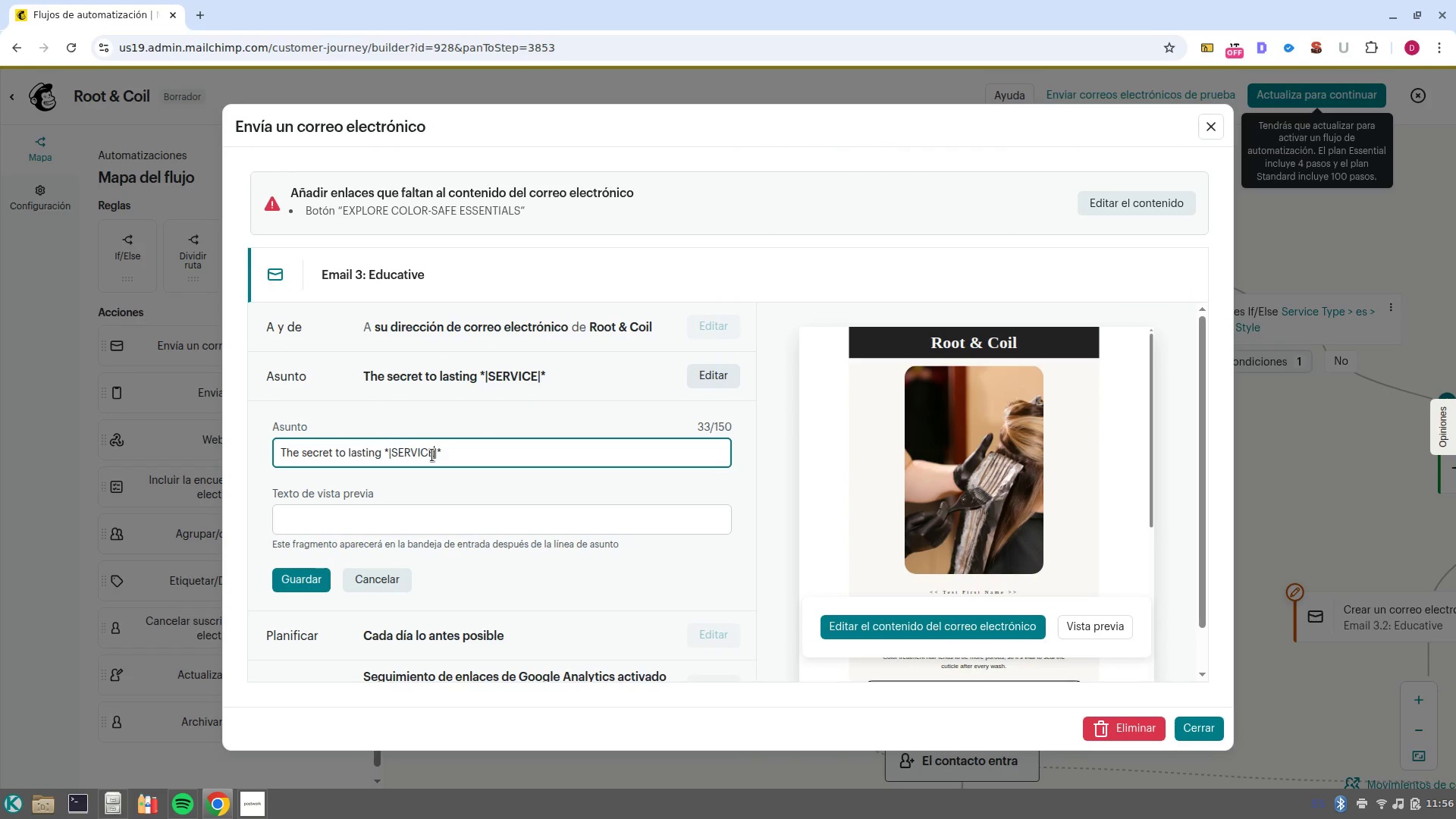 
double_click([432, 455])
 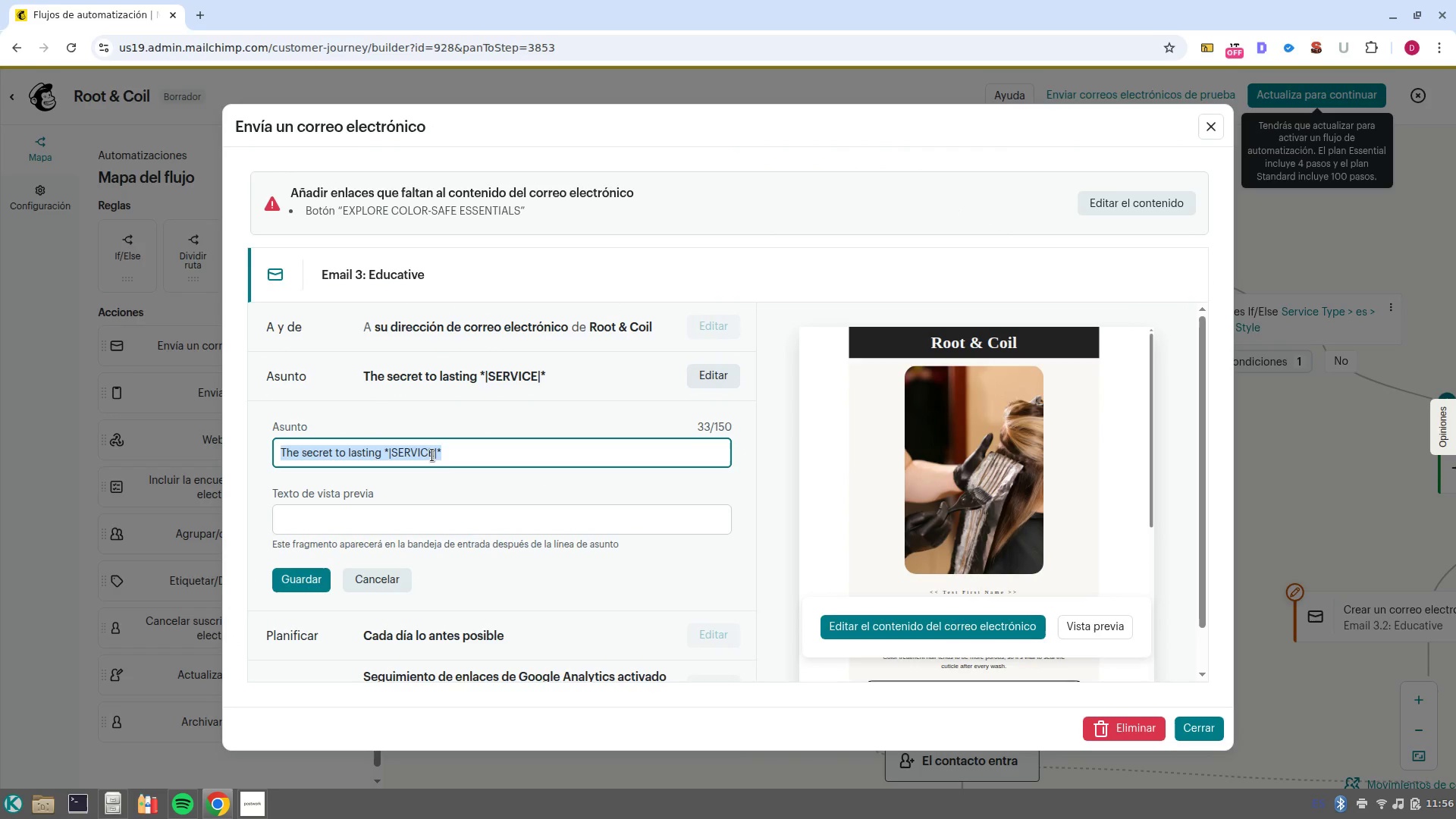 
key(Control+C)
 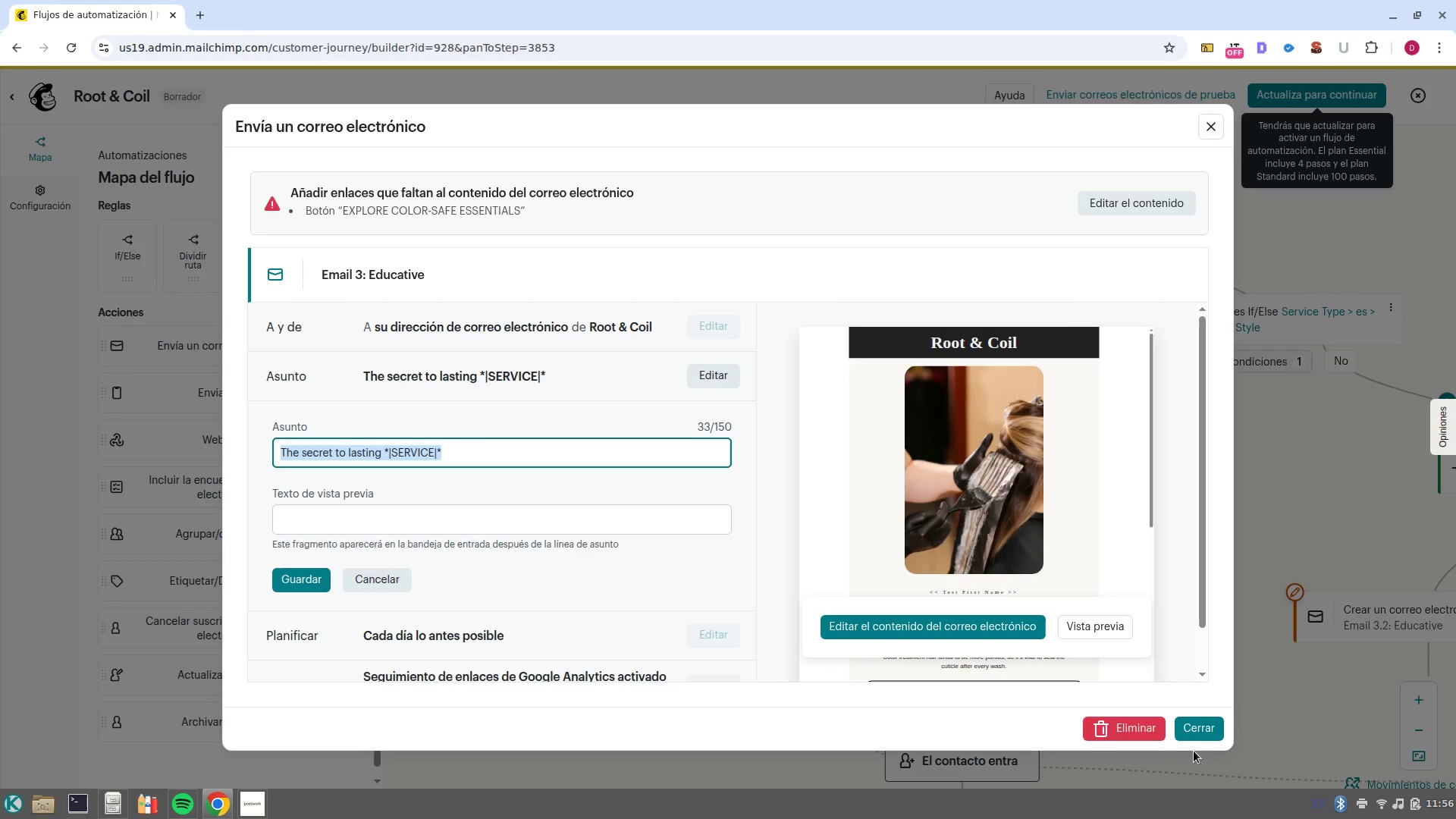 
left_click([1190, 738])
 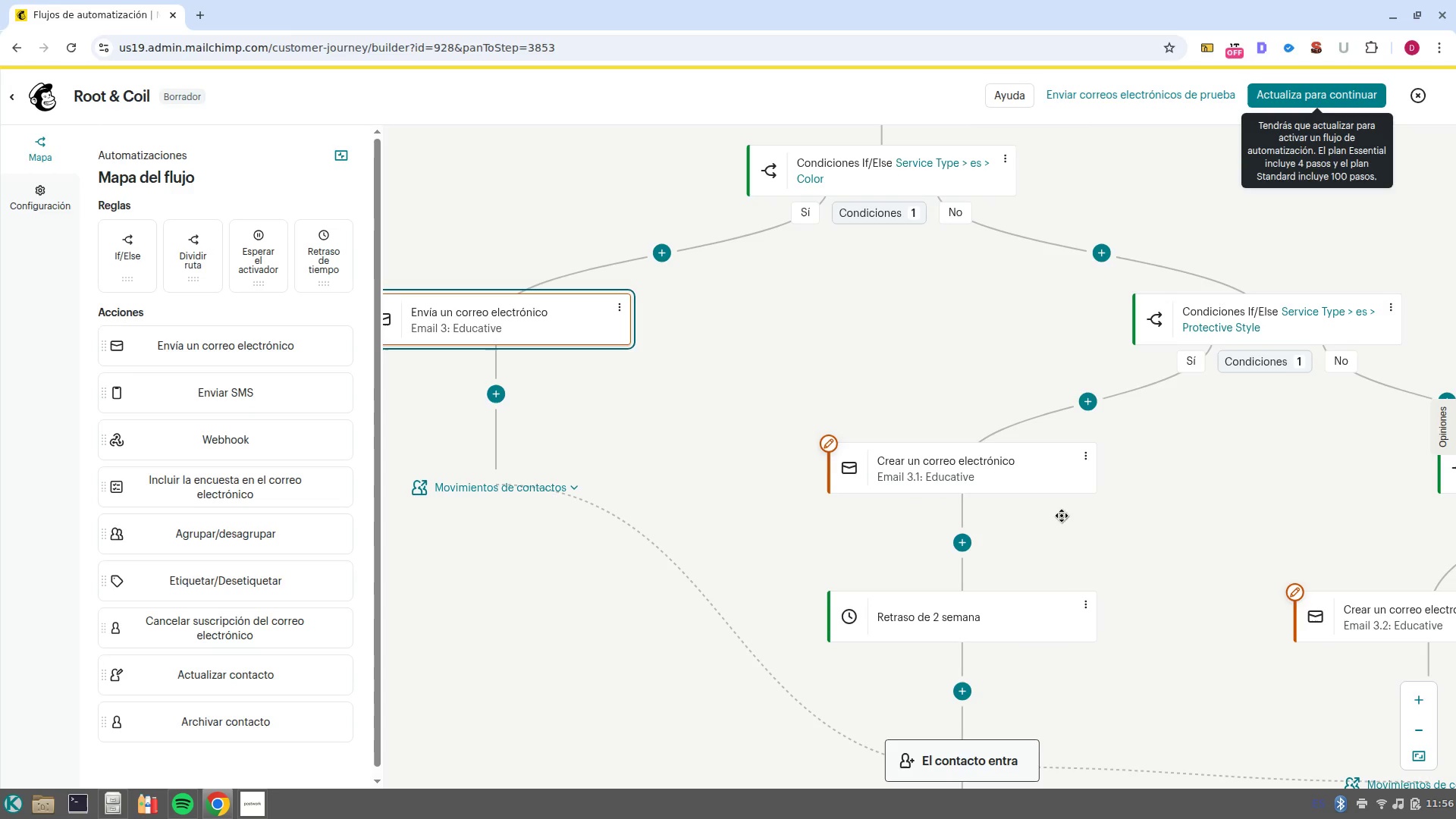 
left_click([971, 453])
 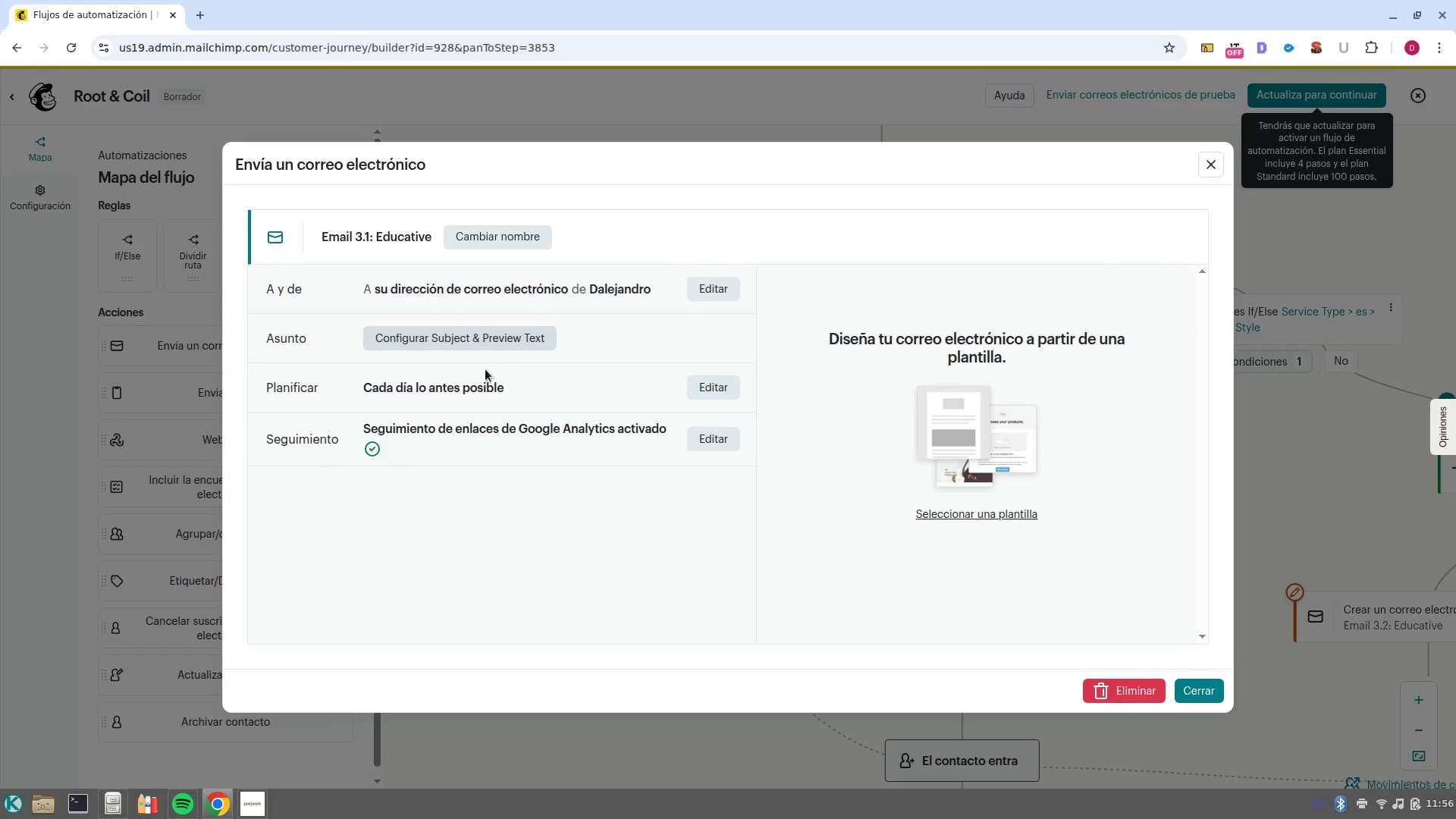 
left_click([723, 383])
 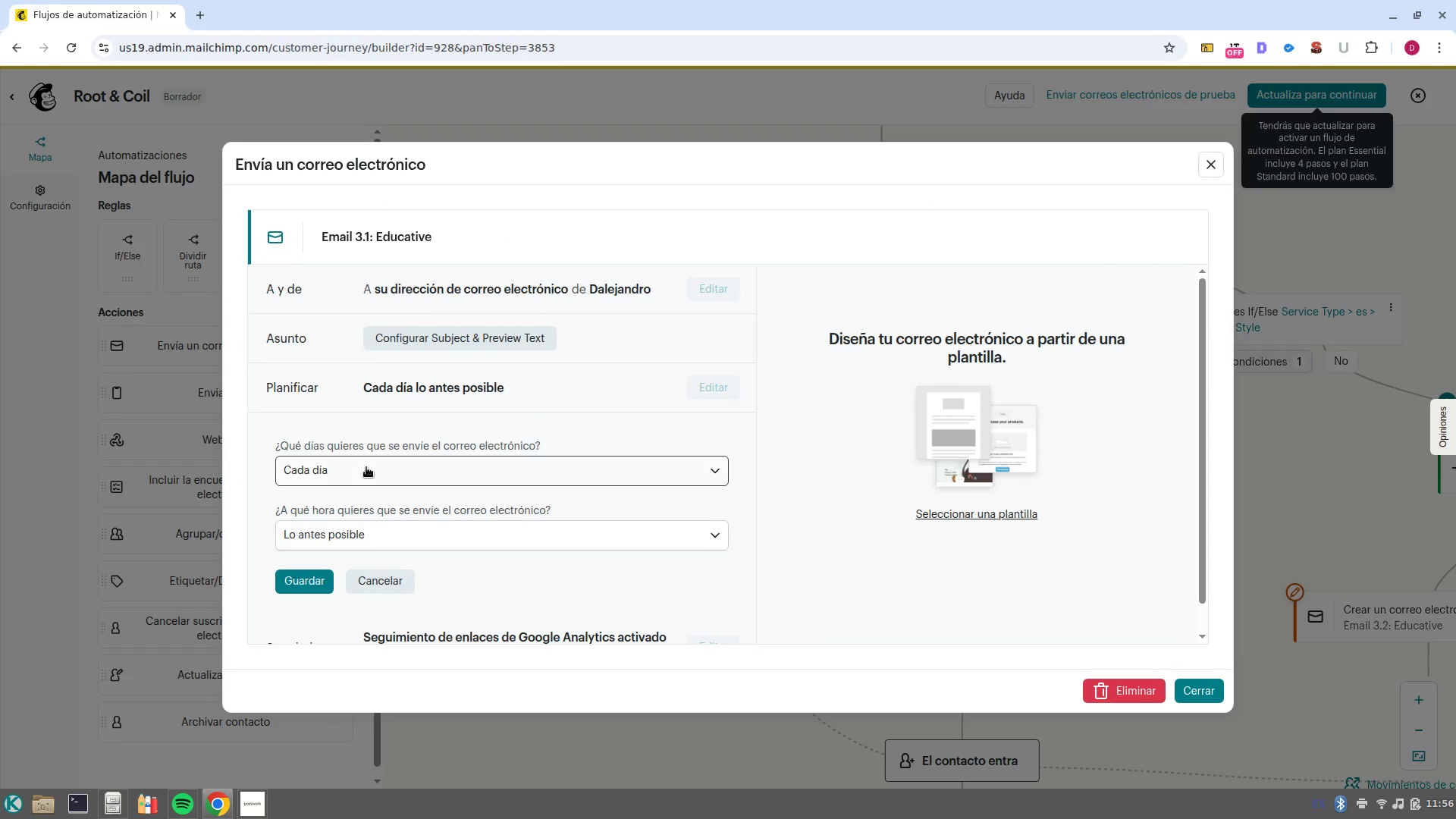 
double_click([367, 468])
 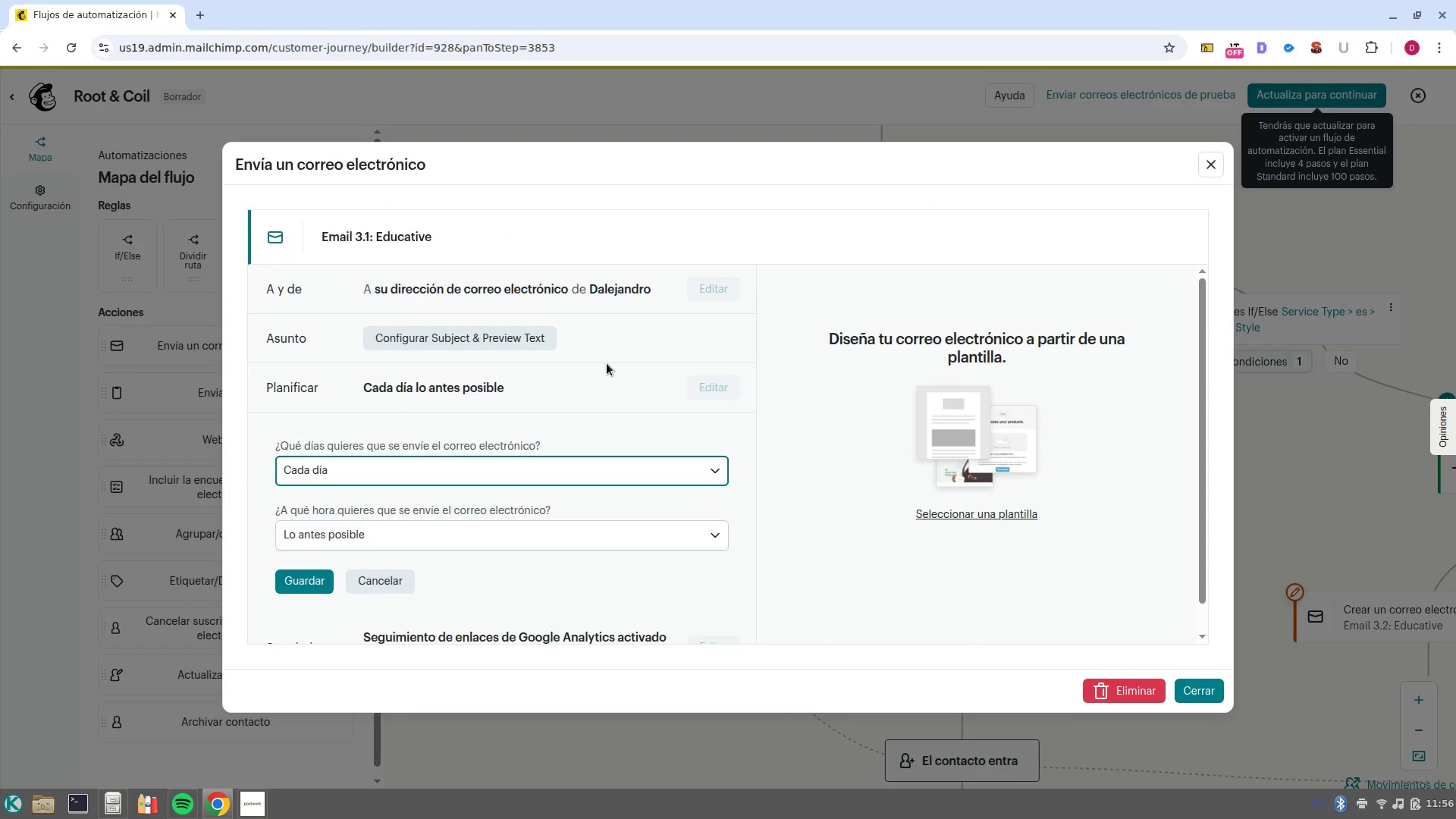 
left_click([534, 342])
 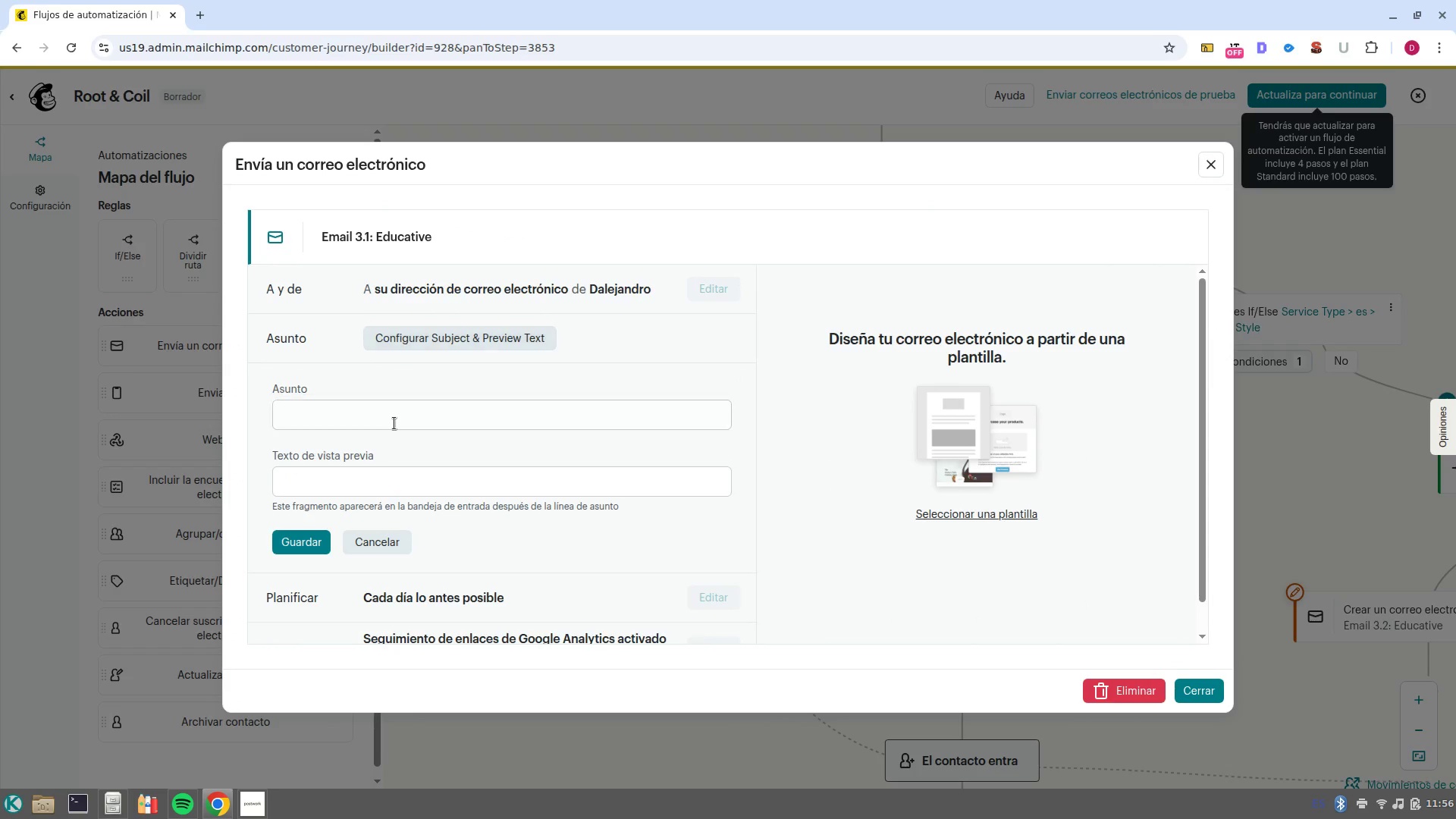 
left_click([394, 422])
 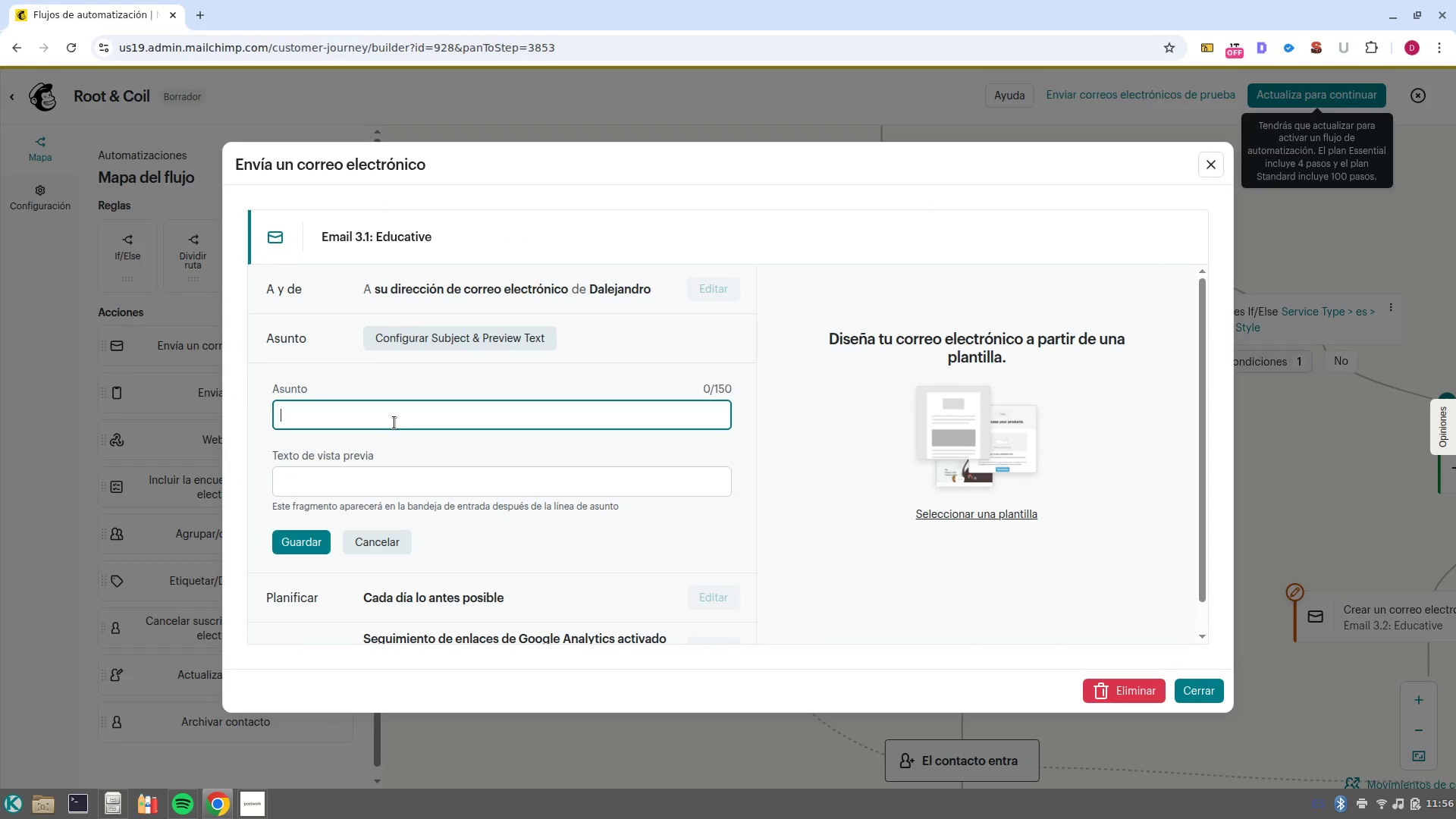 
key(Control+V)
 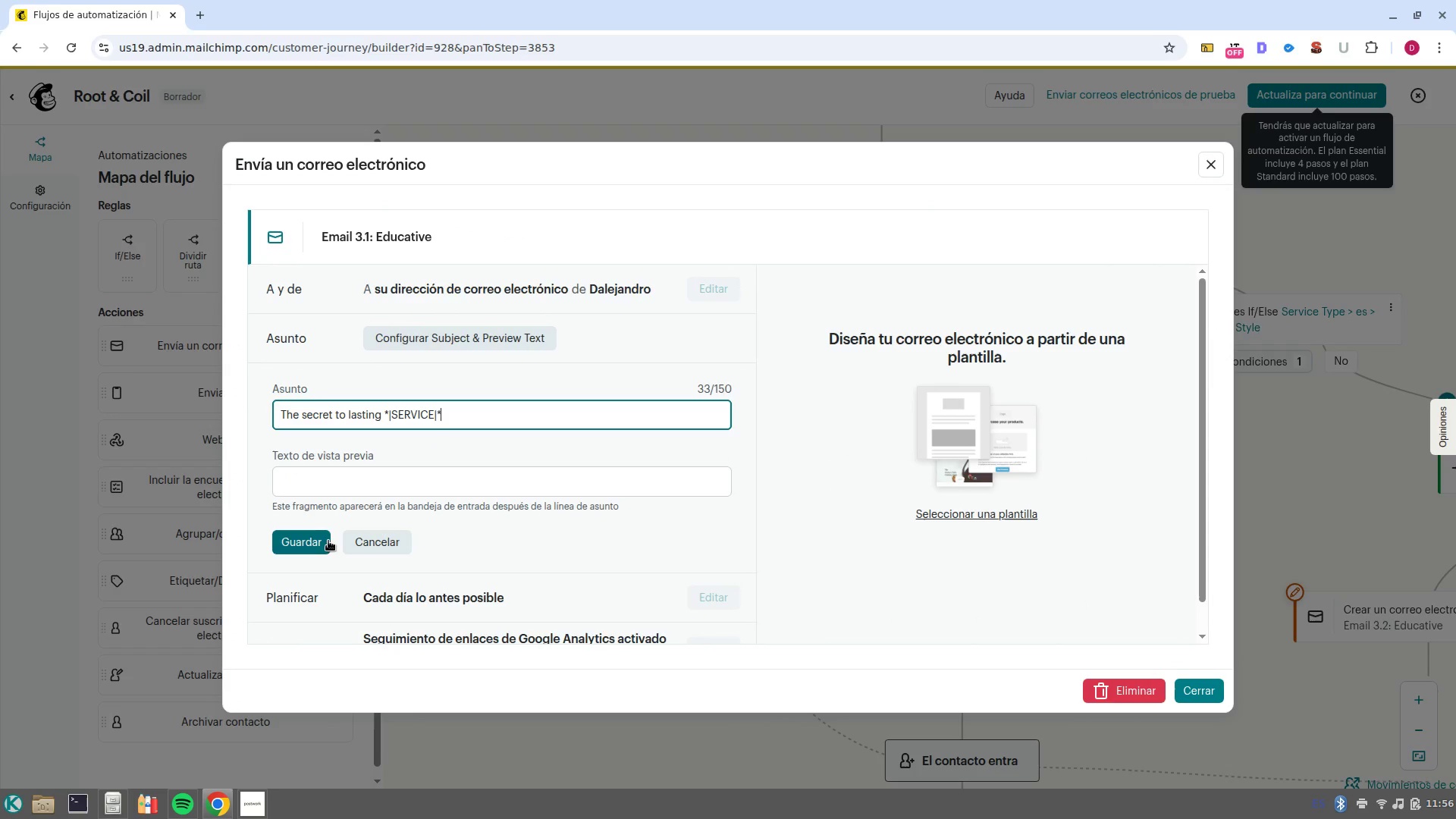 
left_click([328, 541])
 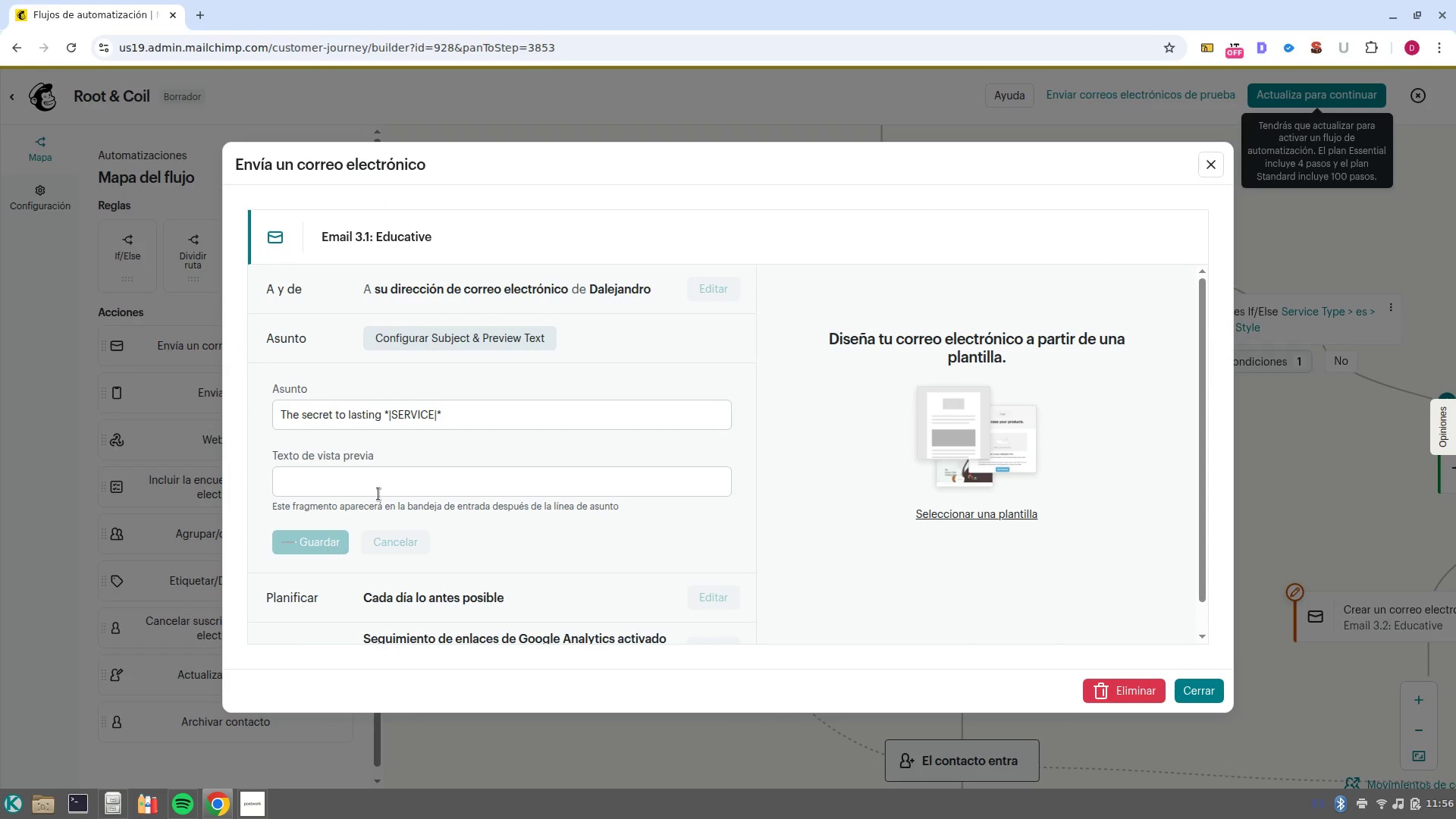 
mouse_move([469, 343])
 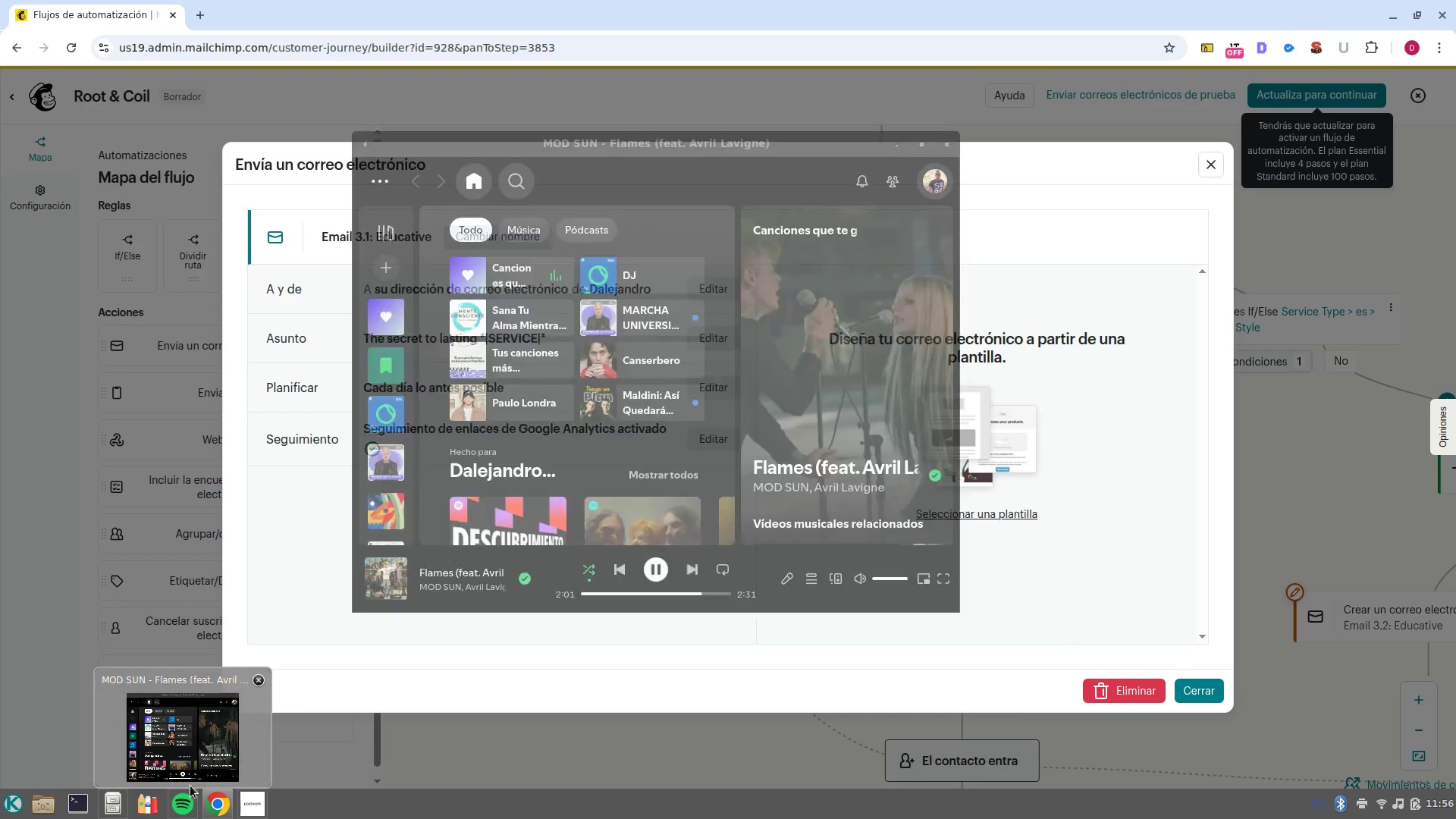 
left_click([208, 743])
 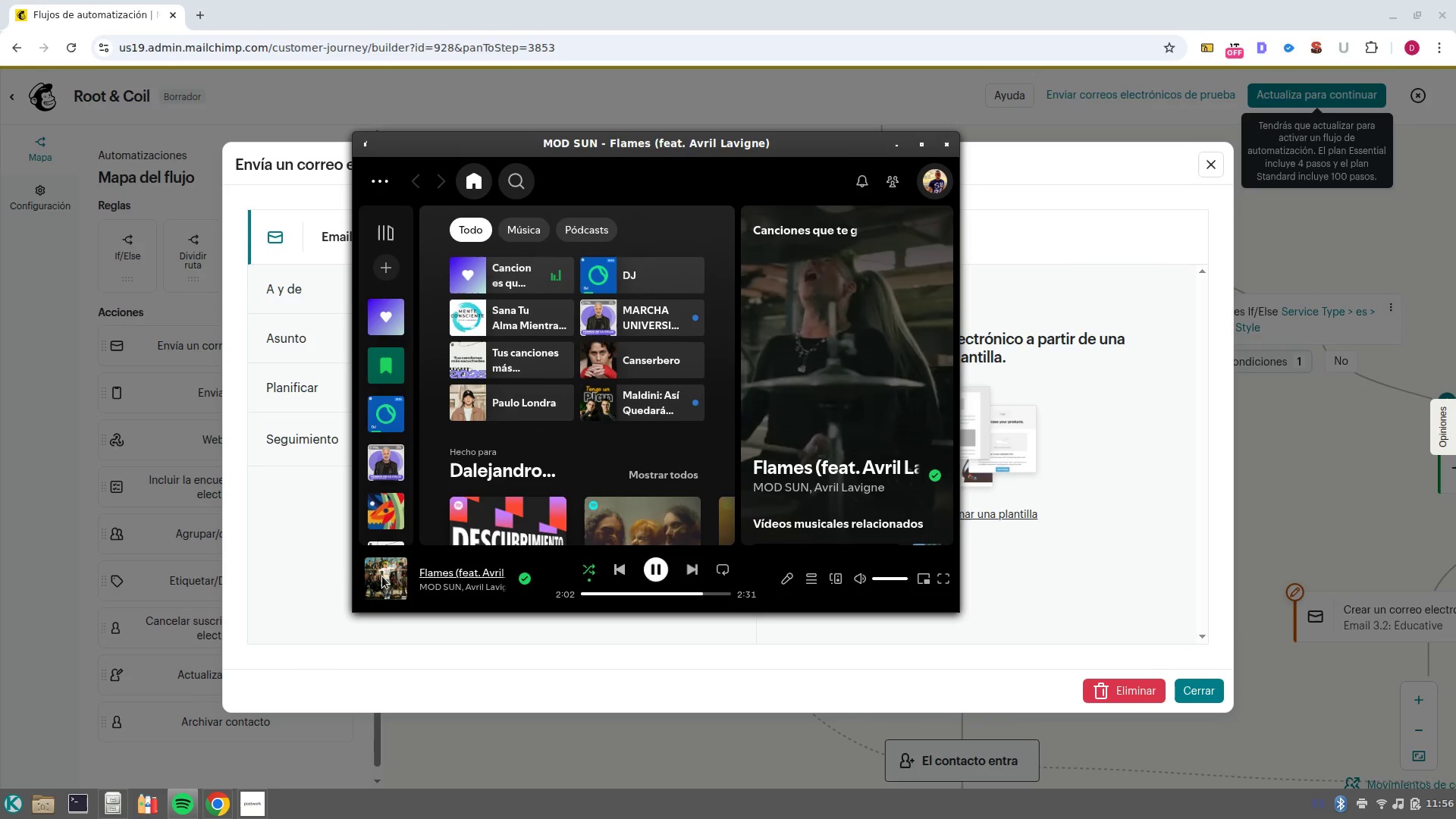 
left_click([471, 715])
 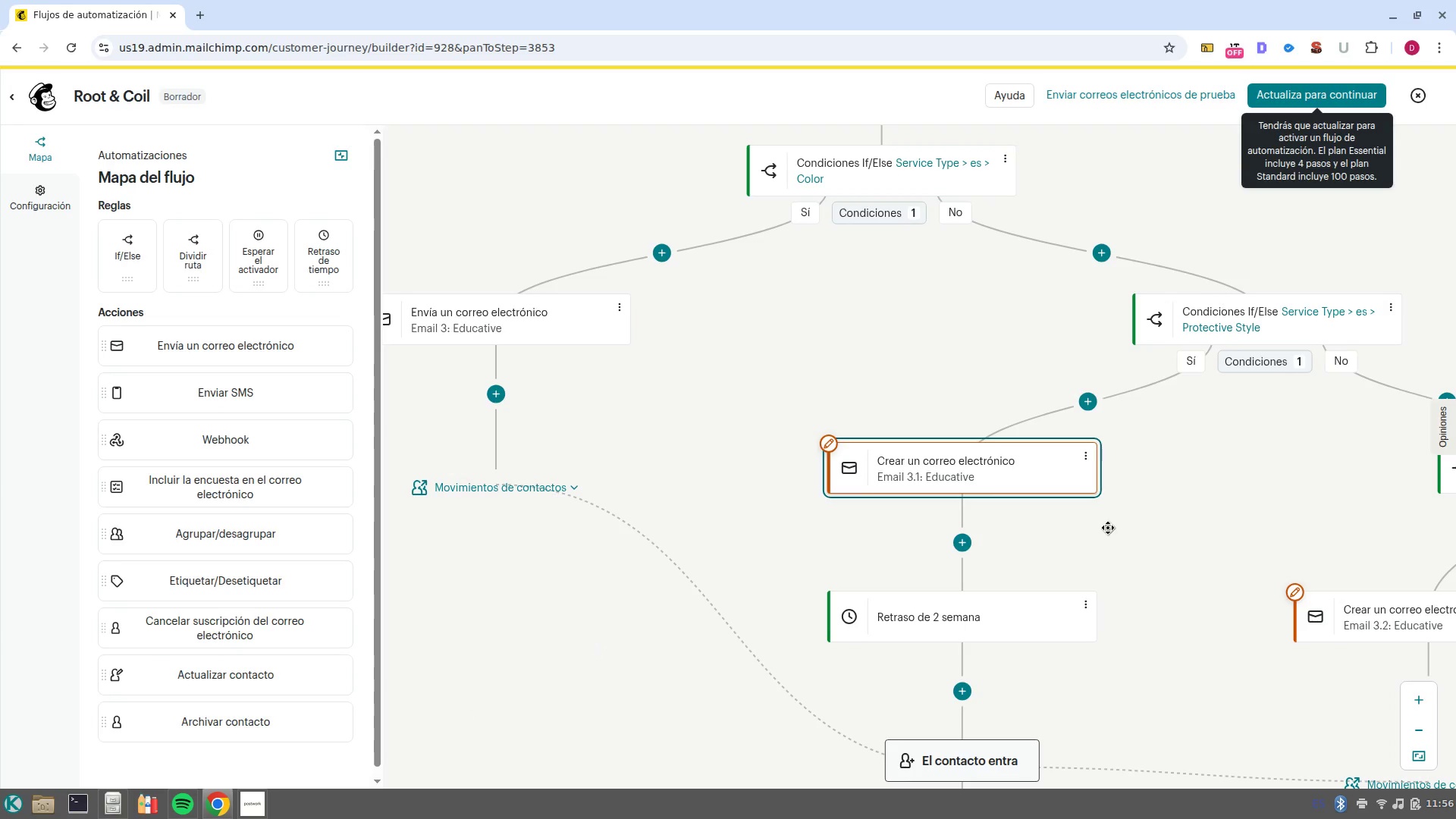 
left_click([912, 478])
 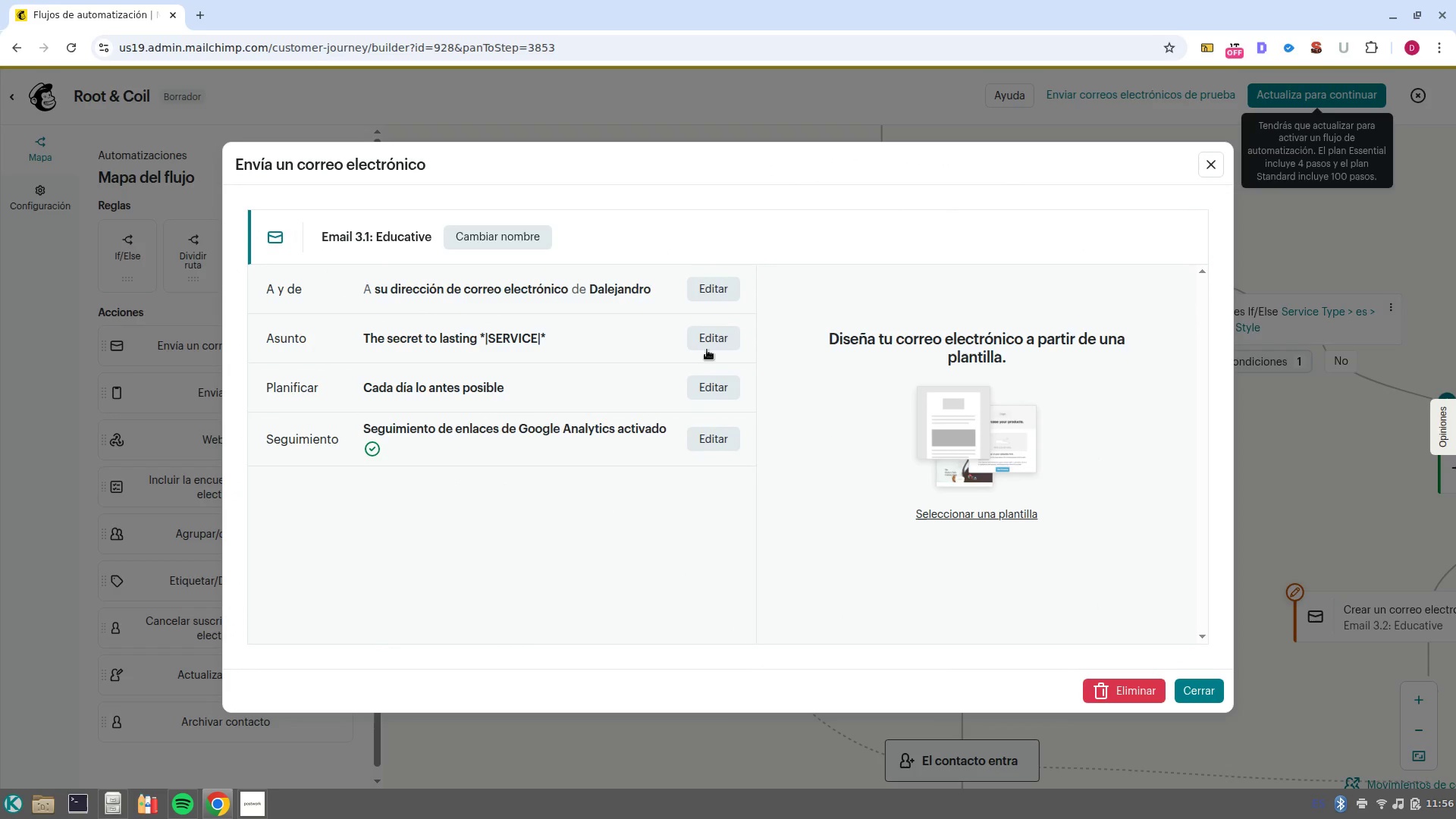 
left_click([713, 294])
 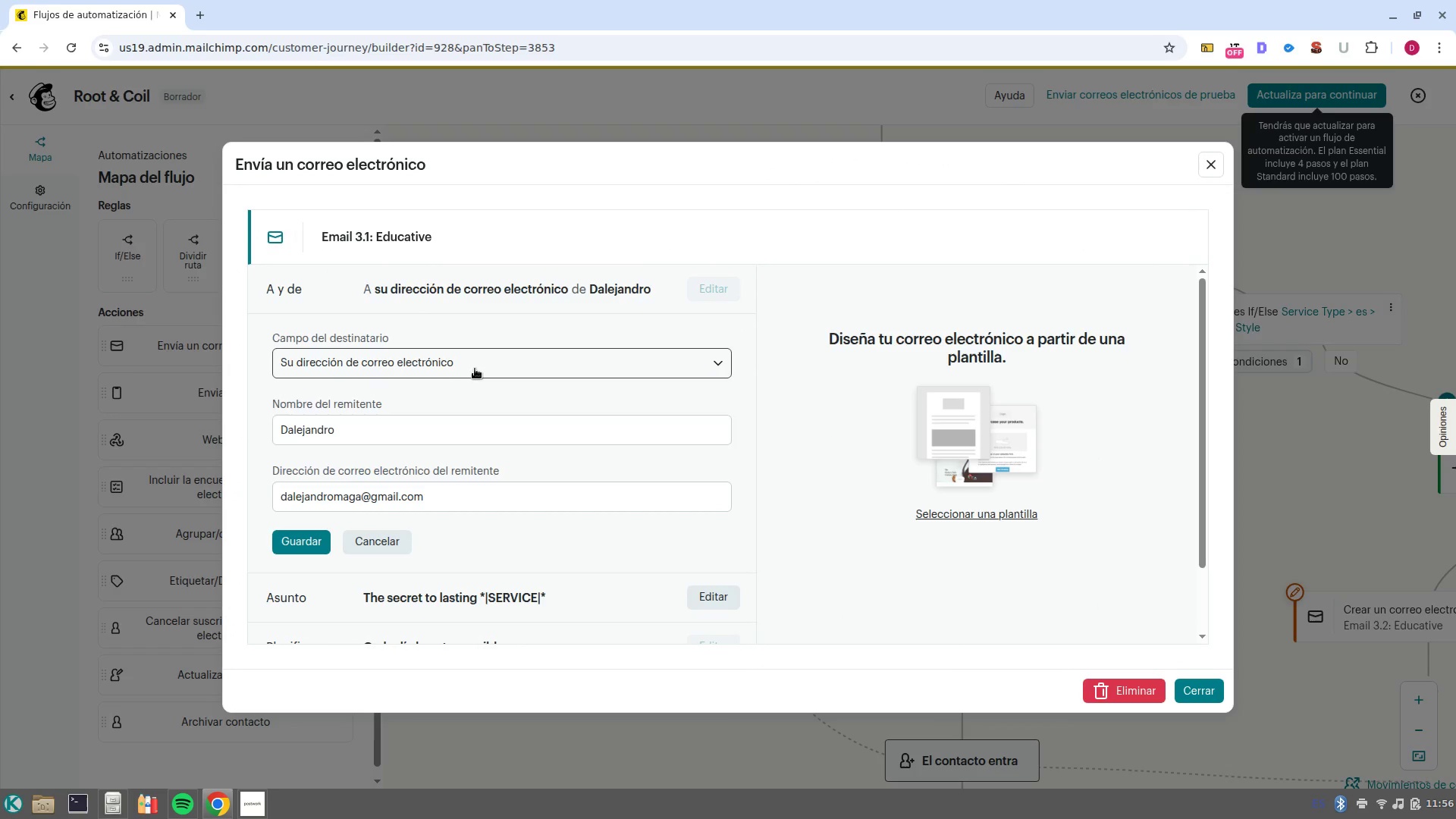 
left_click([475, 369])
 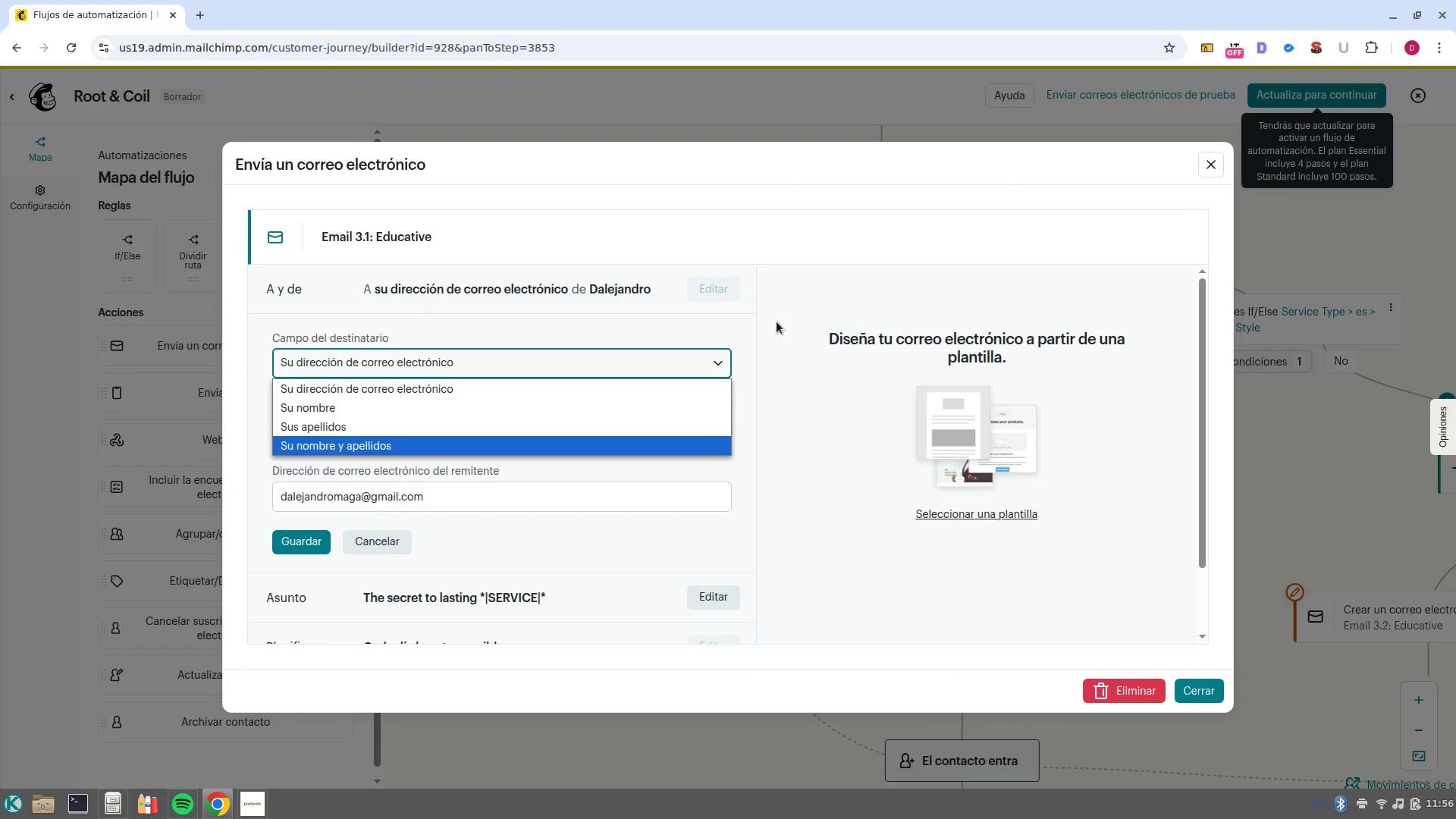 
left_click([774, 318])
 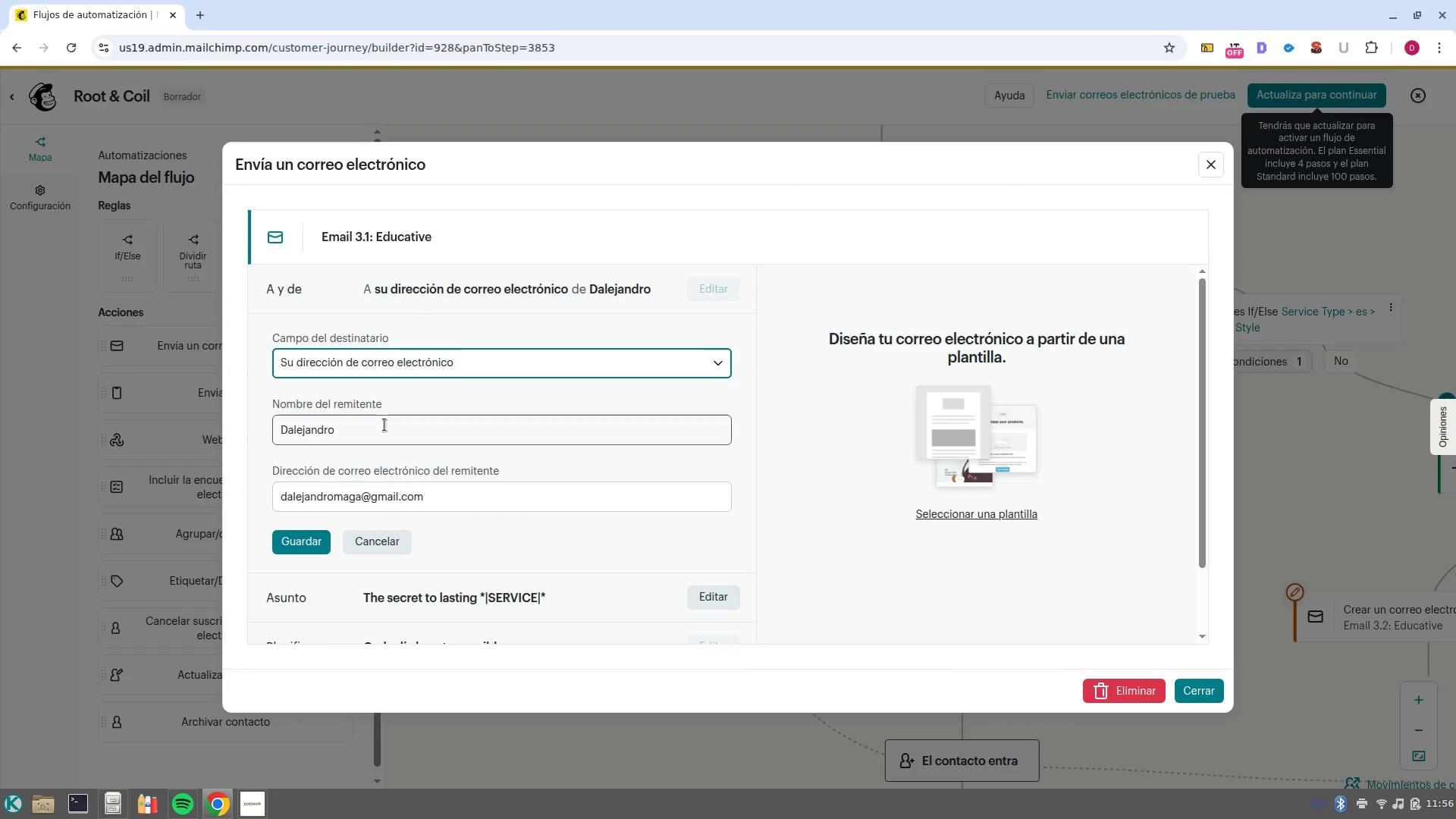 
double_click([384, 425])
 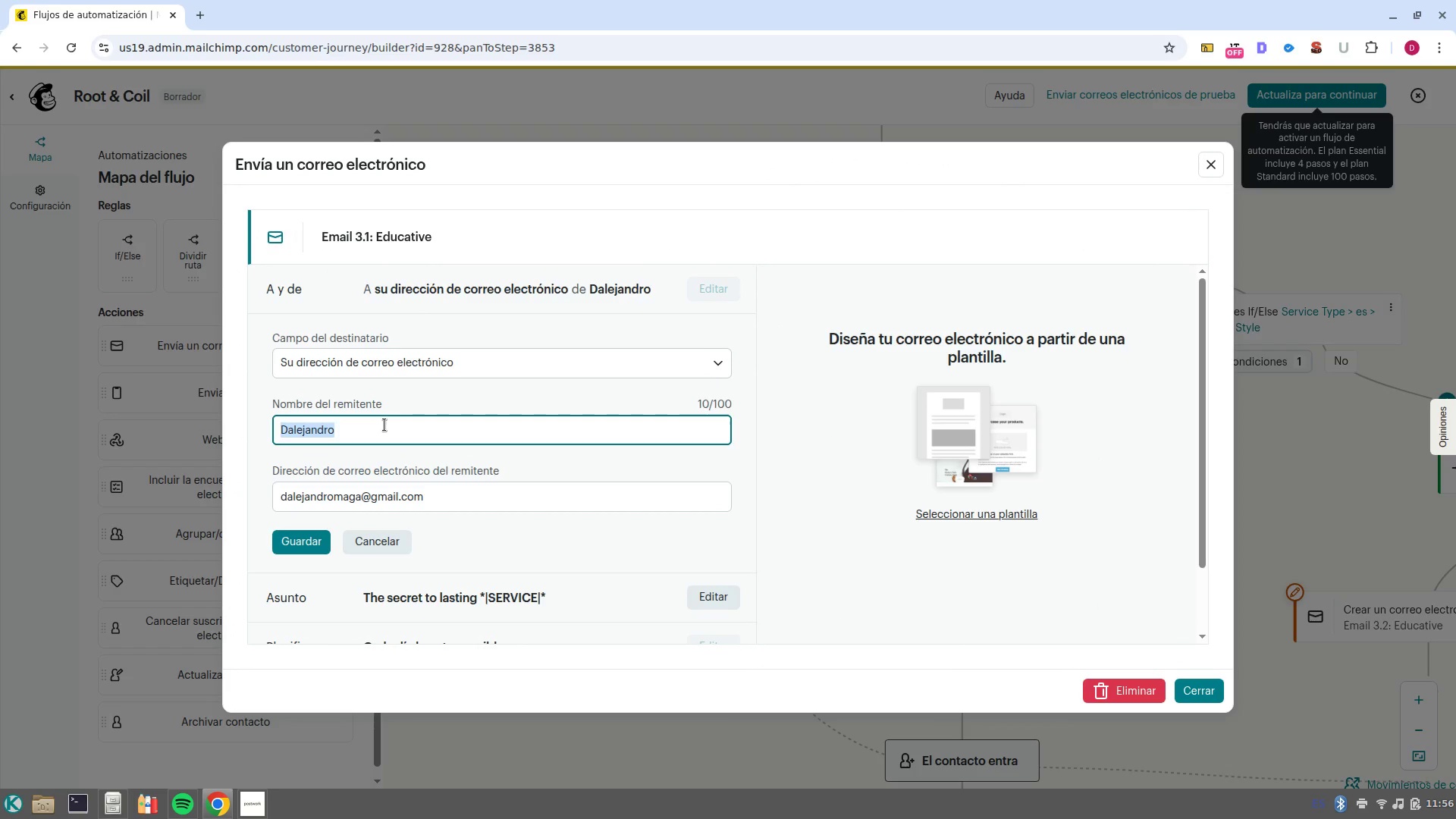 
type(r)
key(Backspace)
type(Root ^ Coail)
key(Backspace)
key(Backspace)
key(Backspace)
type(il)
 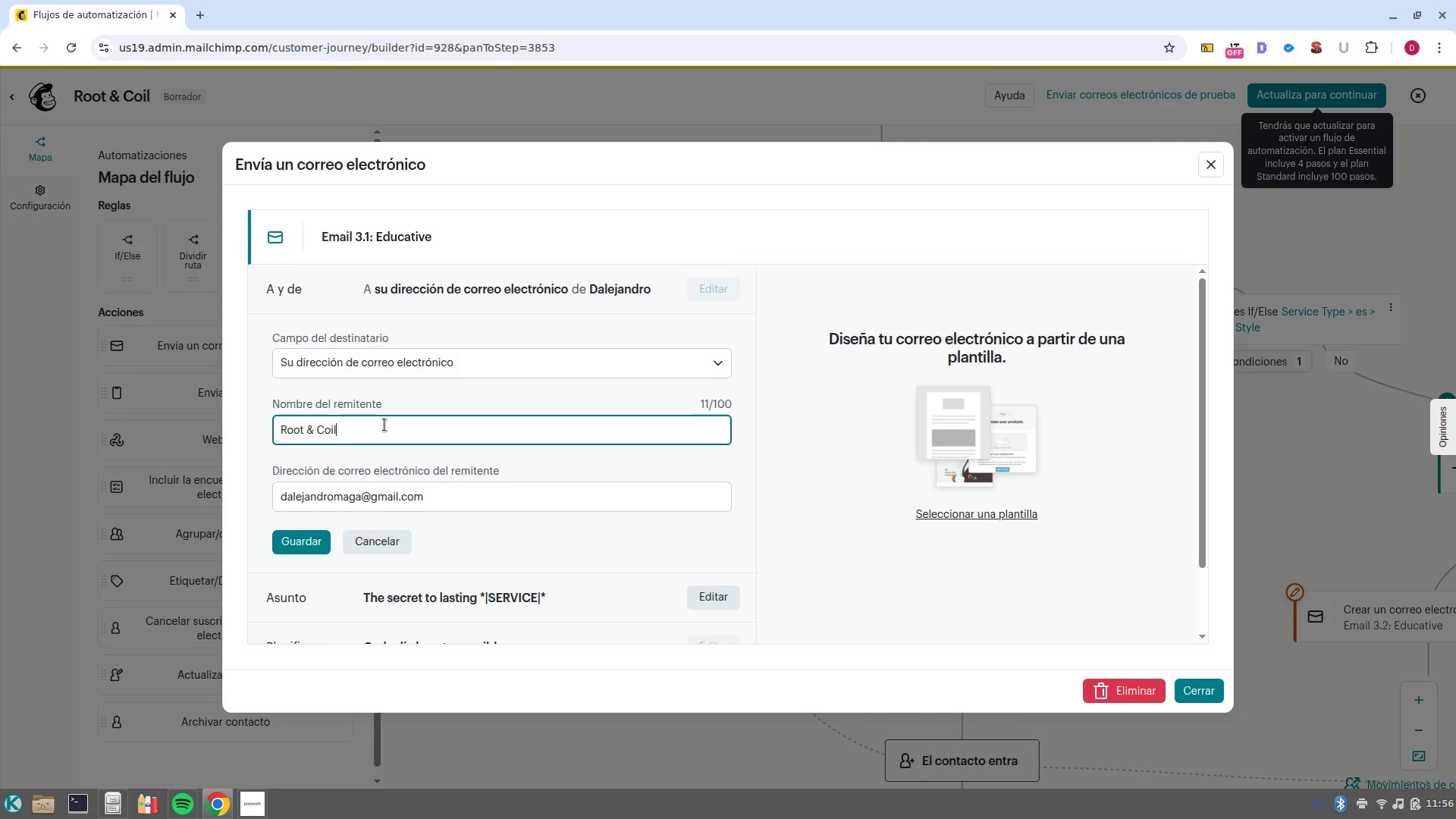 
left_click([314, 537])
 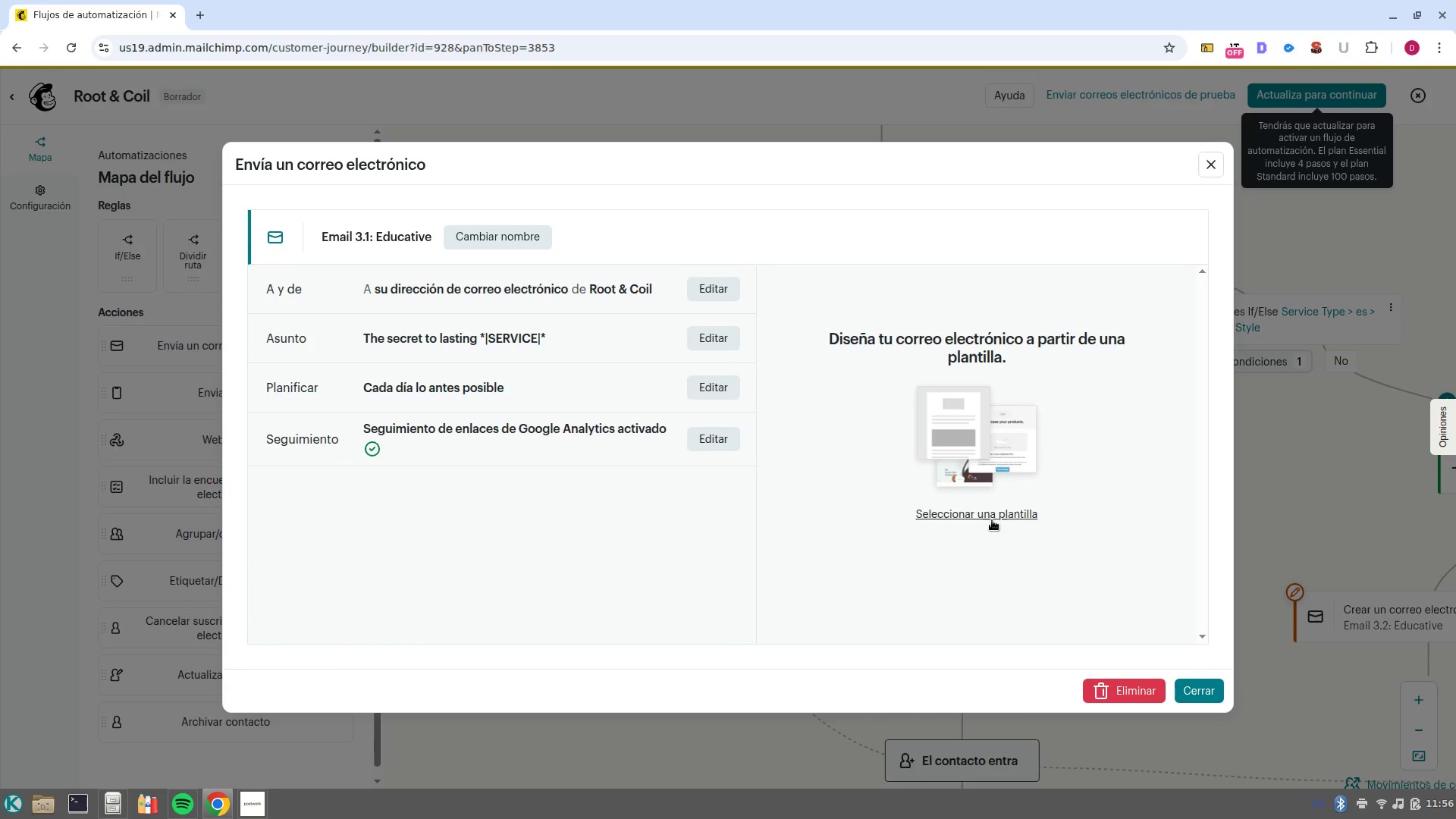 
left_click([993, 519])
 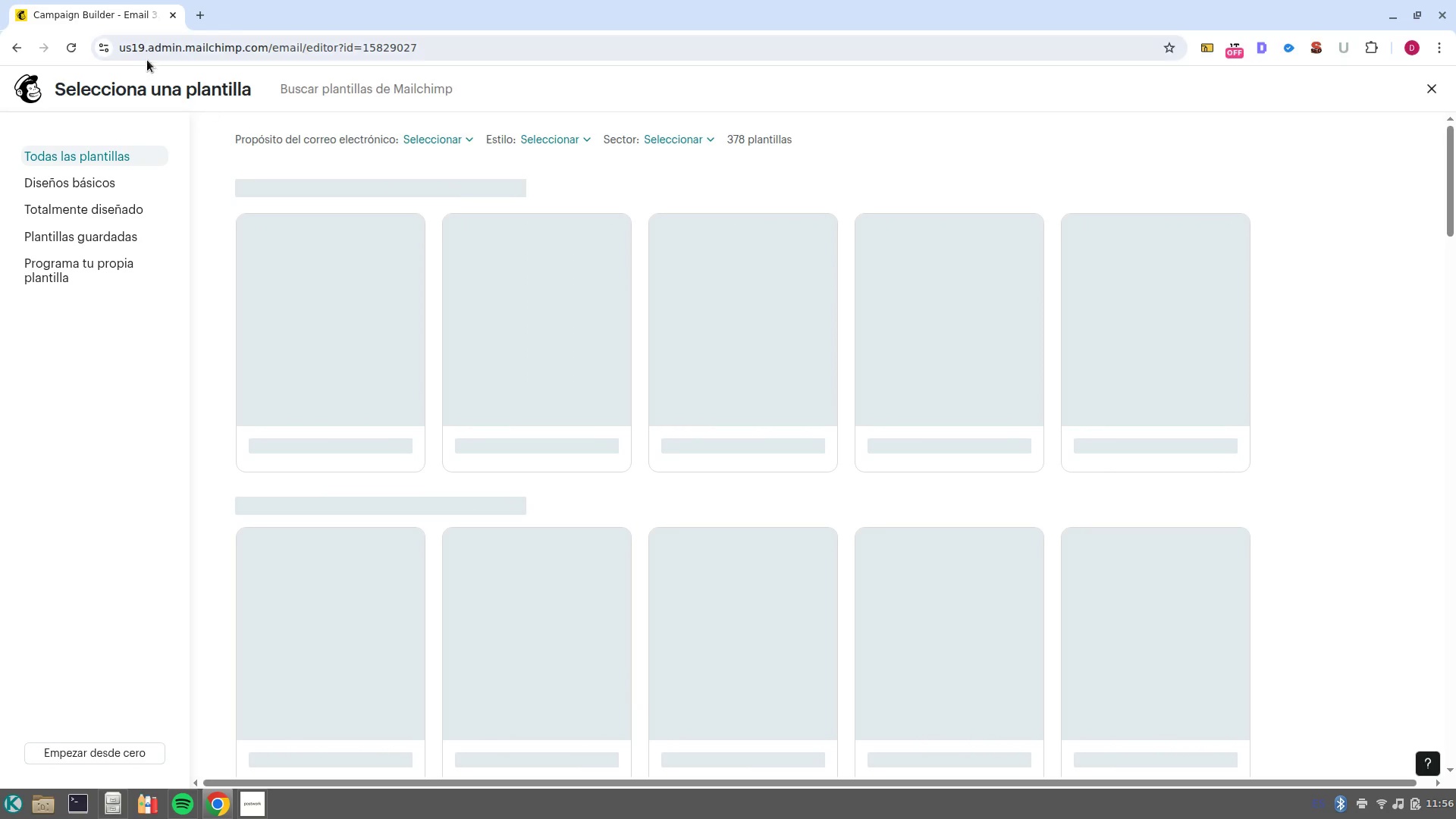 
left_click([1427, 91])
 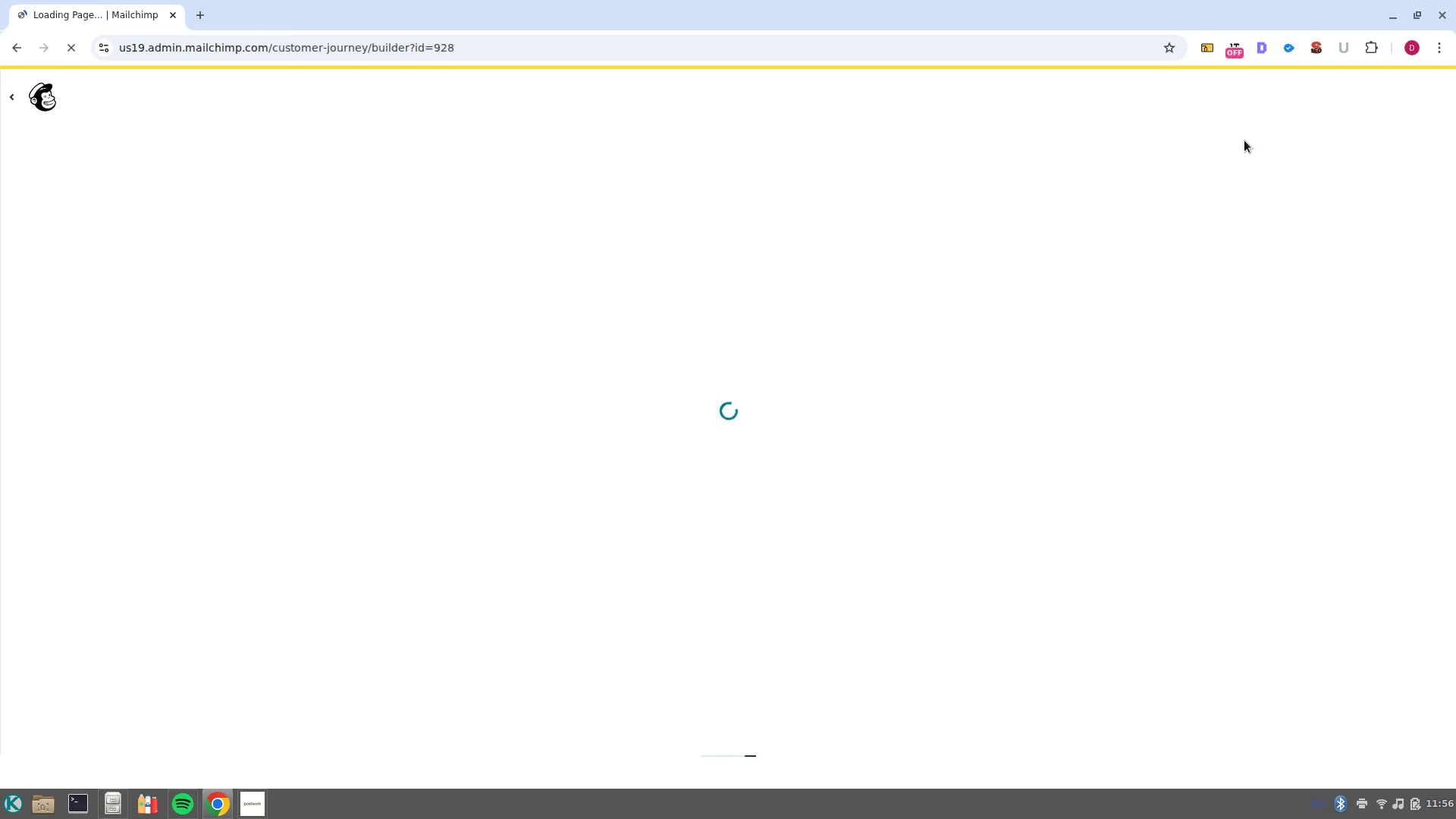 
wait(13.27)
 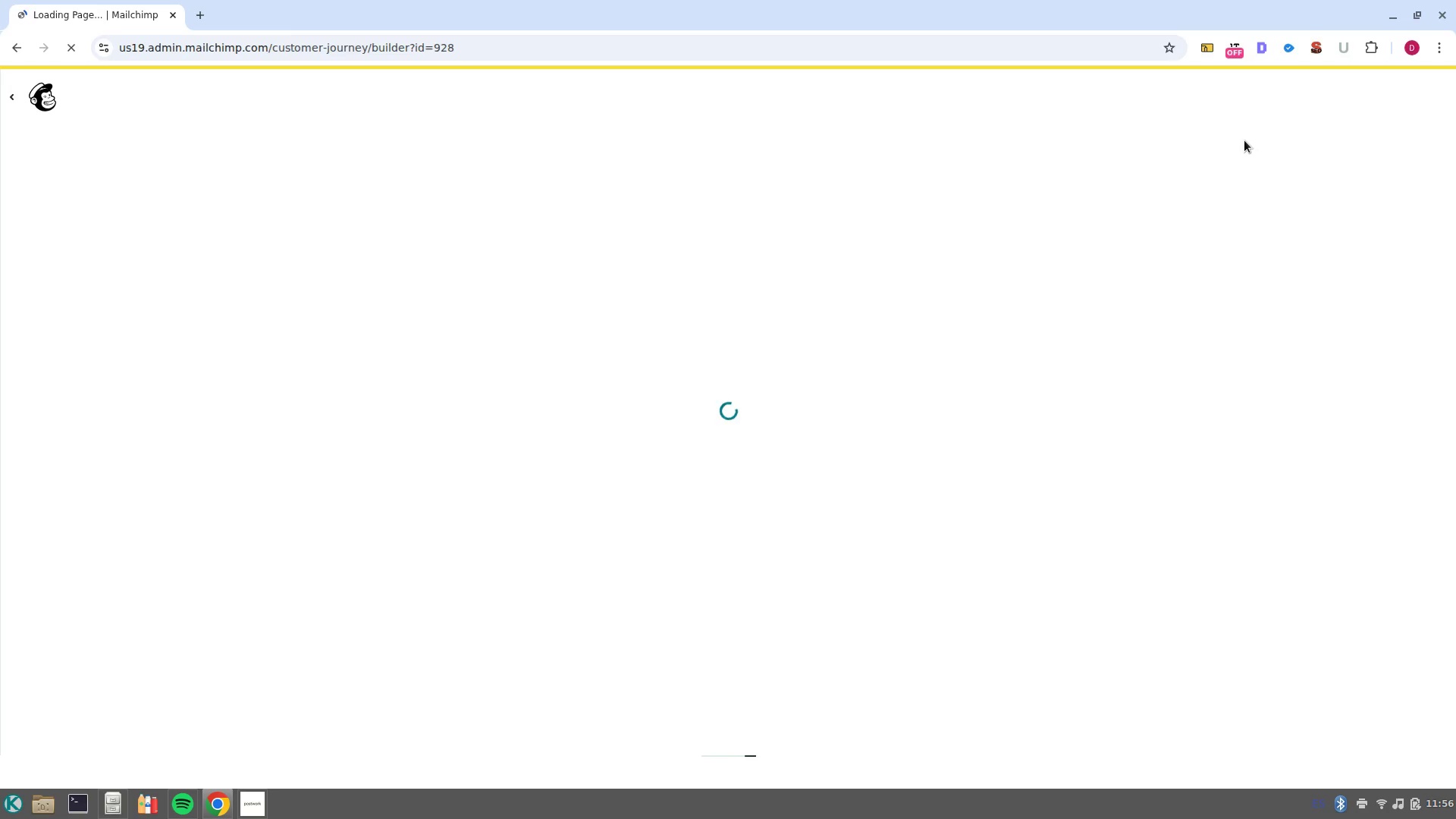 
left_click_drag(start_coordinate=[504, 510], to_coordinate=[777, 268])
 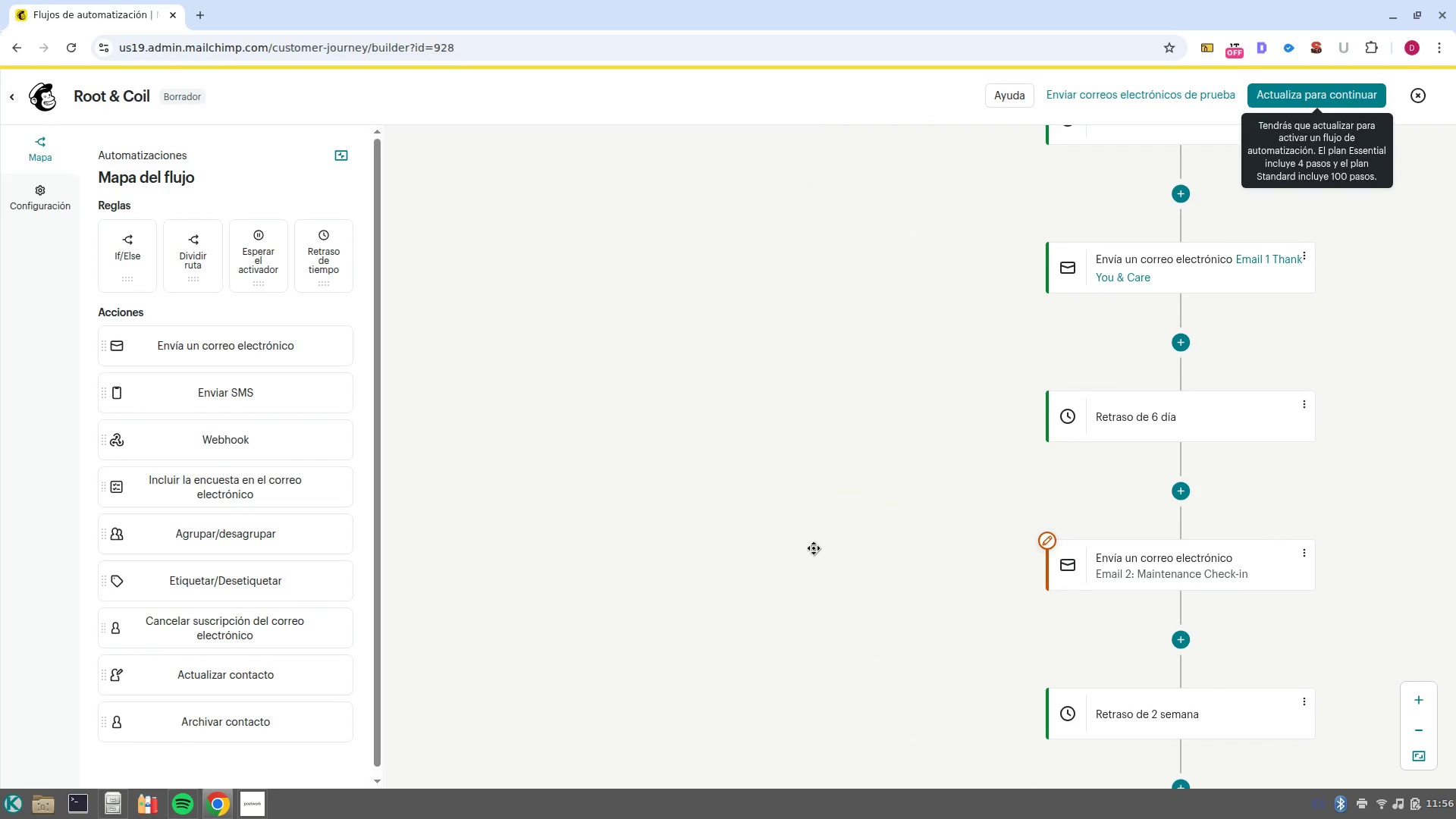 
left_click_drag(start_coordinate=[814, 544], to_coordinate=[731, 246])
 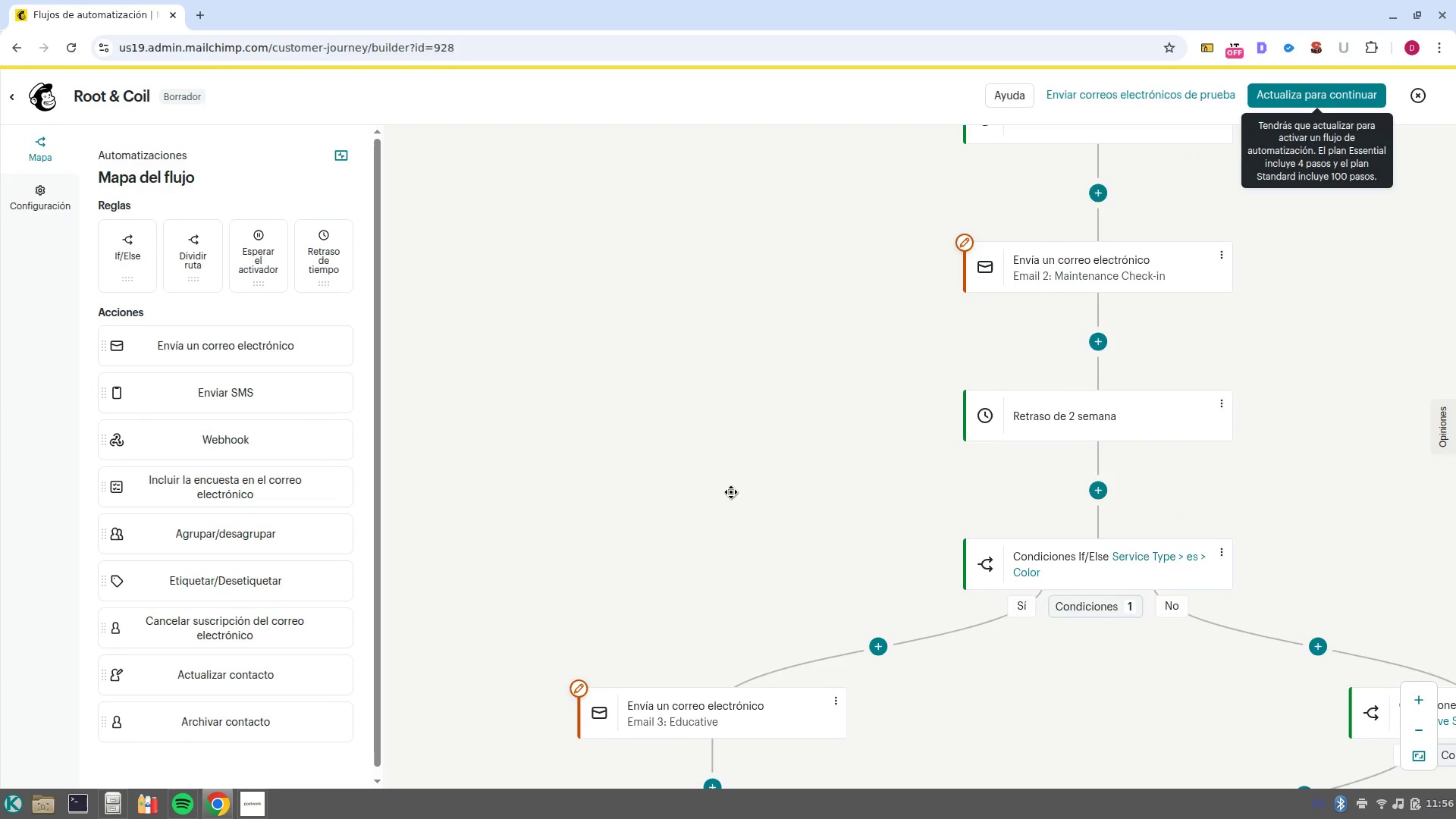 
left_click_drag(start_coordinate=[731, 498], to_coordinate=[757, 265])
 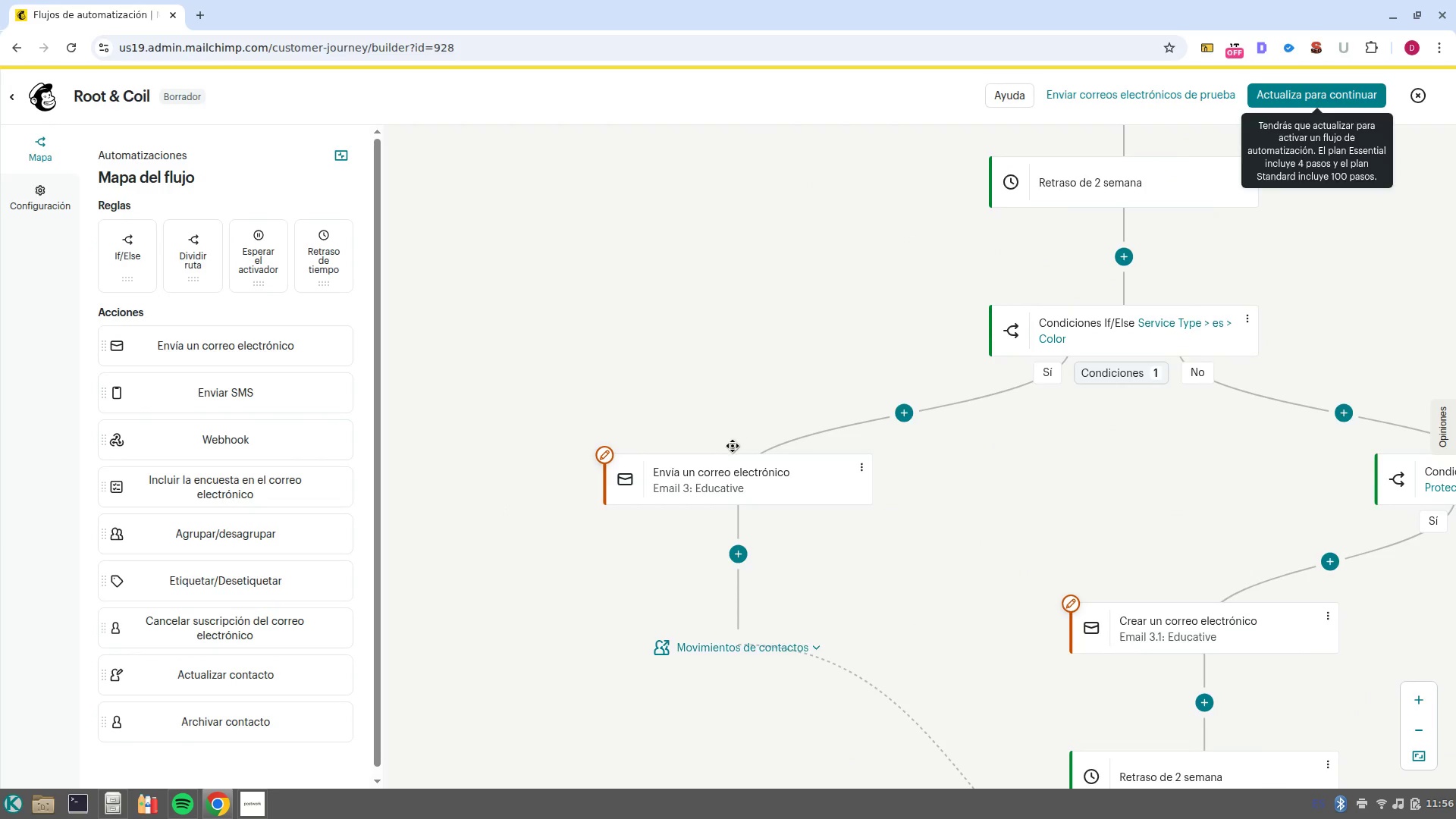 
left_click_drag(start_coordinate=[732, 440], to_coordinate=[706, 367])
 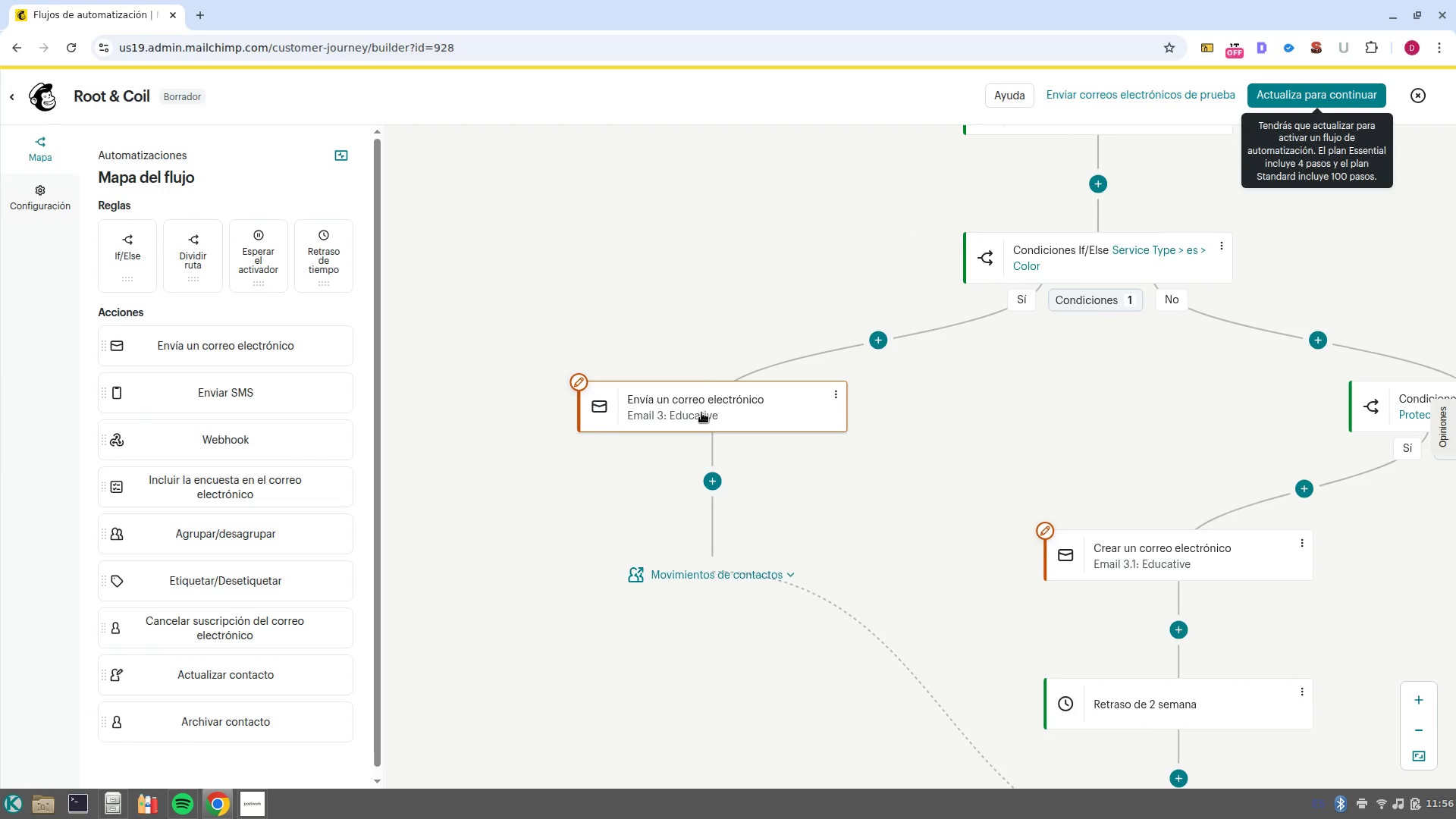 
left_click([701, 413])
 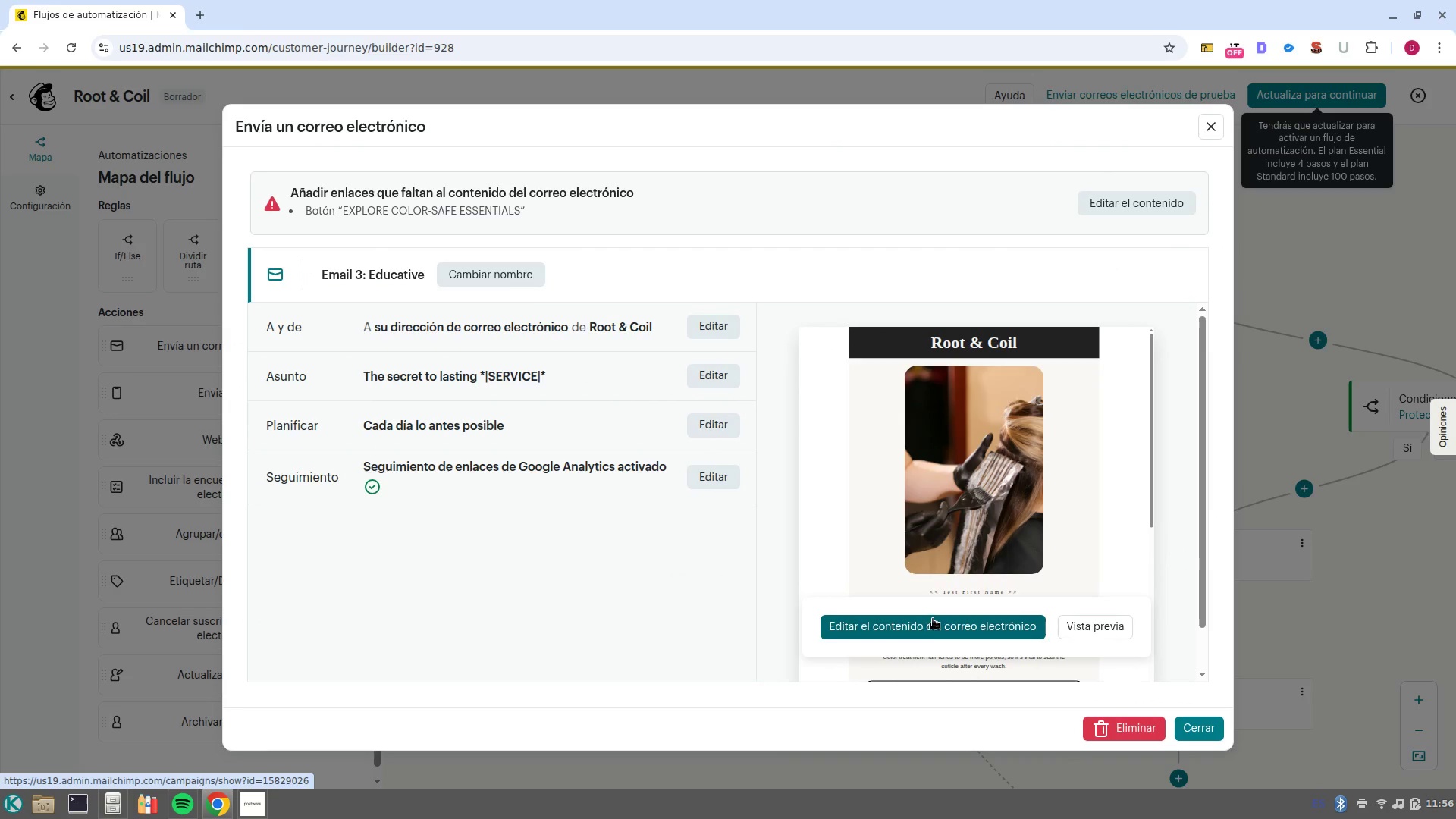 
left_click([930, 632])
 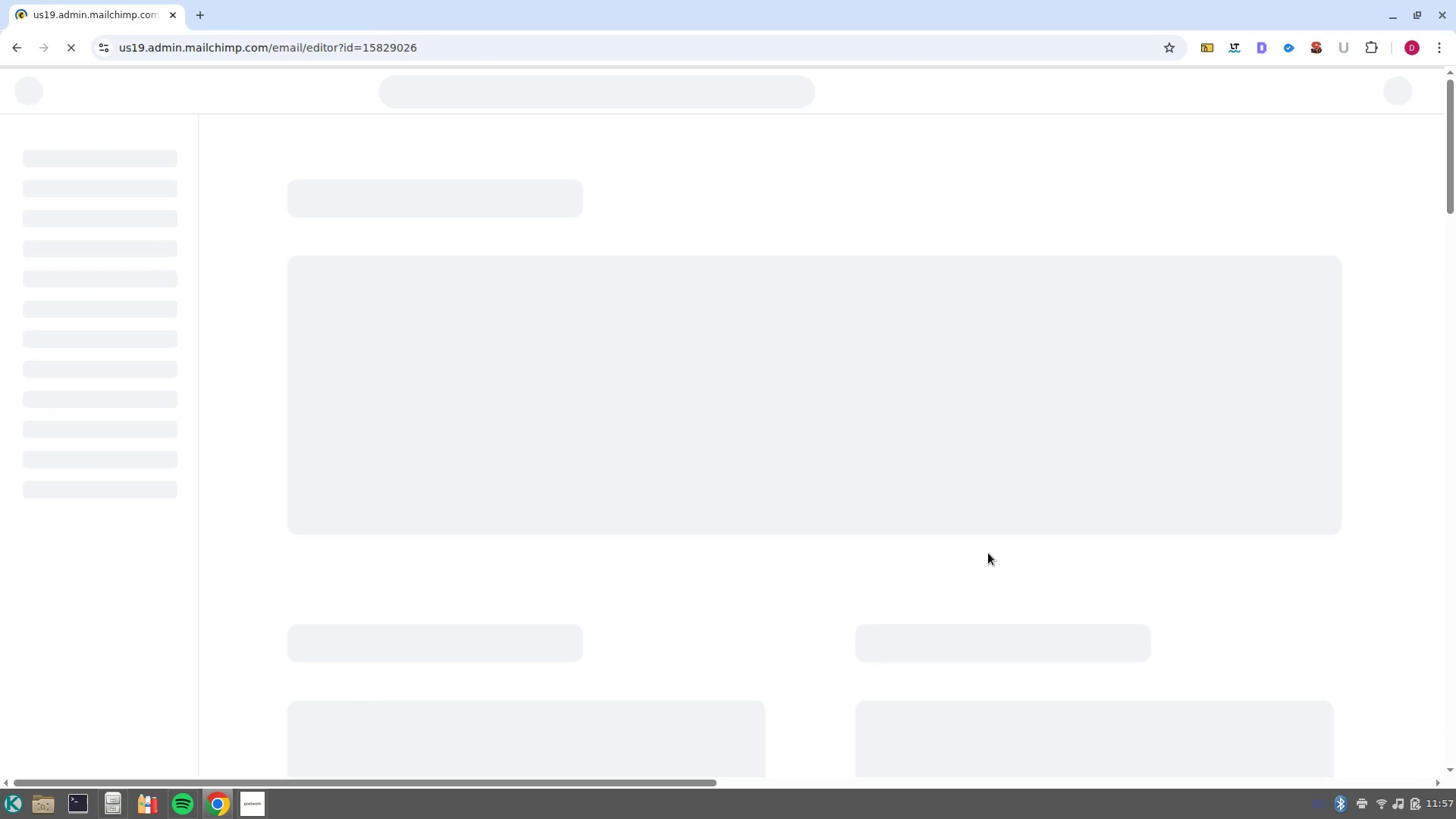 
wait(13.78)
 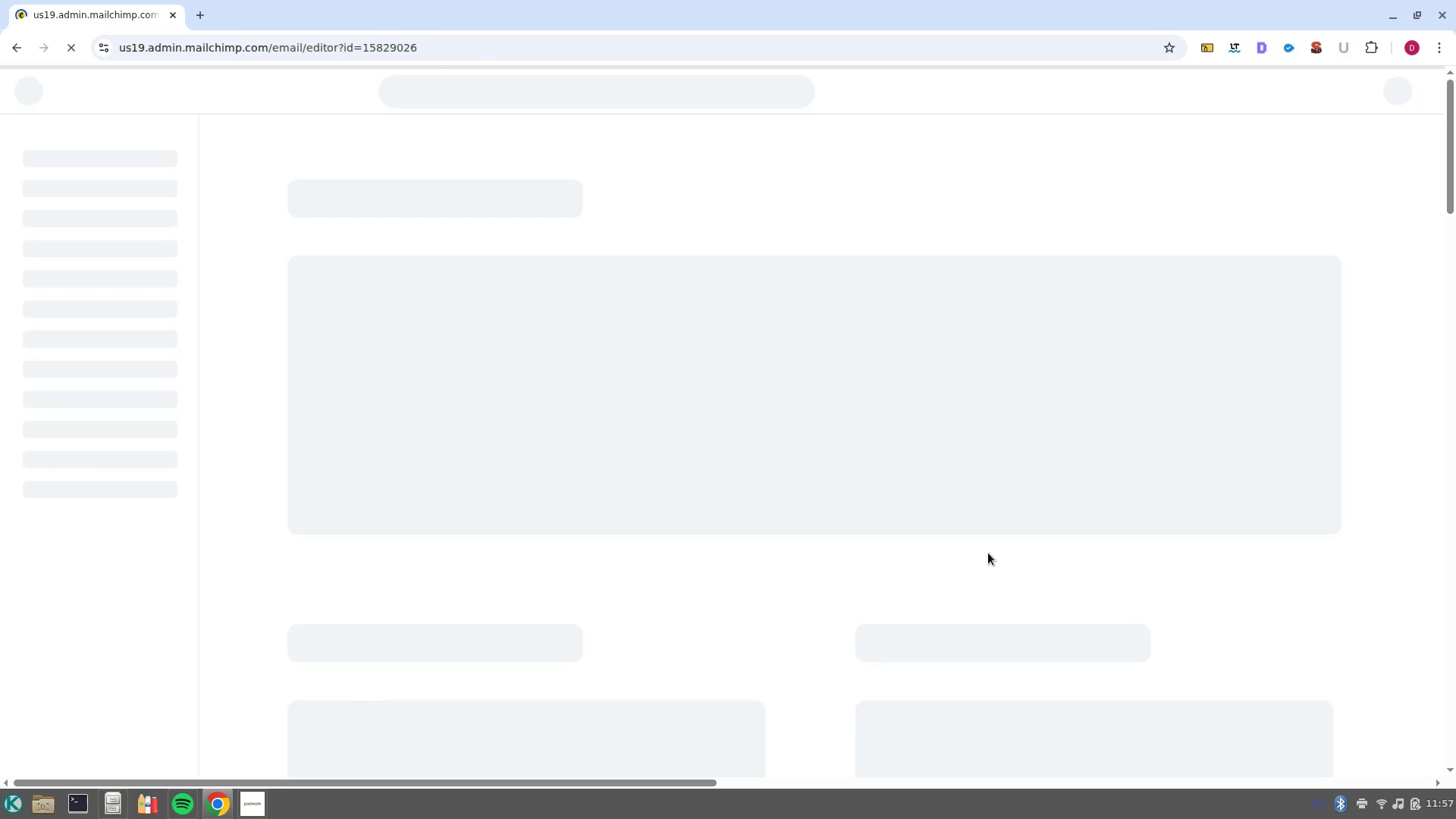 
left_click([1428, 97])
 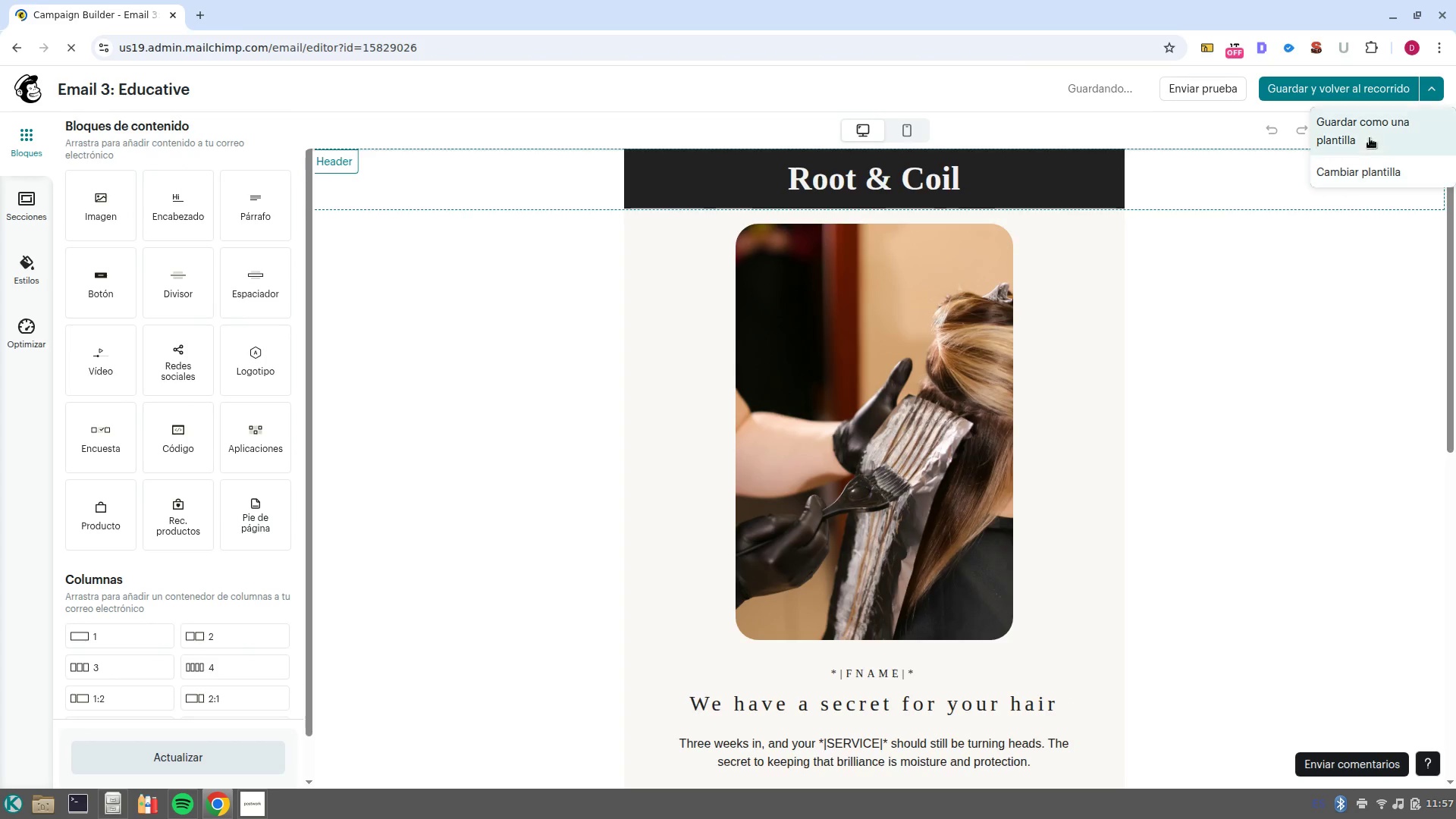 
left_click([1370, 138])
 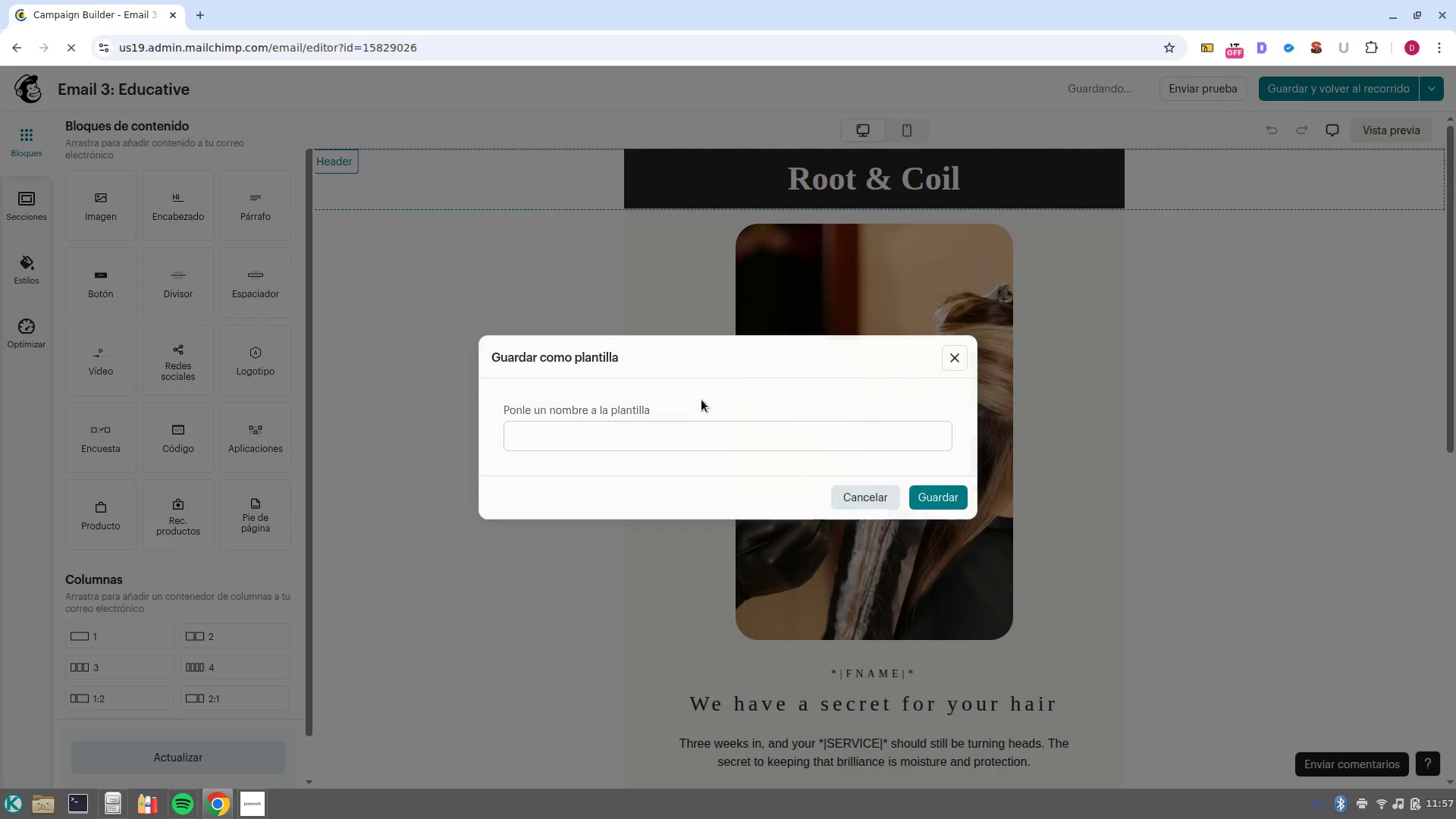 
left_click([718, 435])
 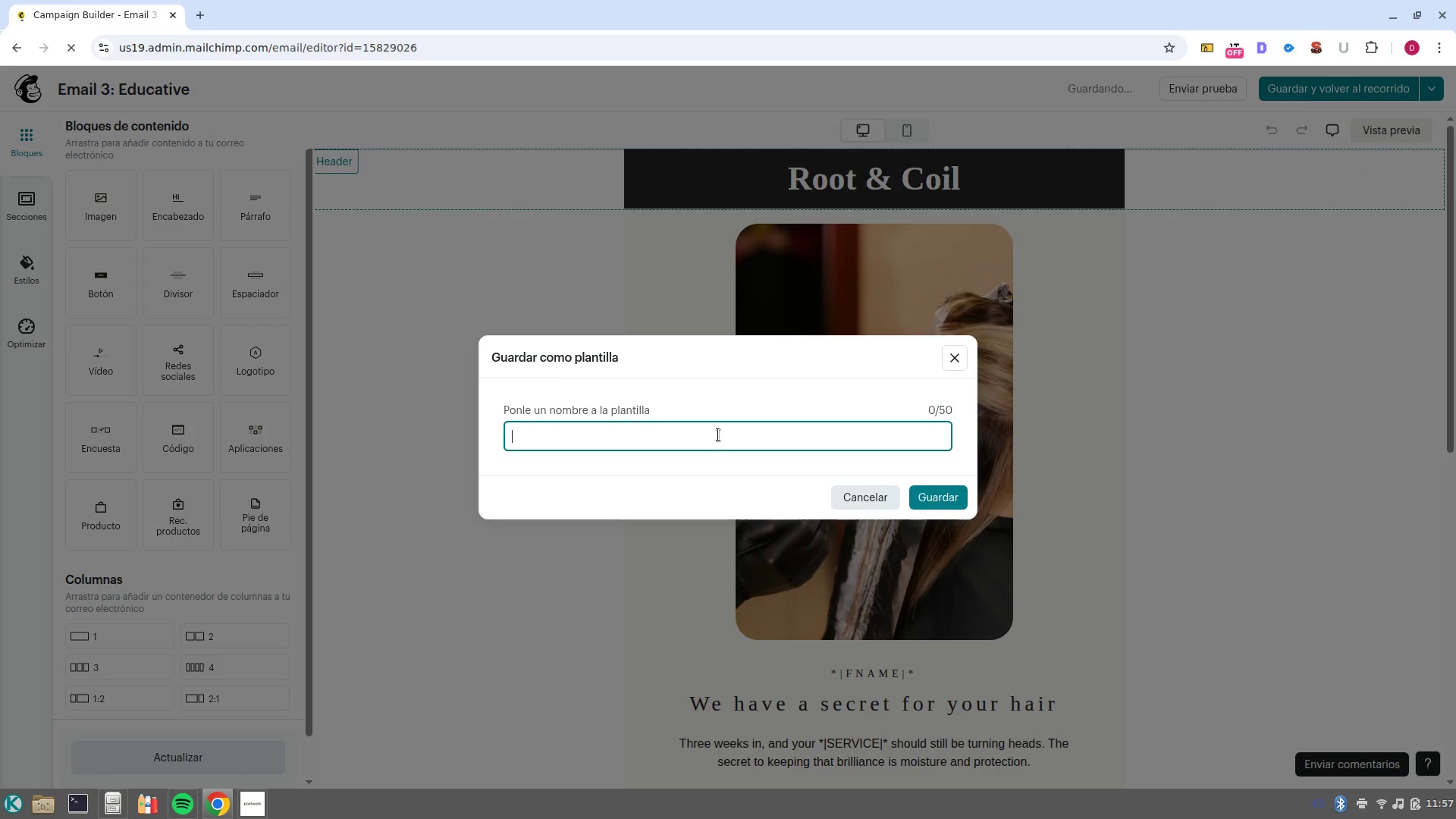 
type(Educative tempalte)
key(NumpadEnter)
 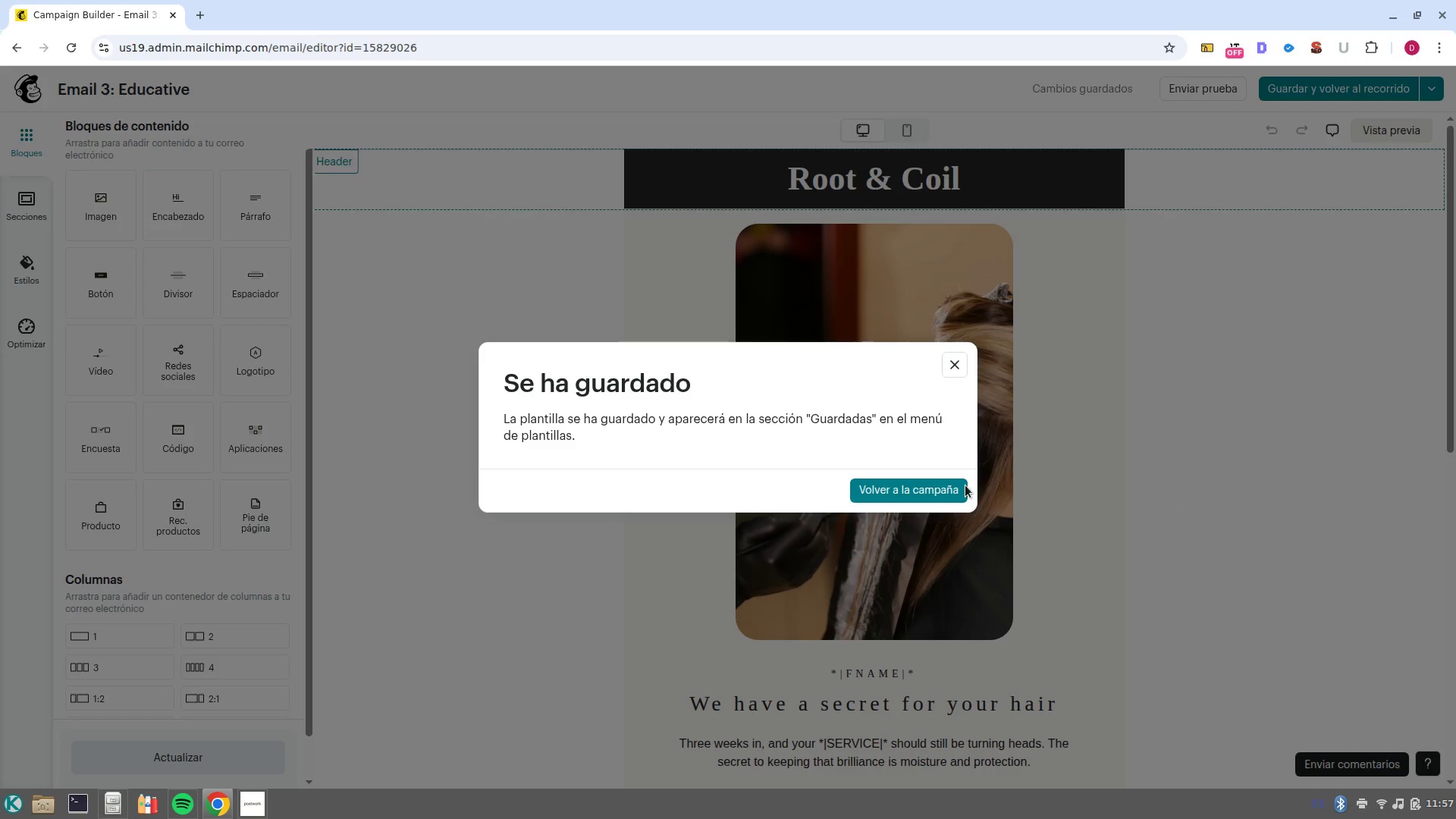 
left_click([949, 375])
 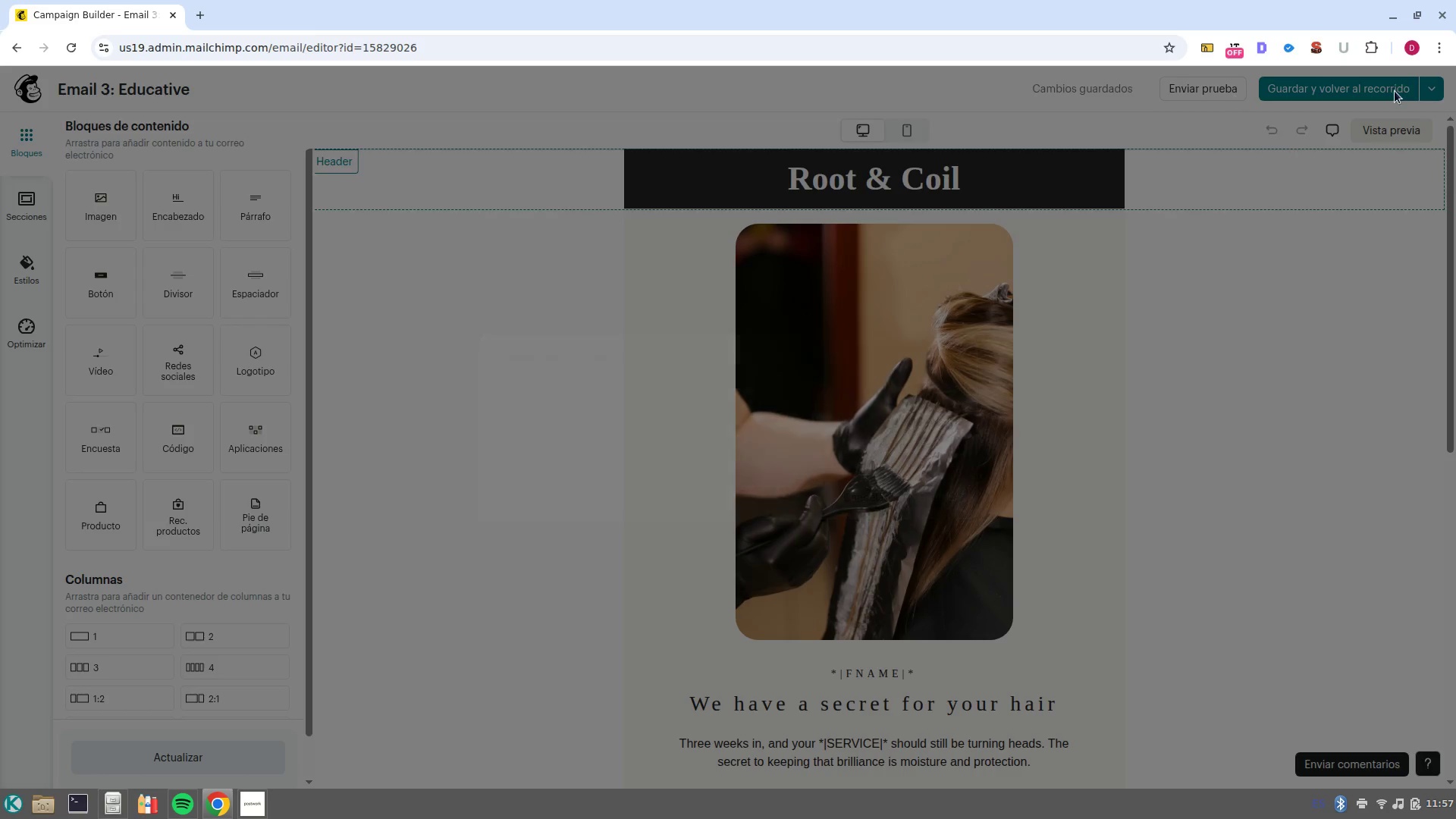 
left_click([1398, 94])
 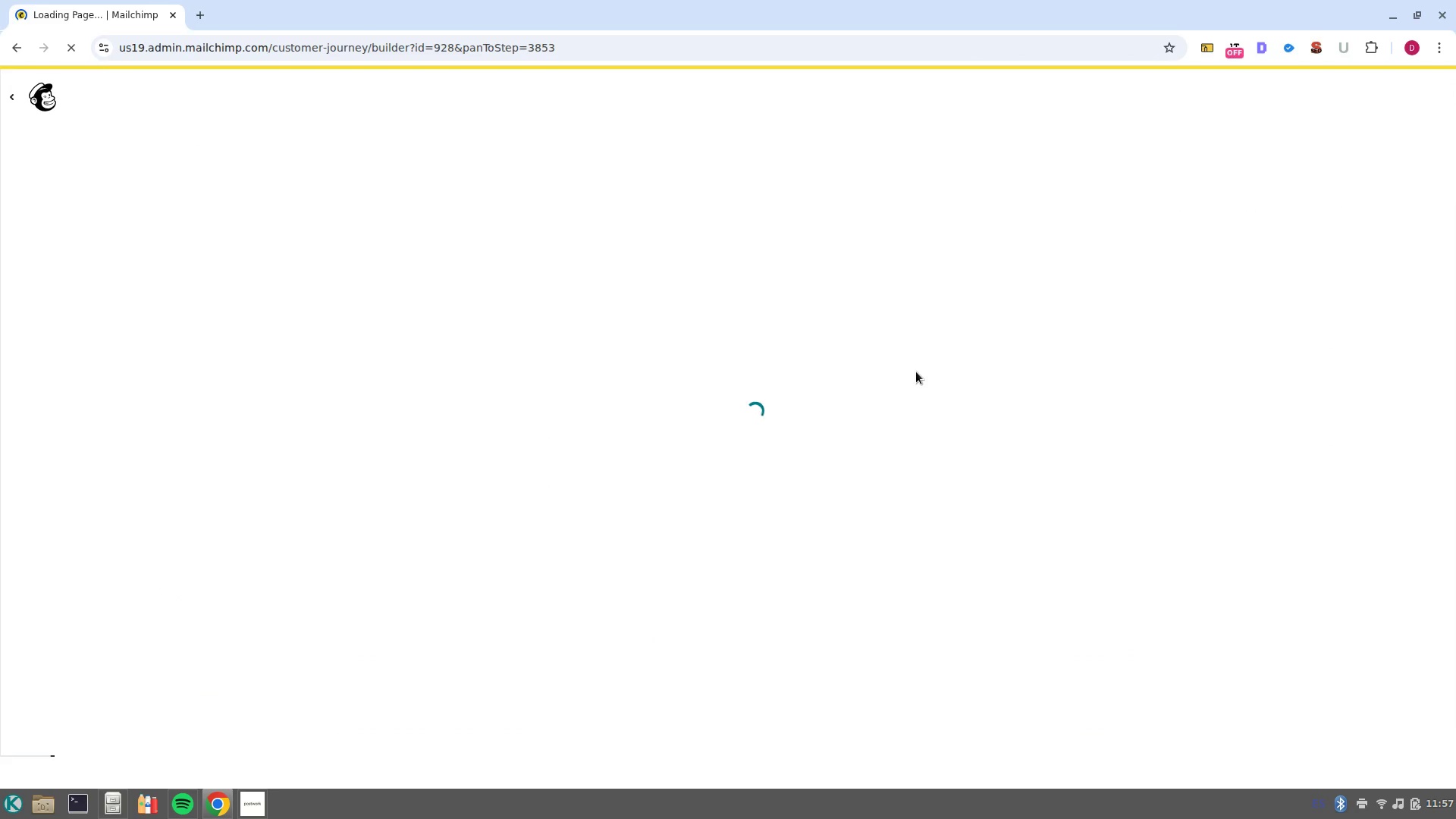 
wait(9.48)
 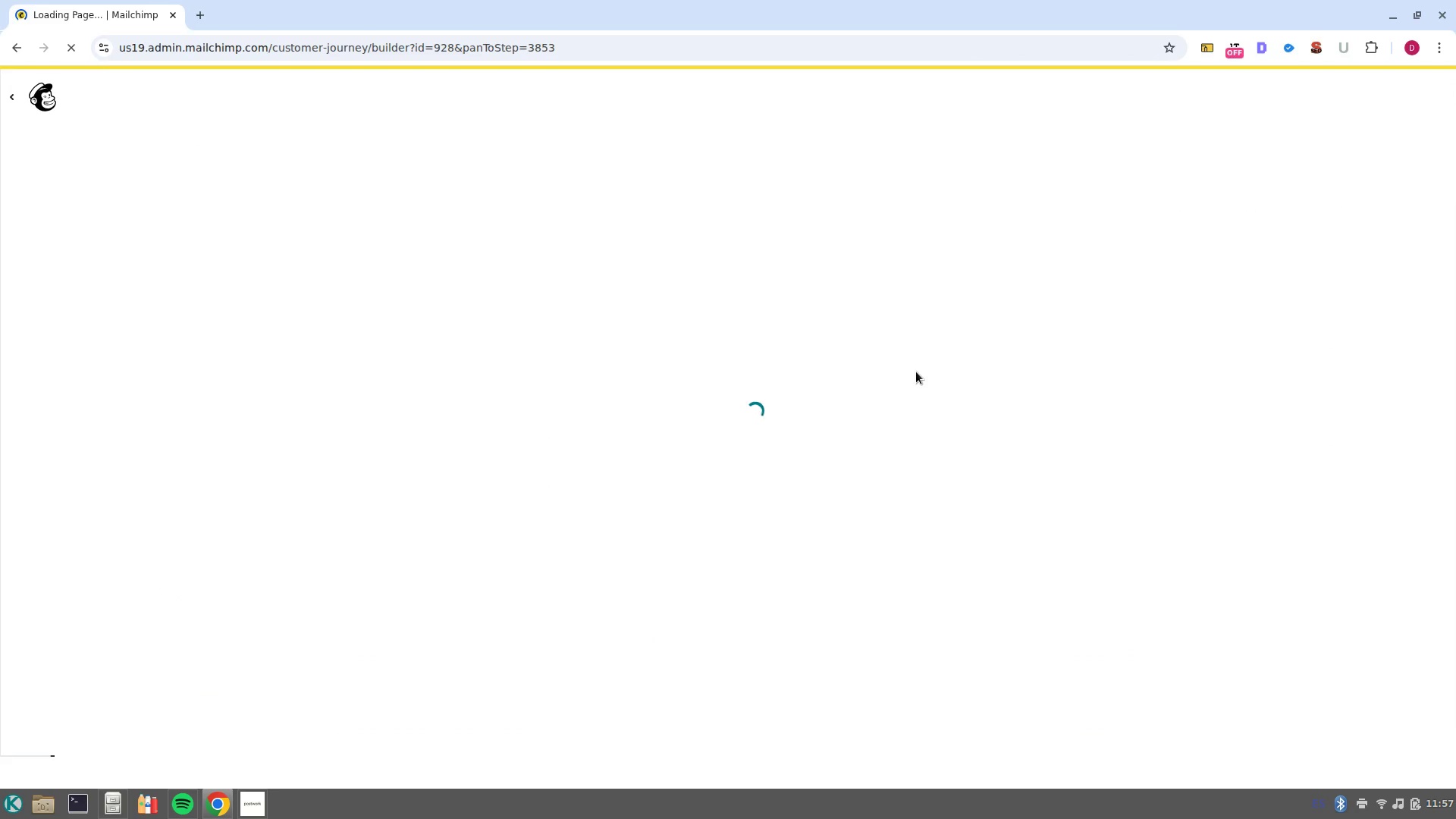 
key(Mute)
 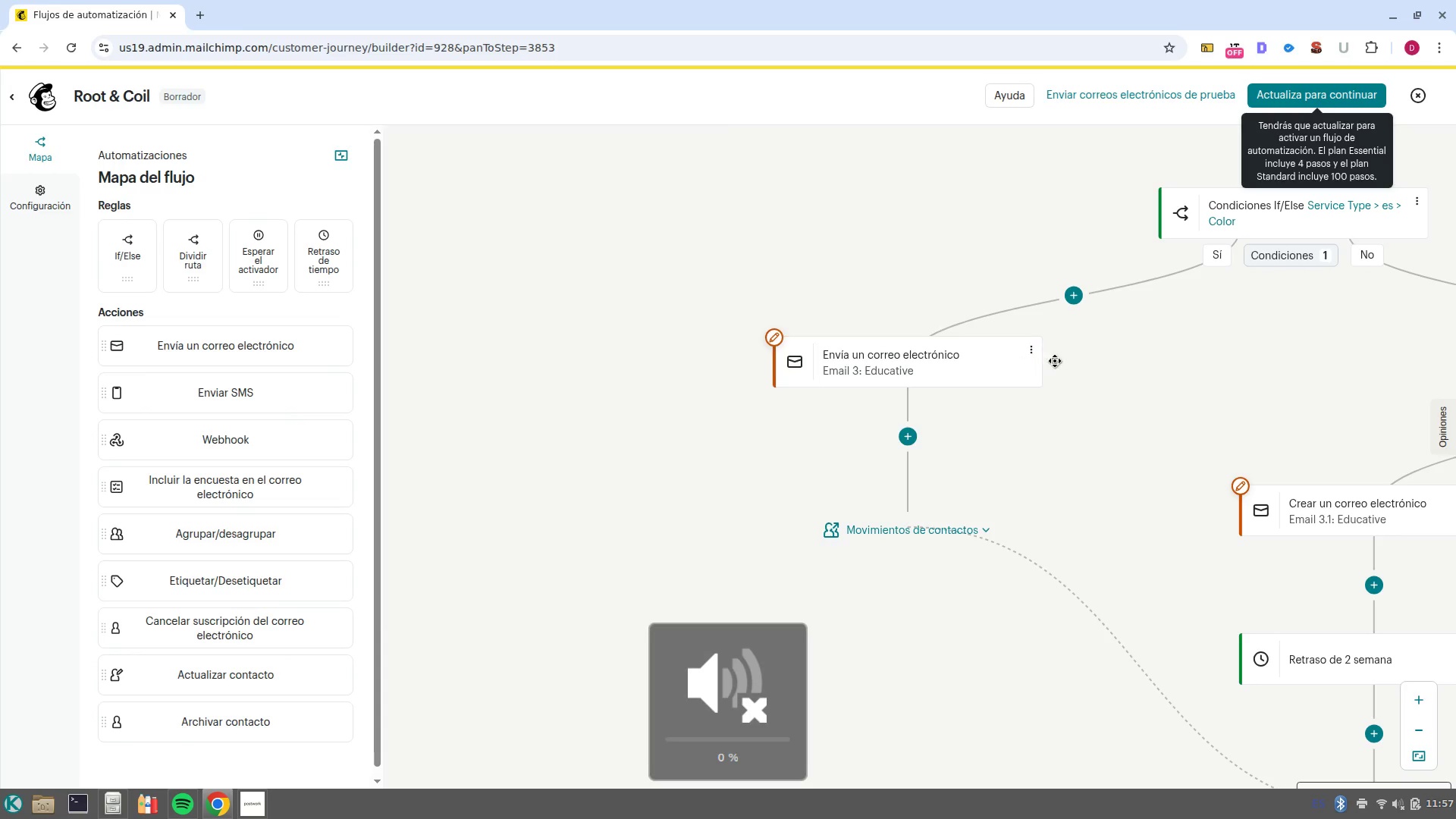 
left_click_drag(start_coordinate=[1137, 483], to_coordinate=[849, 392])
 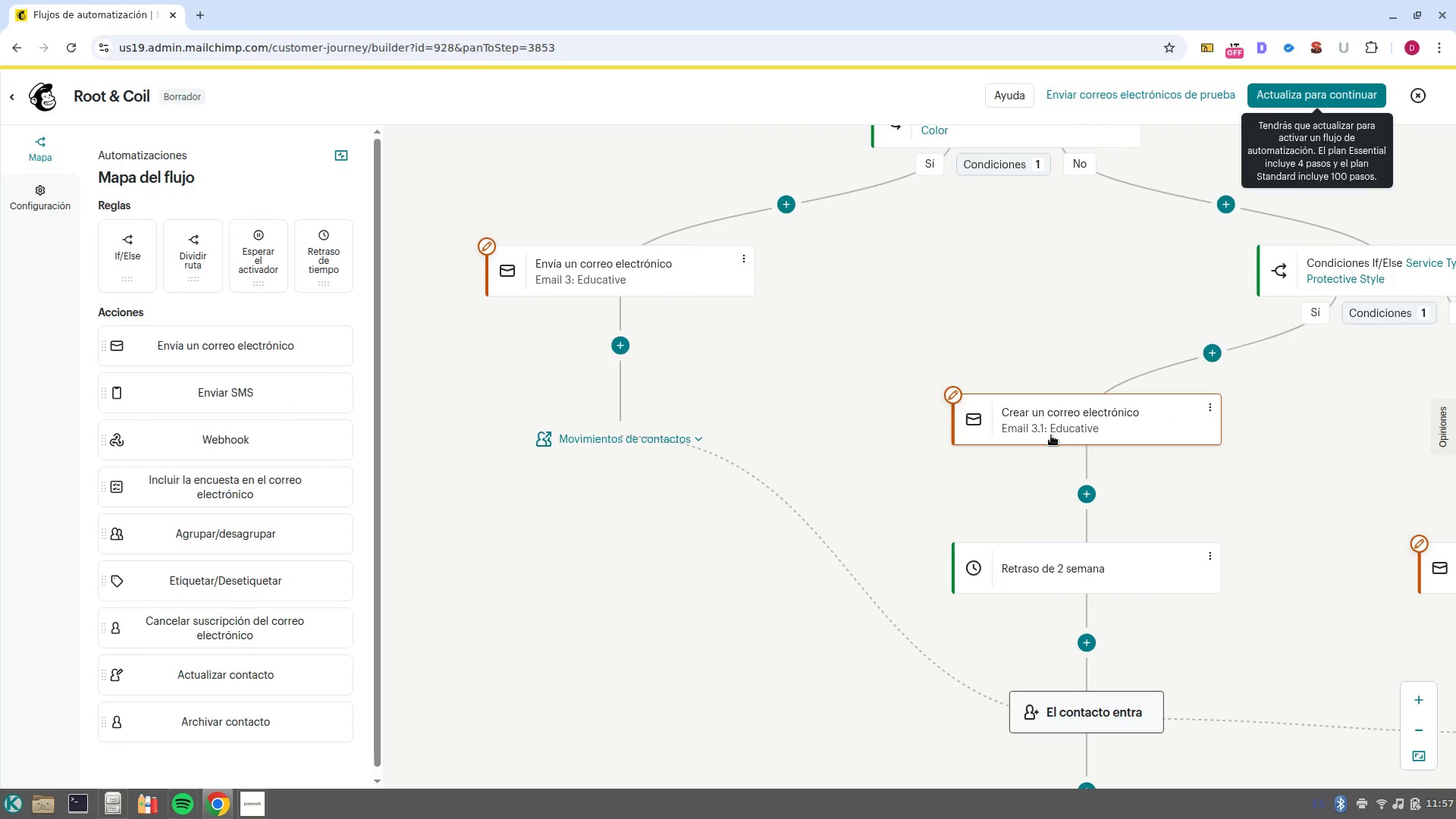 
left_click([1051, 435])
 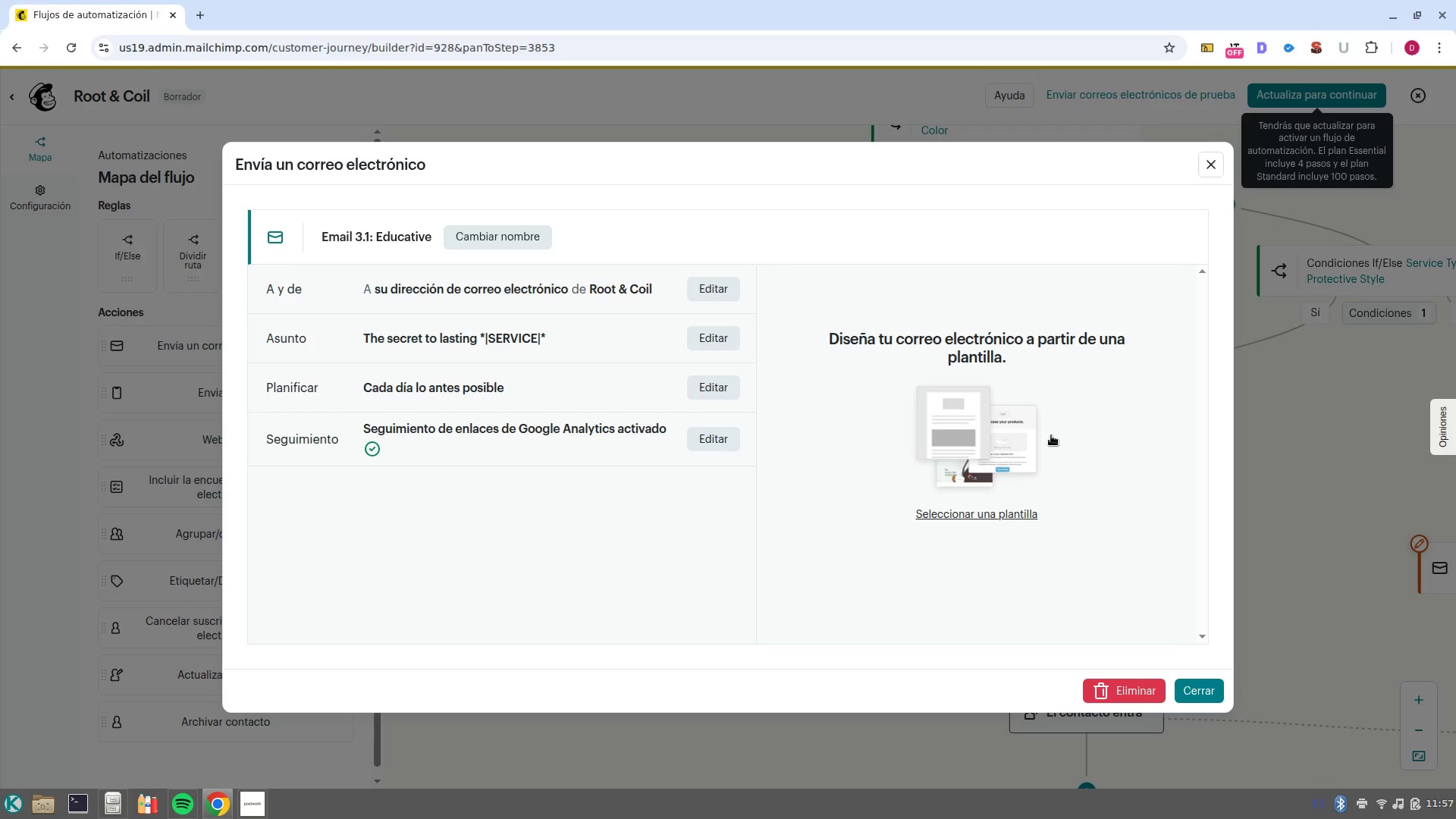 
wait(6.4)
 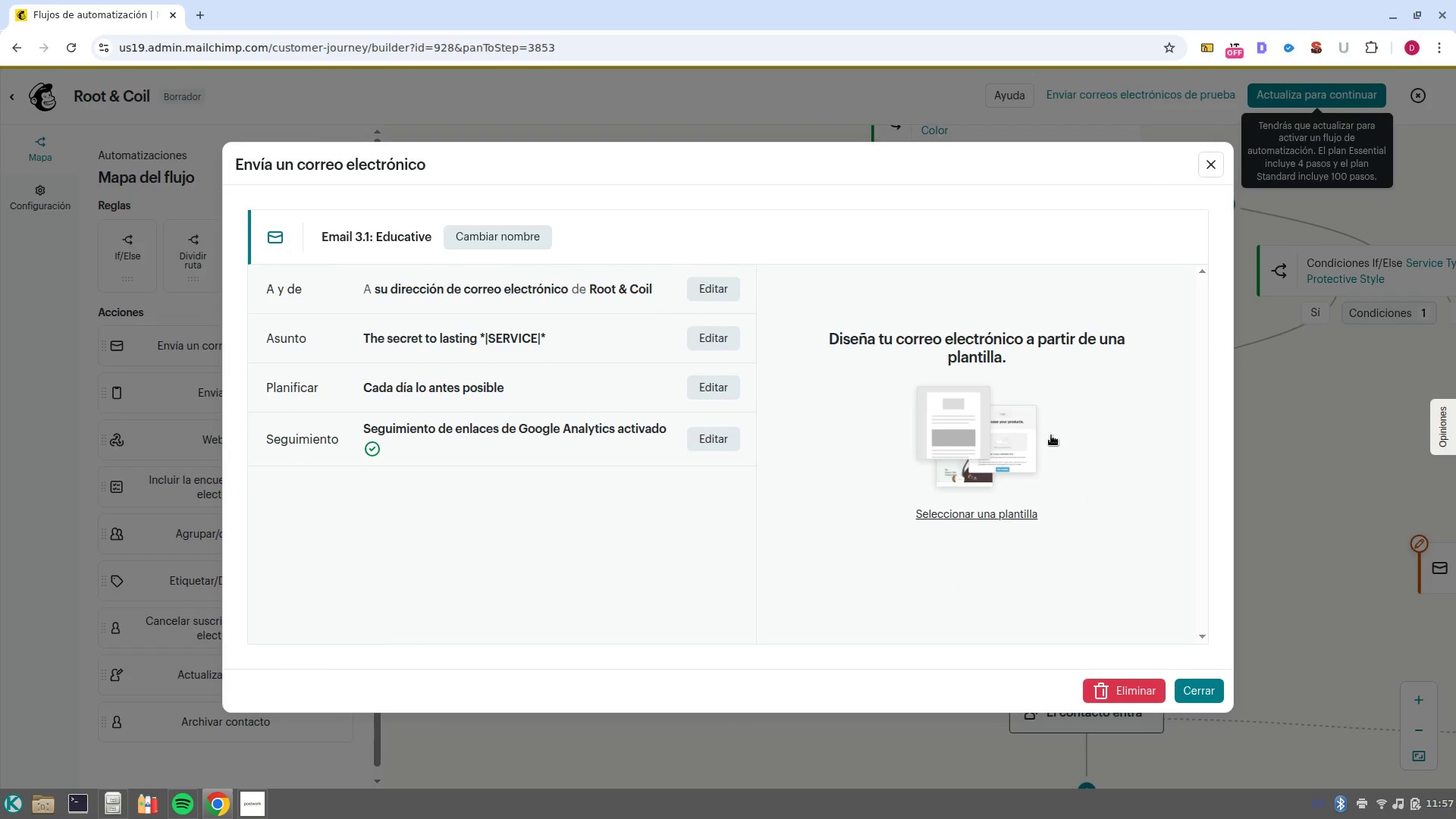 
left_click([1015, 515])
 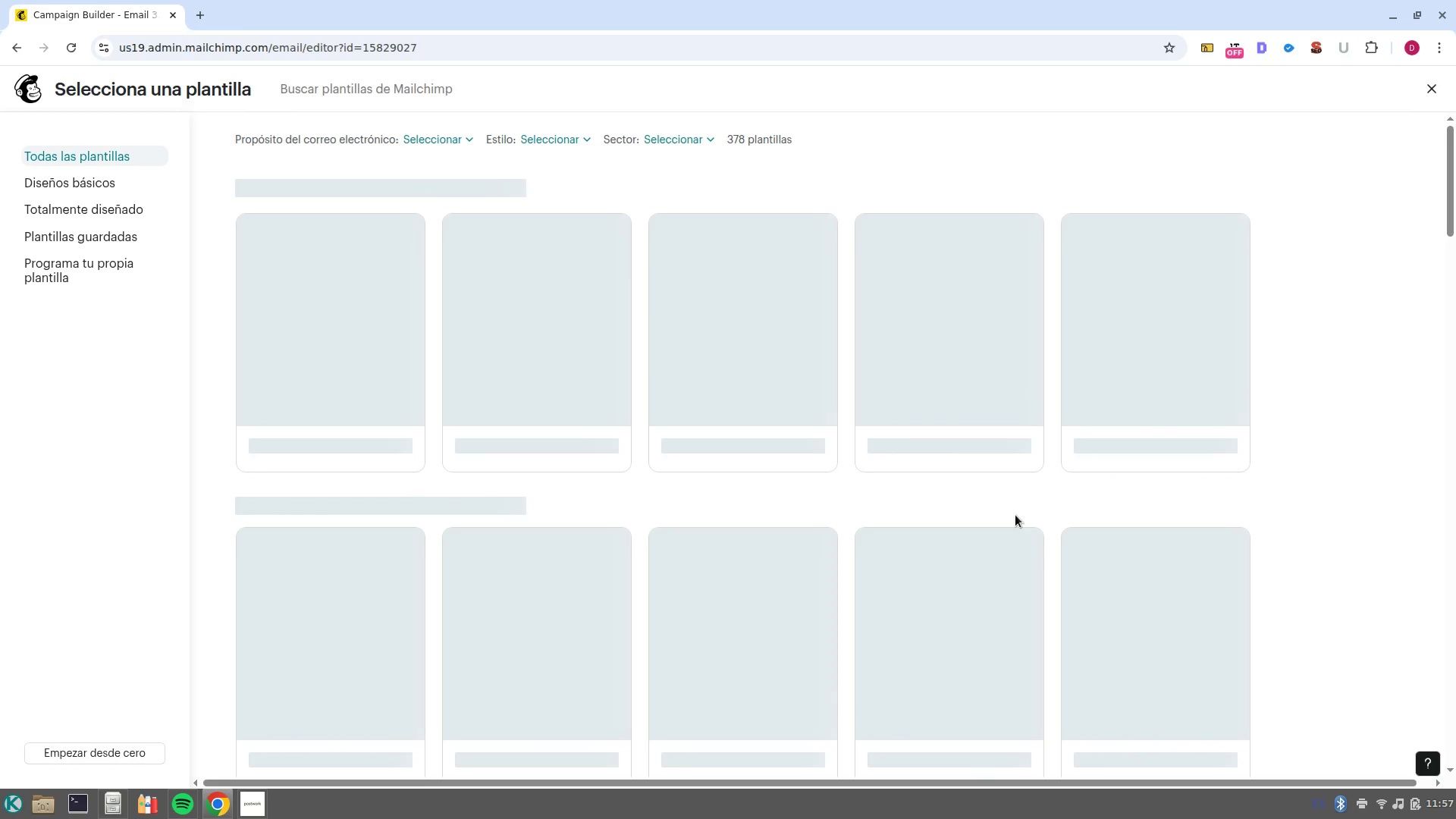 
wait(5.87)
 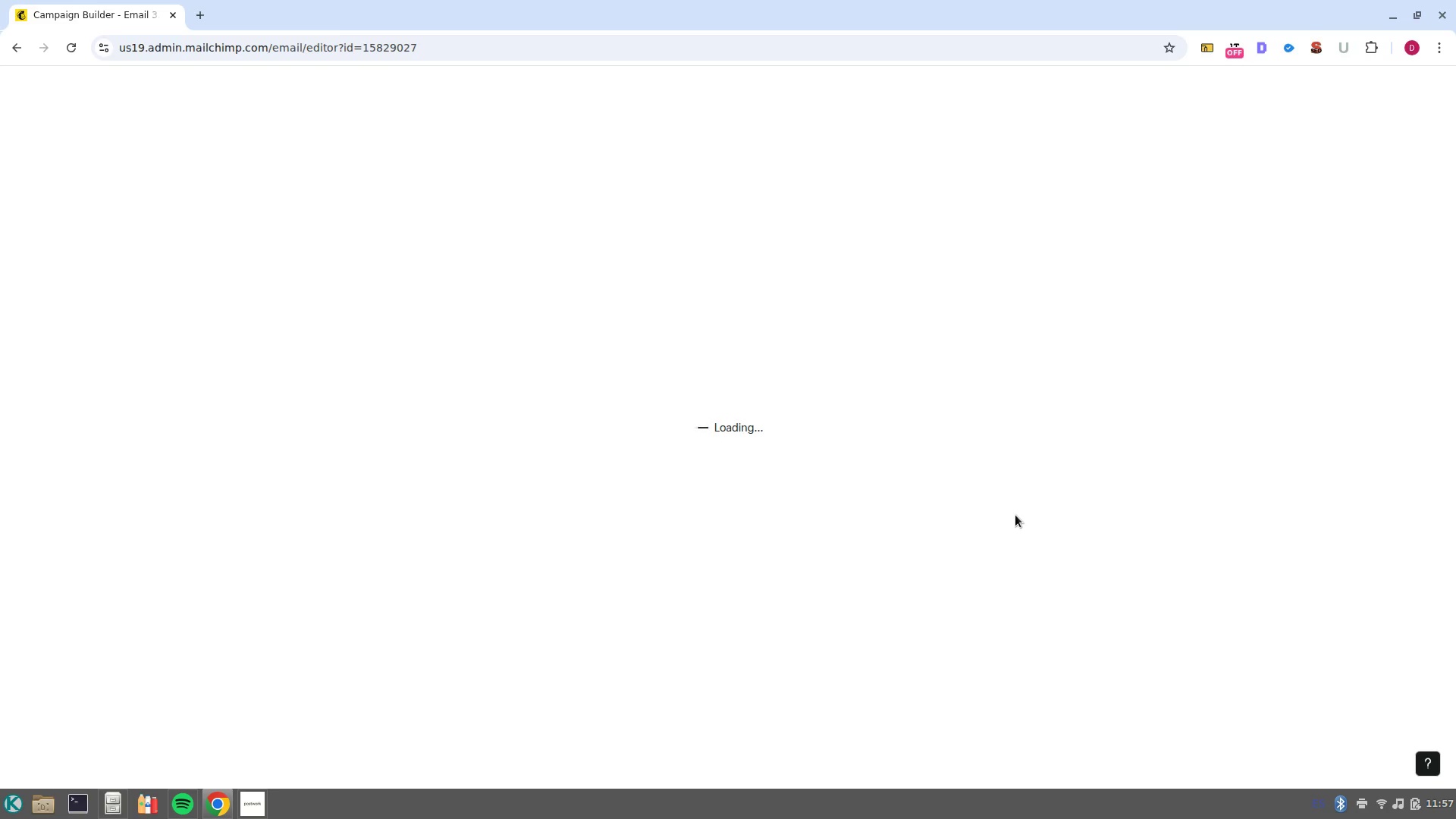 
key(NumLock)
 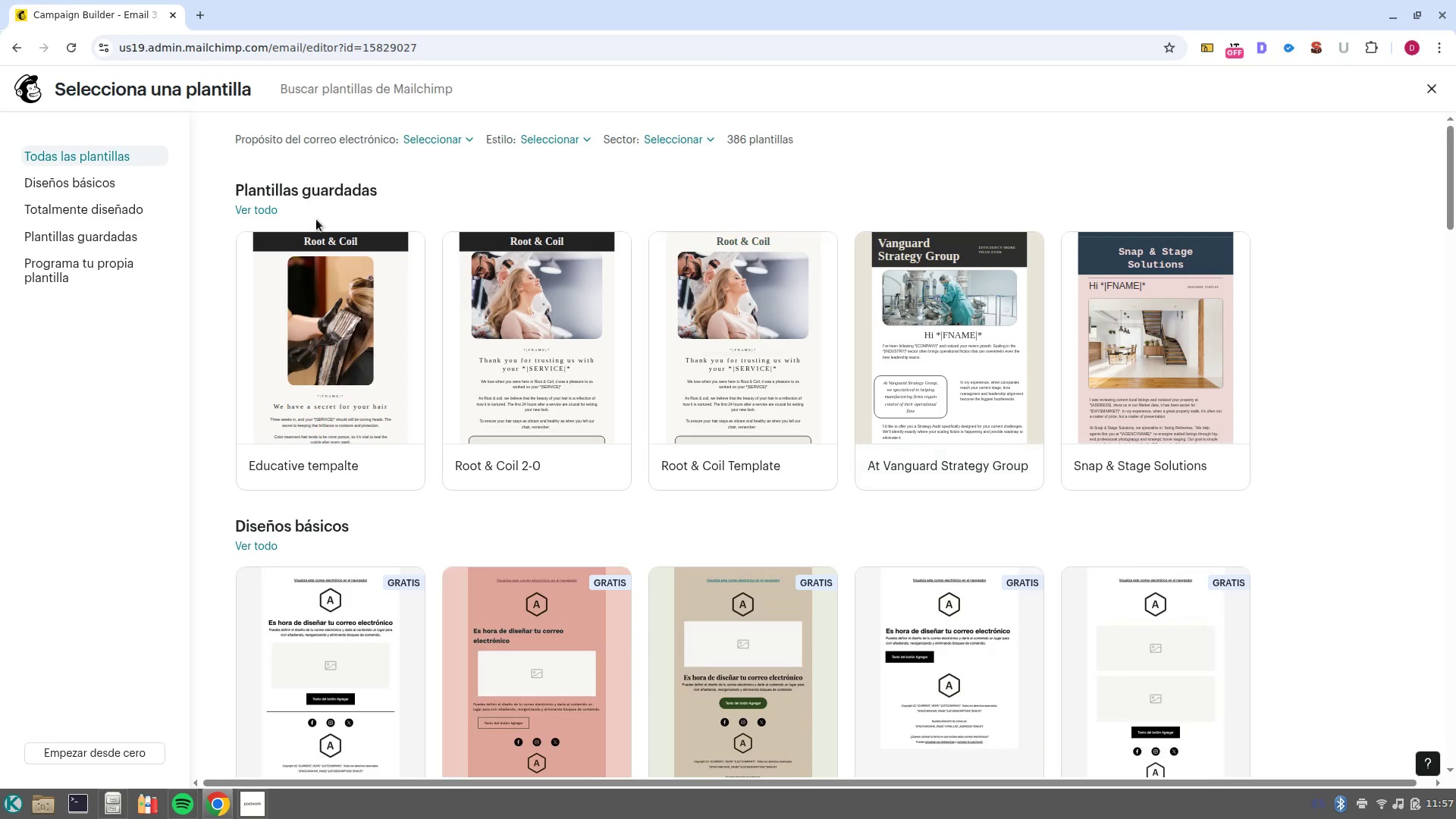 
left_click([336, 345])
 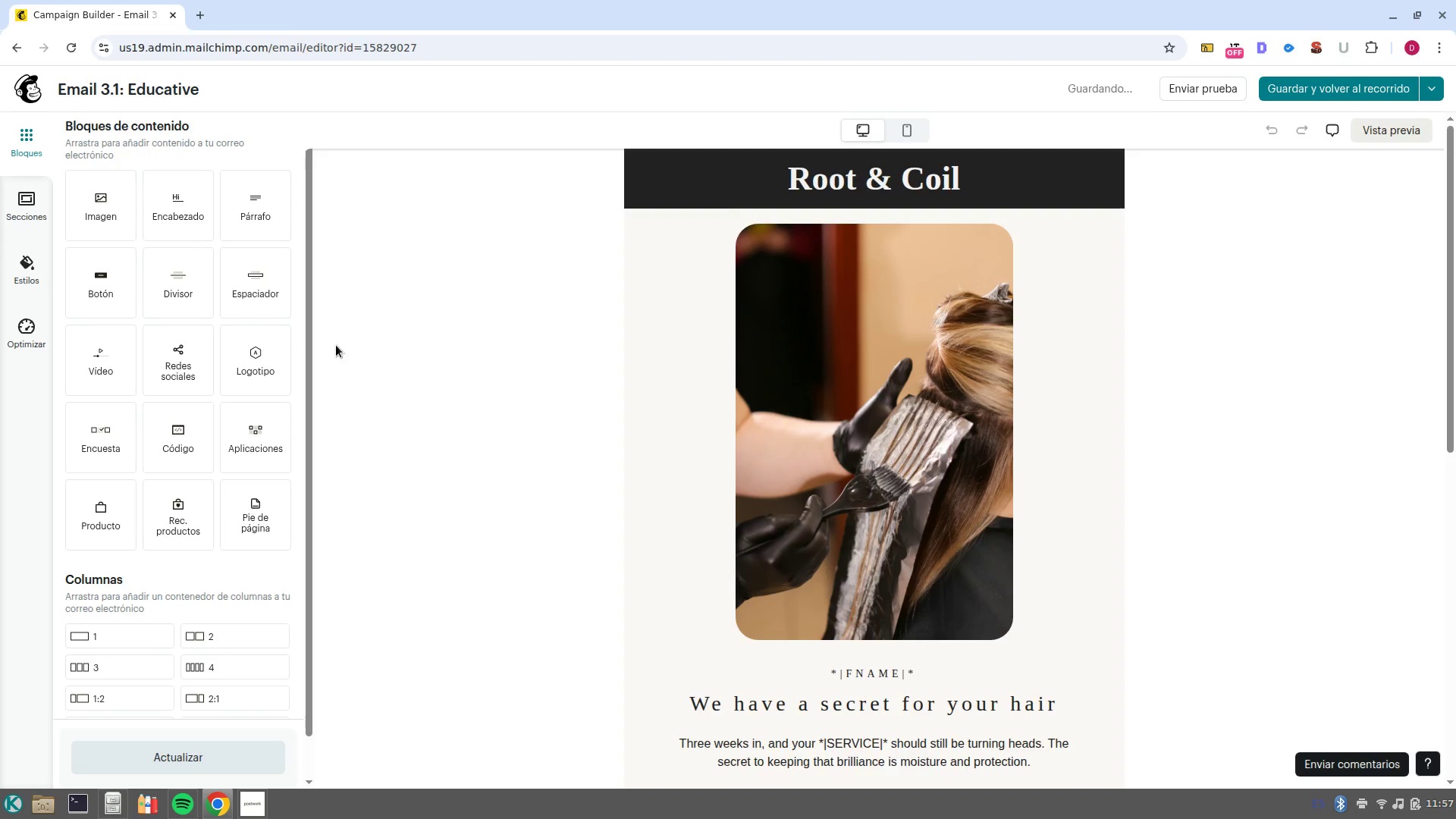 
wait(6.94)
 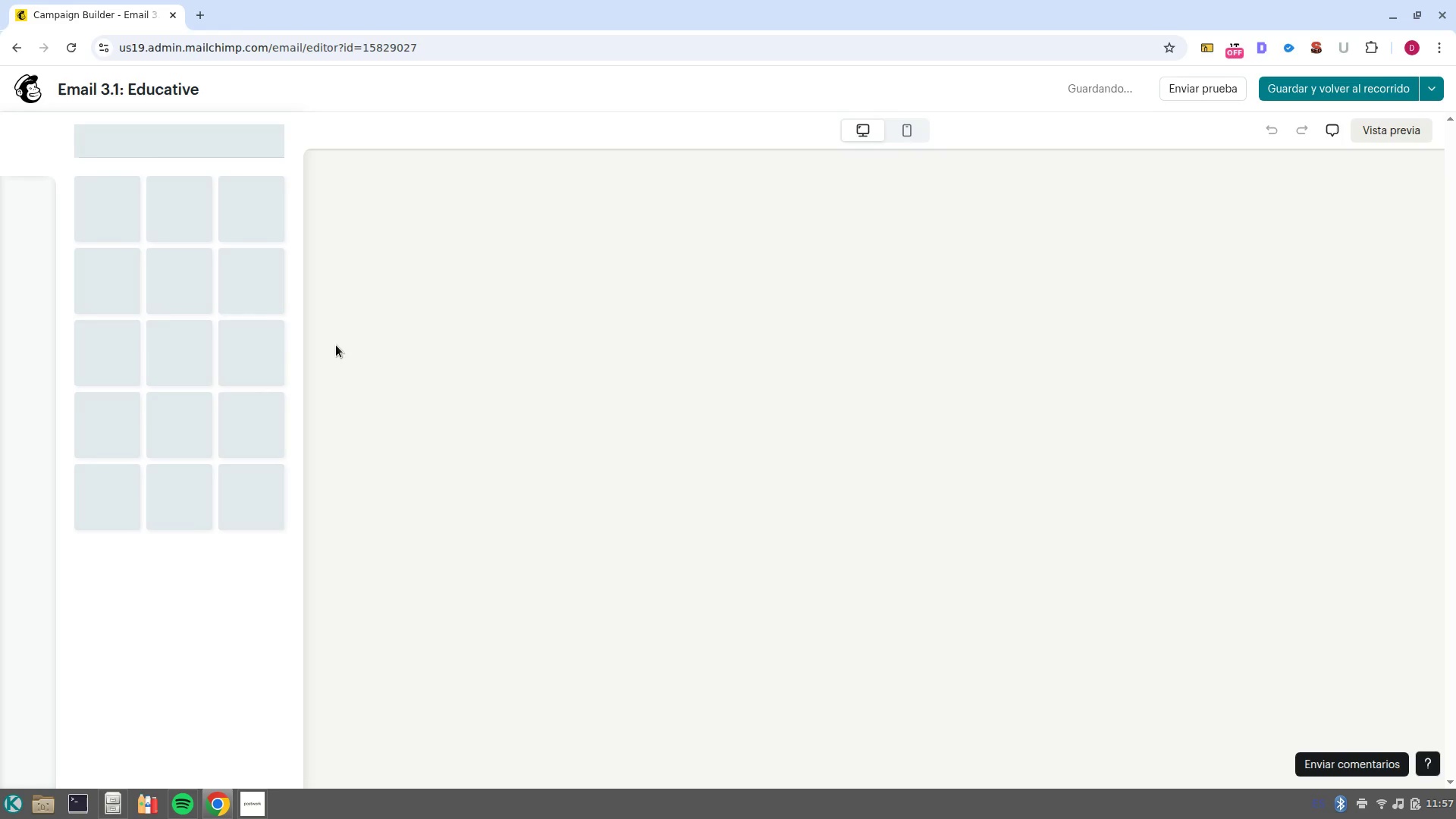 
left_click([849, 430])
 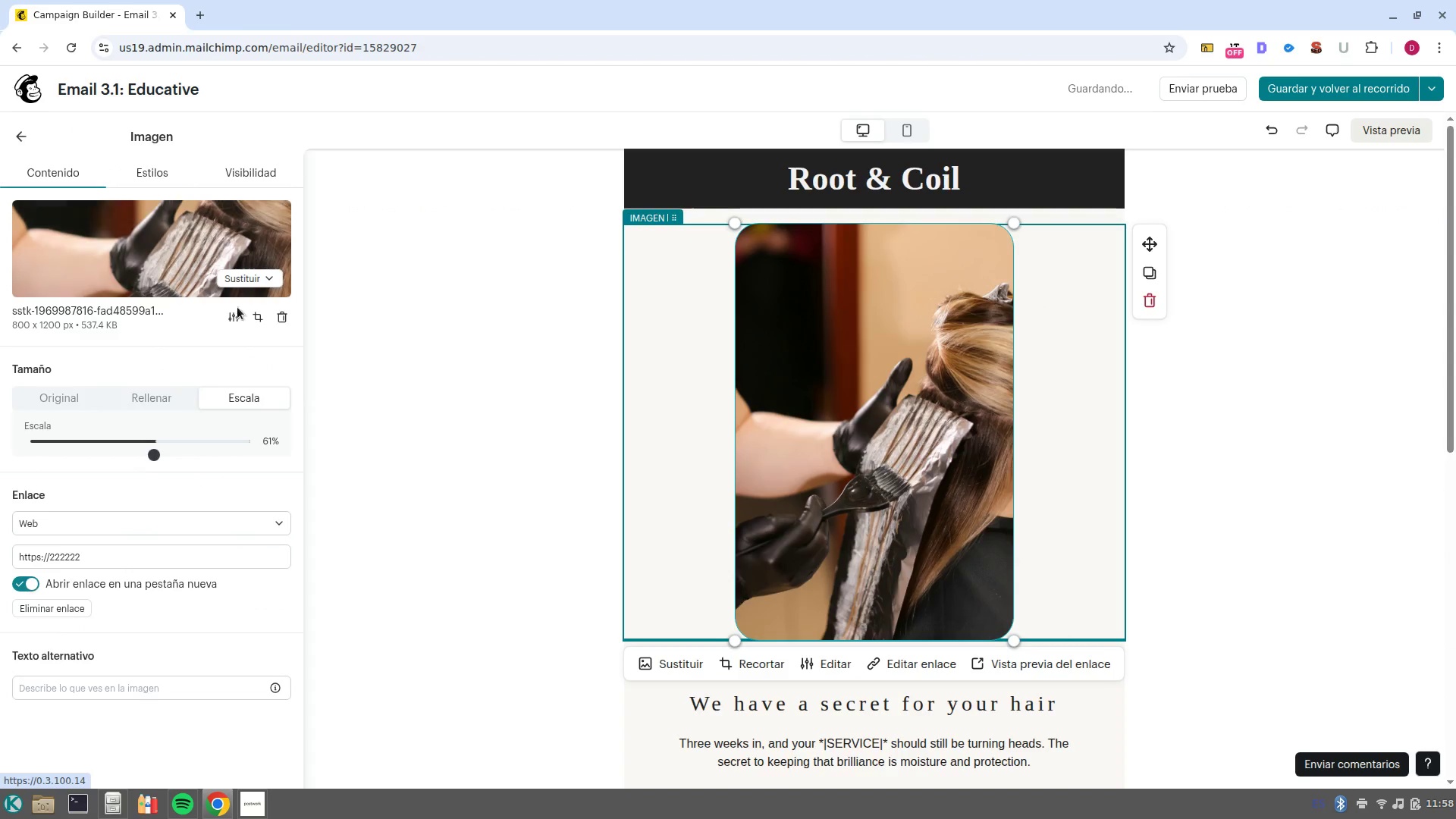 
left_click([241, 280])
 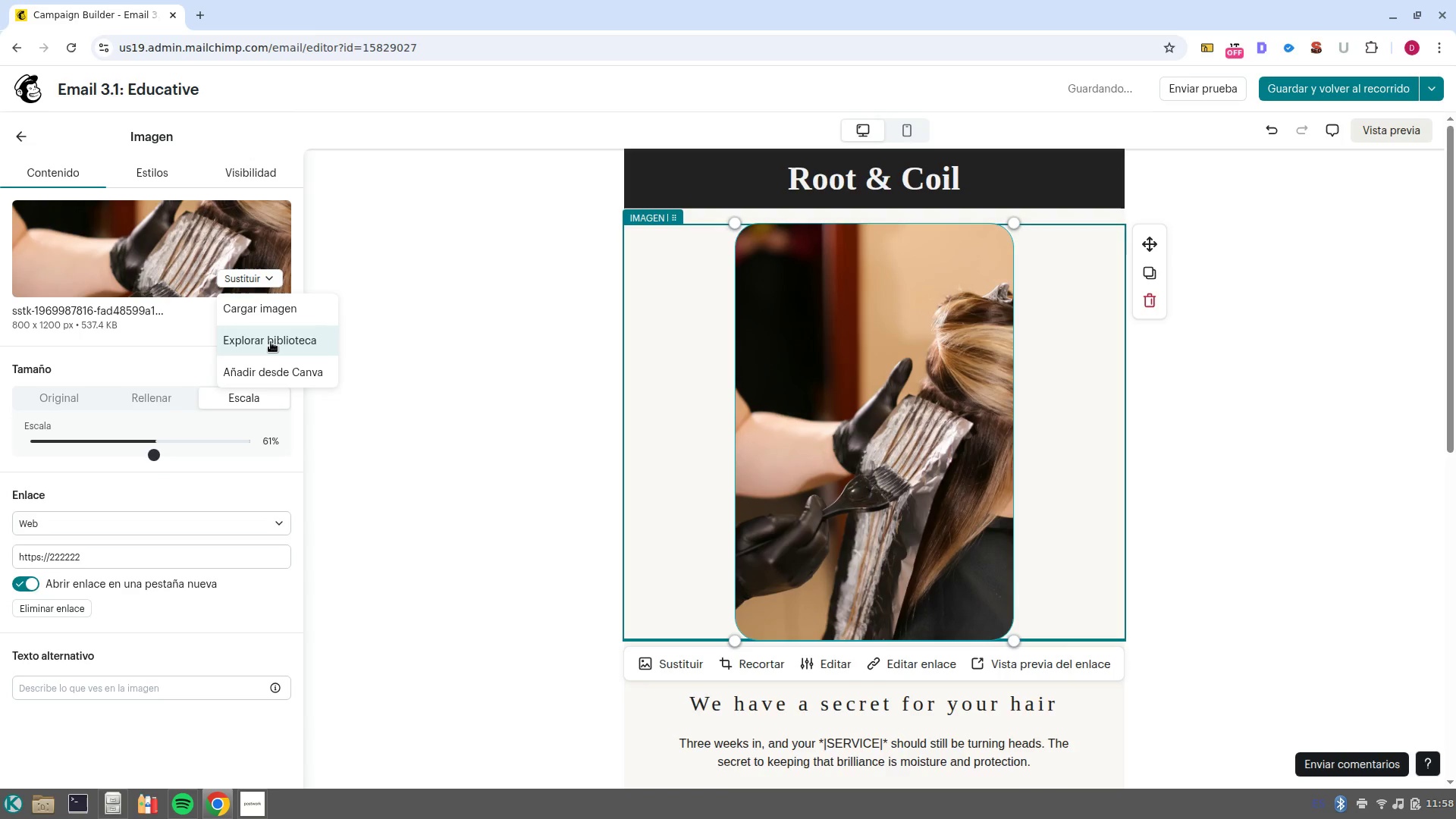 
left_click([271, 342])
 